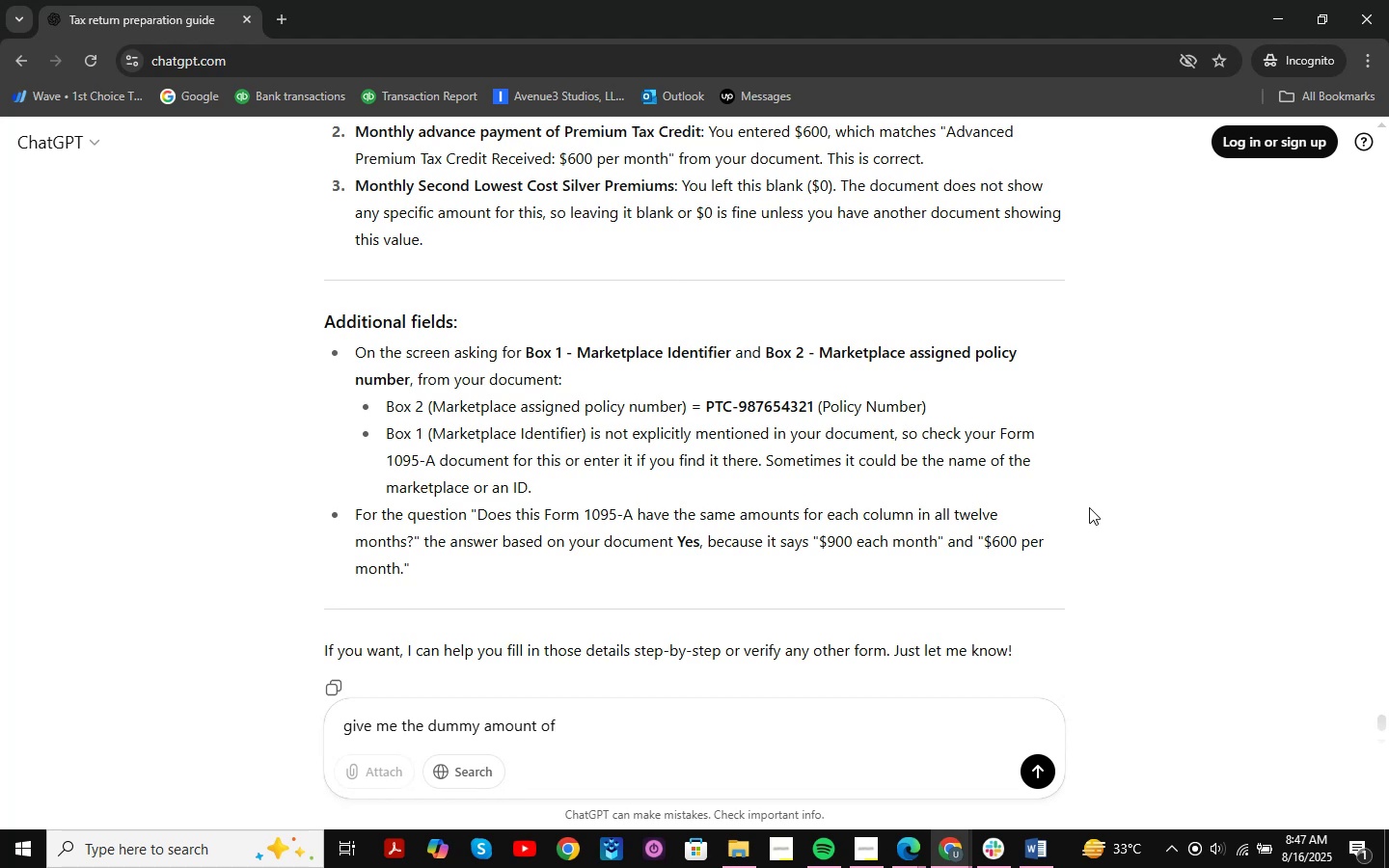 
type(monthly second lowest cost )
 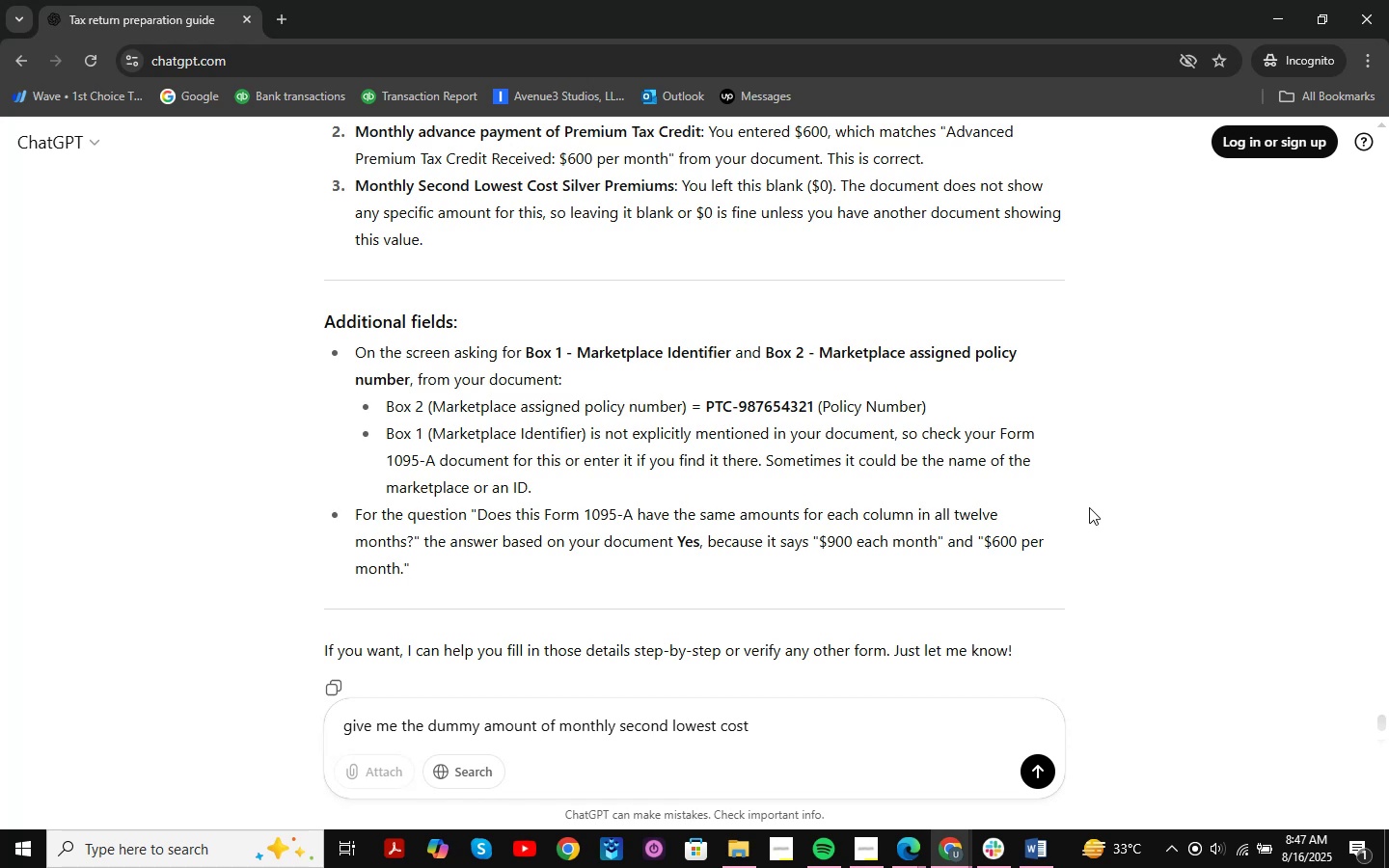 
wait(18.4)
 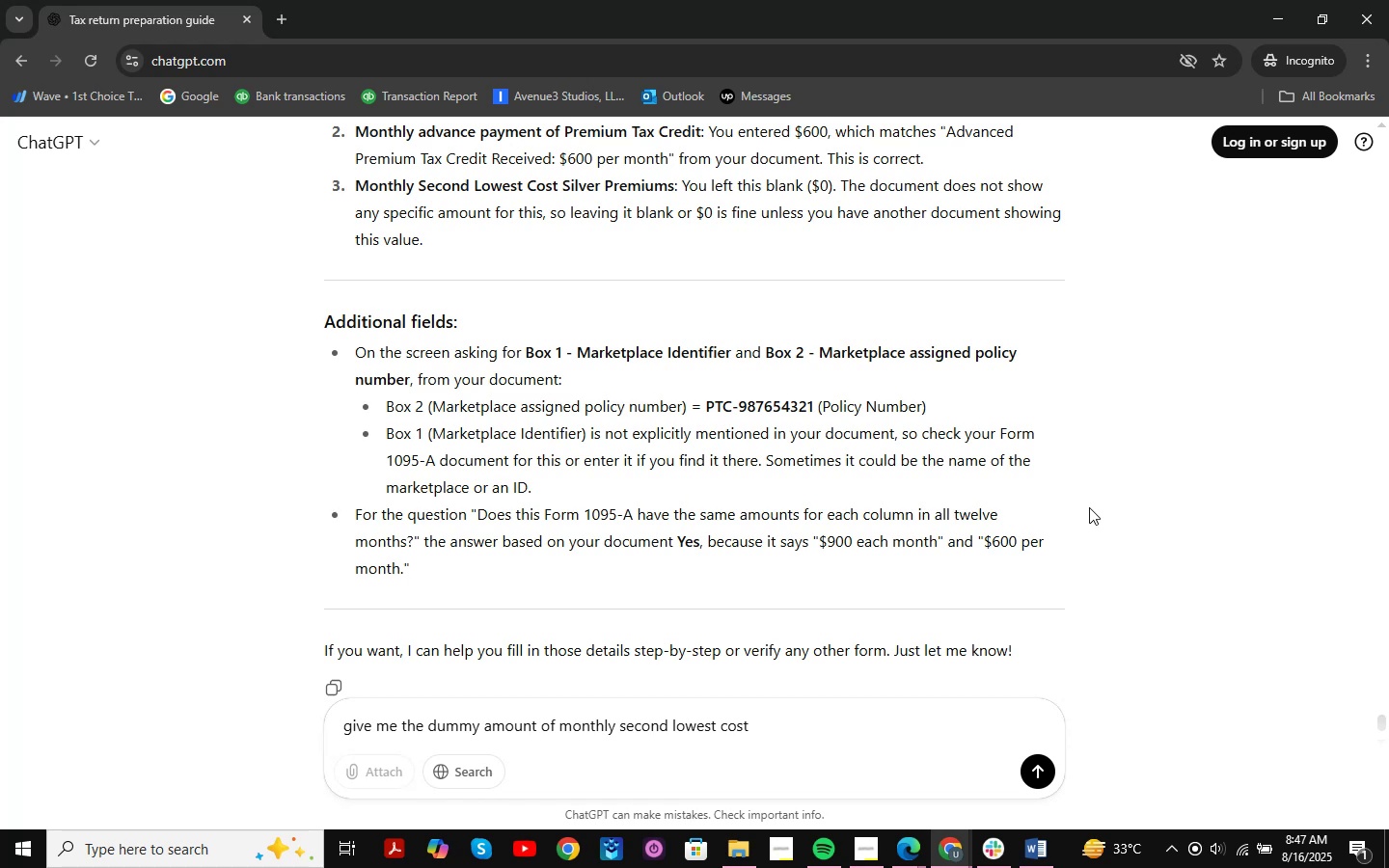 
type(silver premium )
 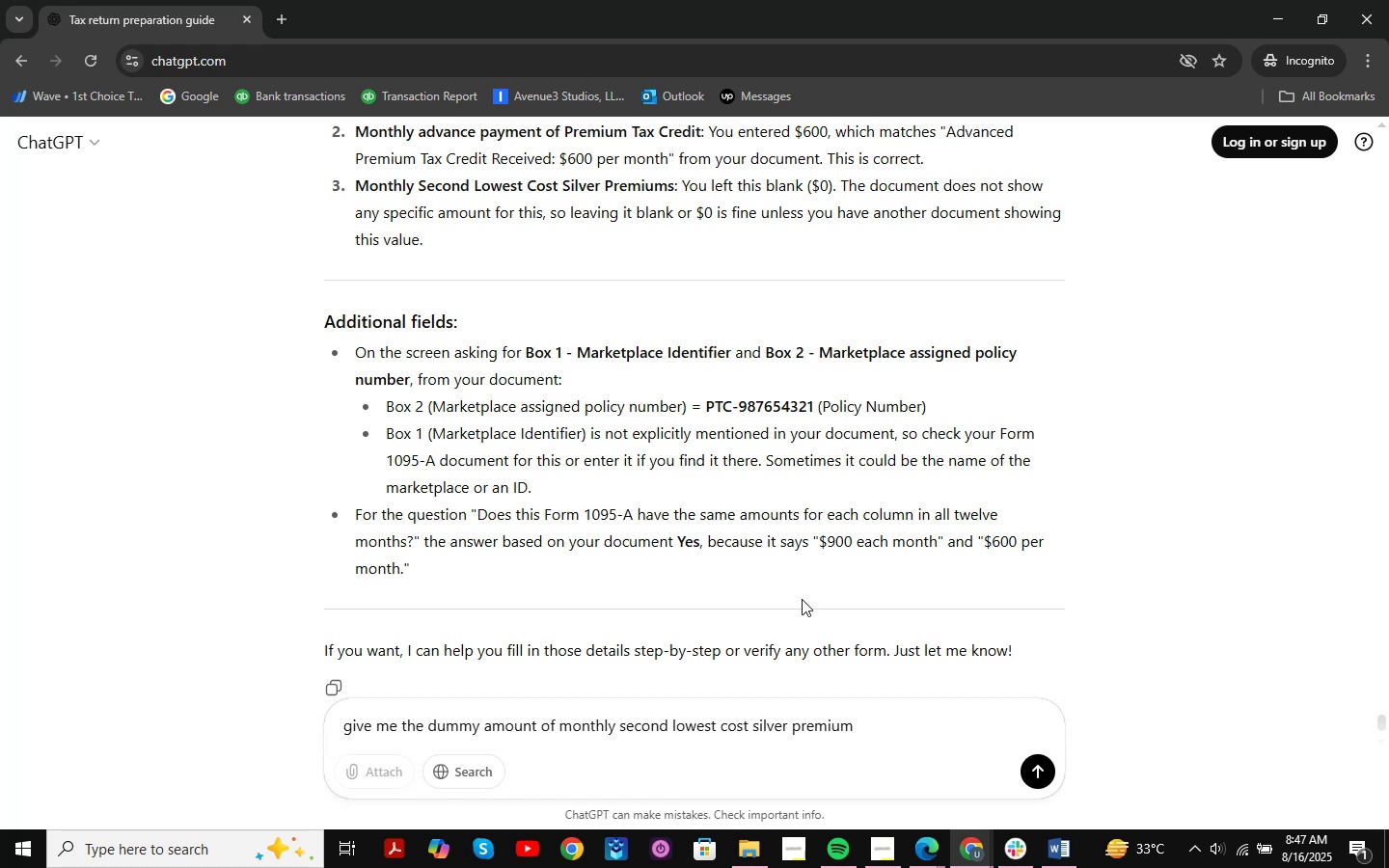 
wait(20.98)
 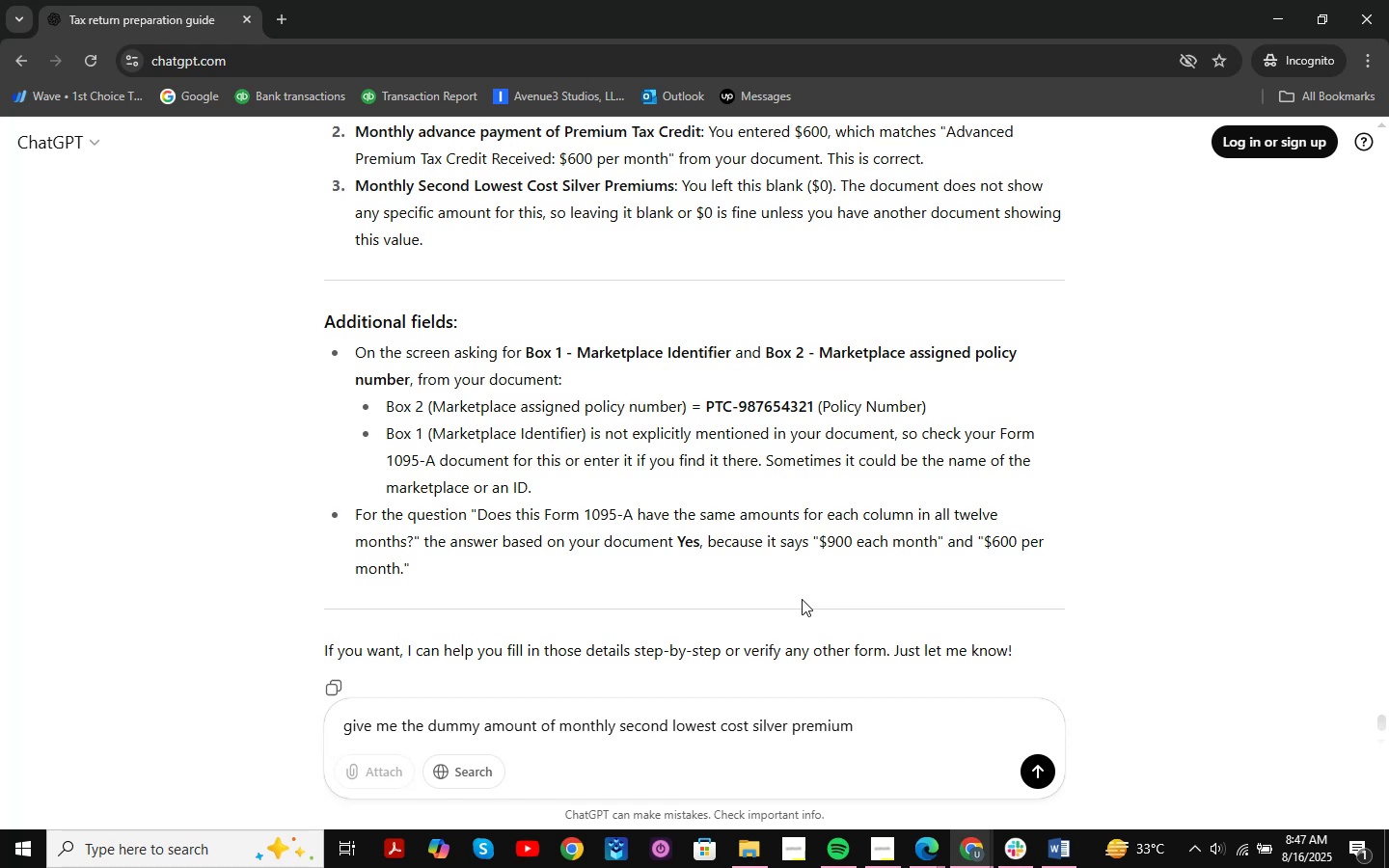 
scroll: coordinate [735, 434], scroll_direction: down, amount: 6.0
 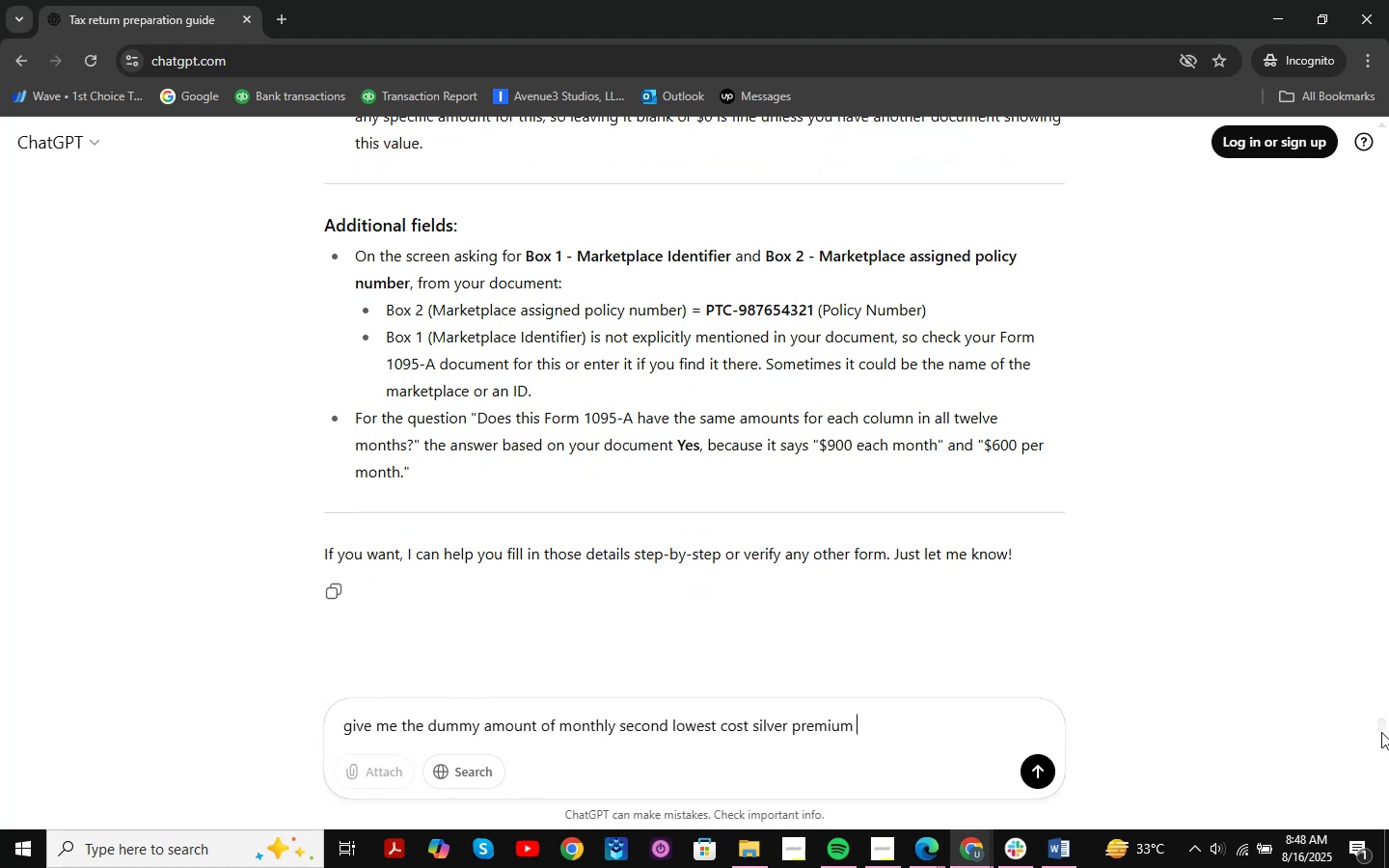 
wait(5.5)
 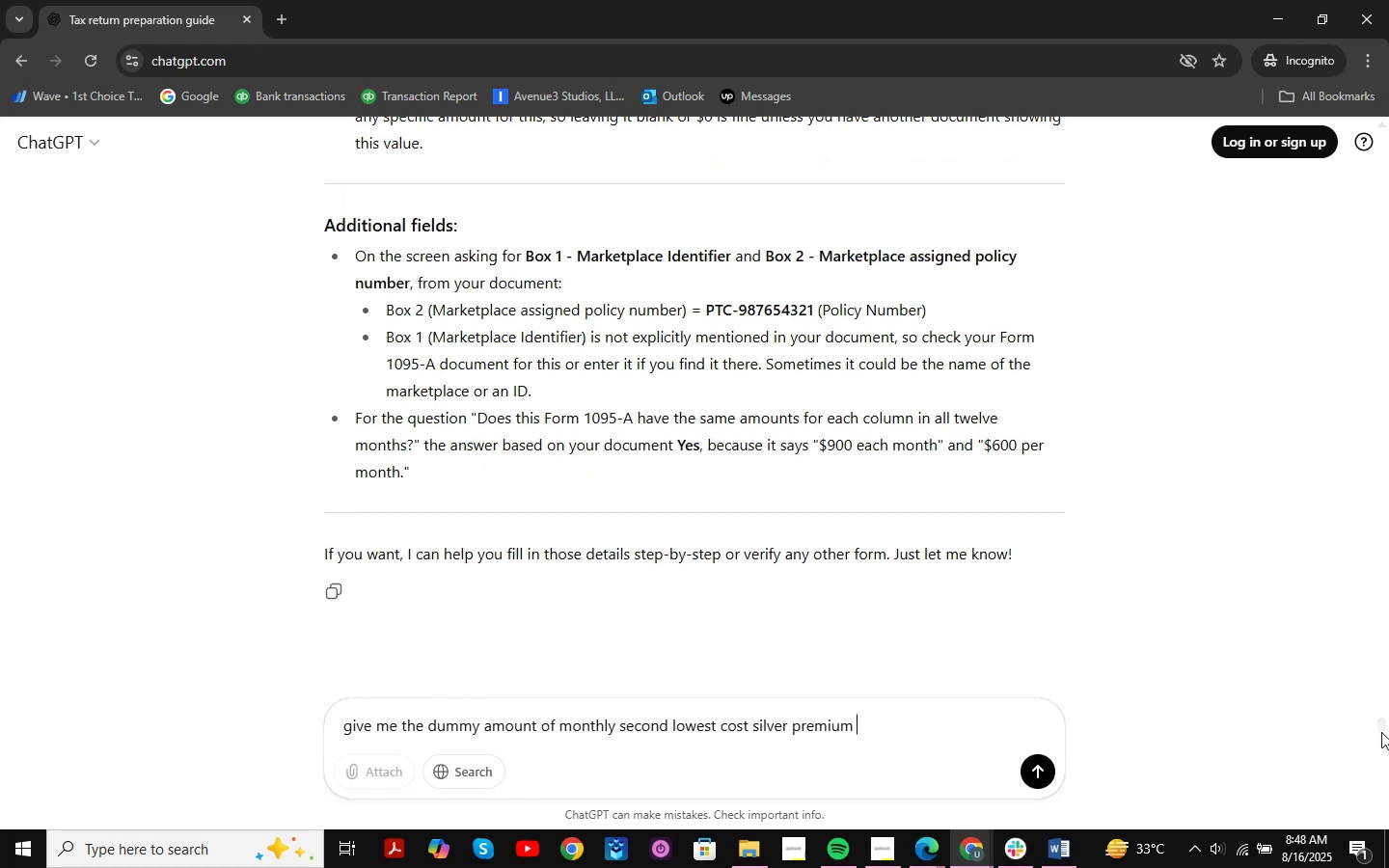 
type(based on the amounts whc)
key(Backspace)
type(ich i have entered fpr)
key(Backspace)
key(Backspace)
type(or)
key(Backspace)
key(Backspace)
key(Backspace)
type(already)
 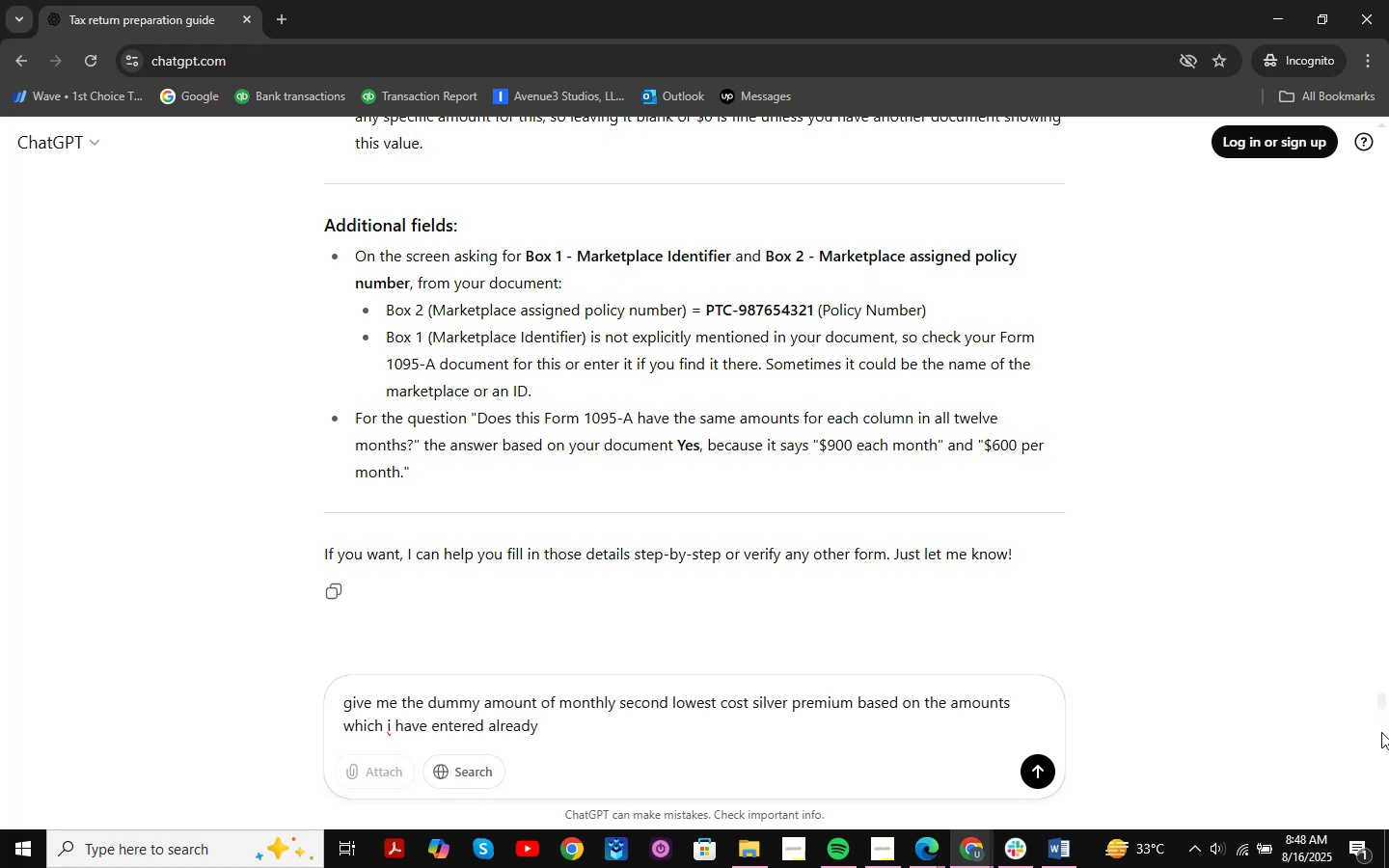 
key(Enter)
 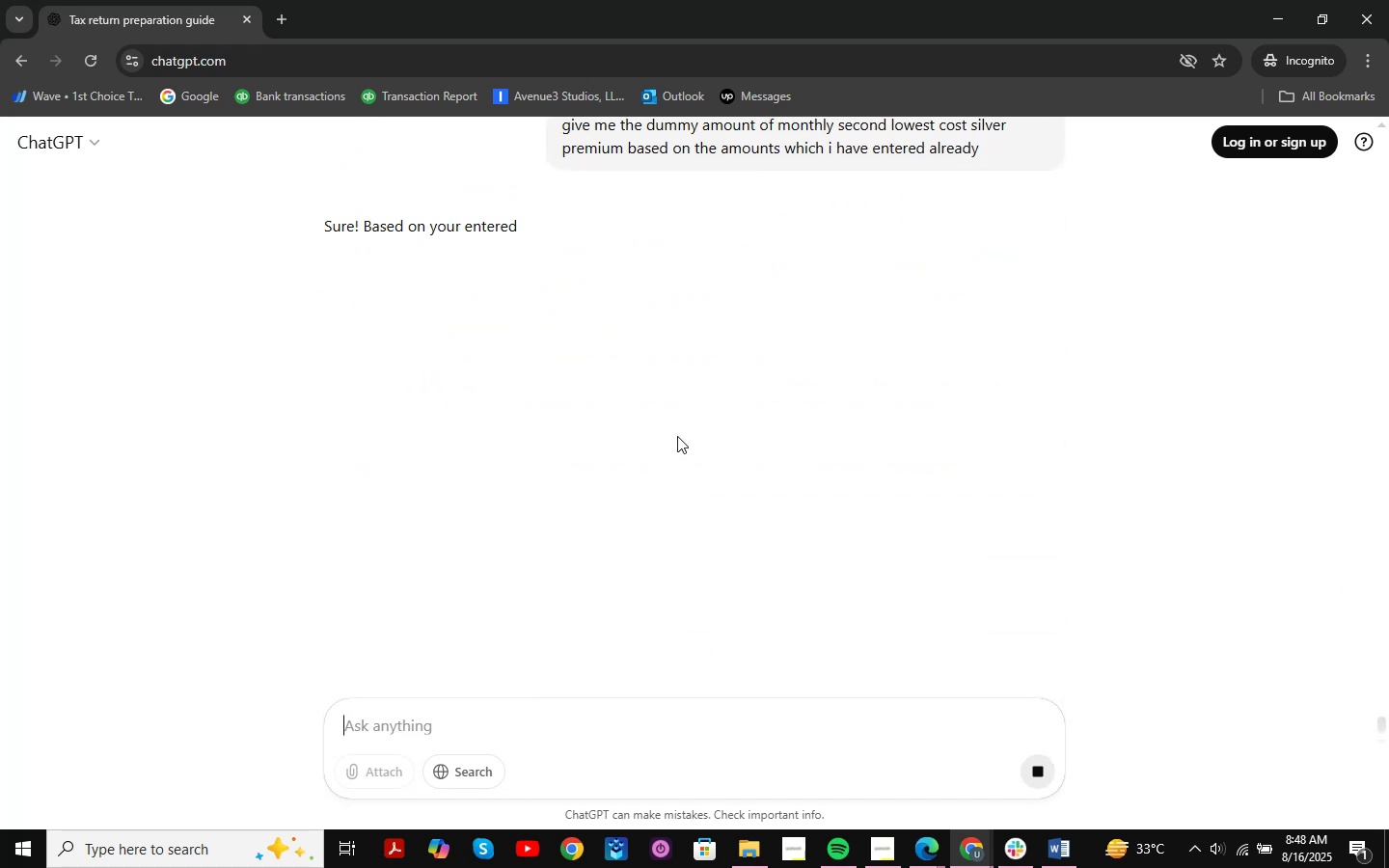 
wait(5.66)
 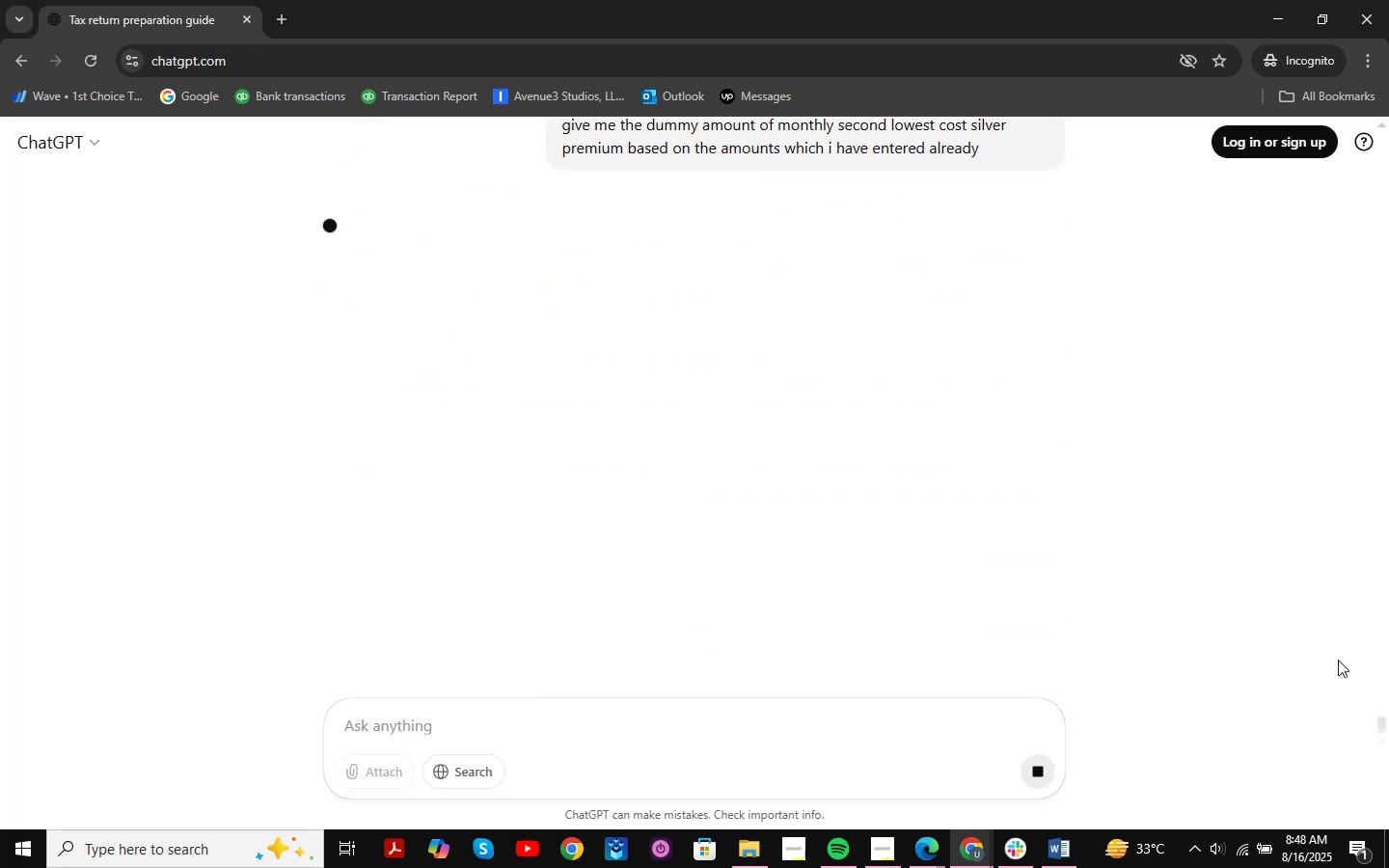 
left_click_drag(start_coordinate=[423, 251], to_coordinate=[630, 259])
 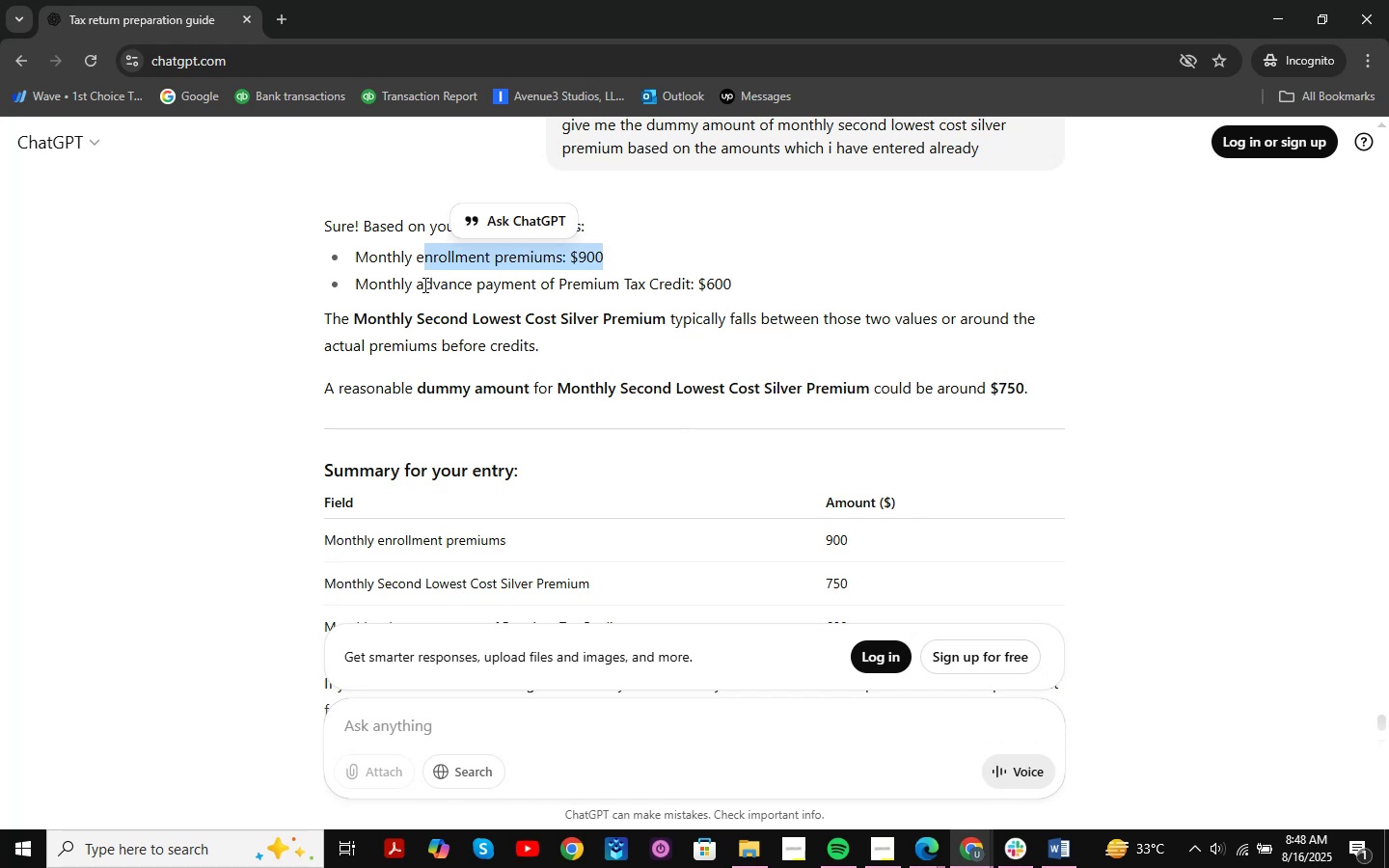 
left_click_drag(start_coordinate=[356, 287], to_coordinate=[912, 287])
 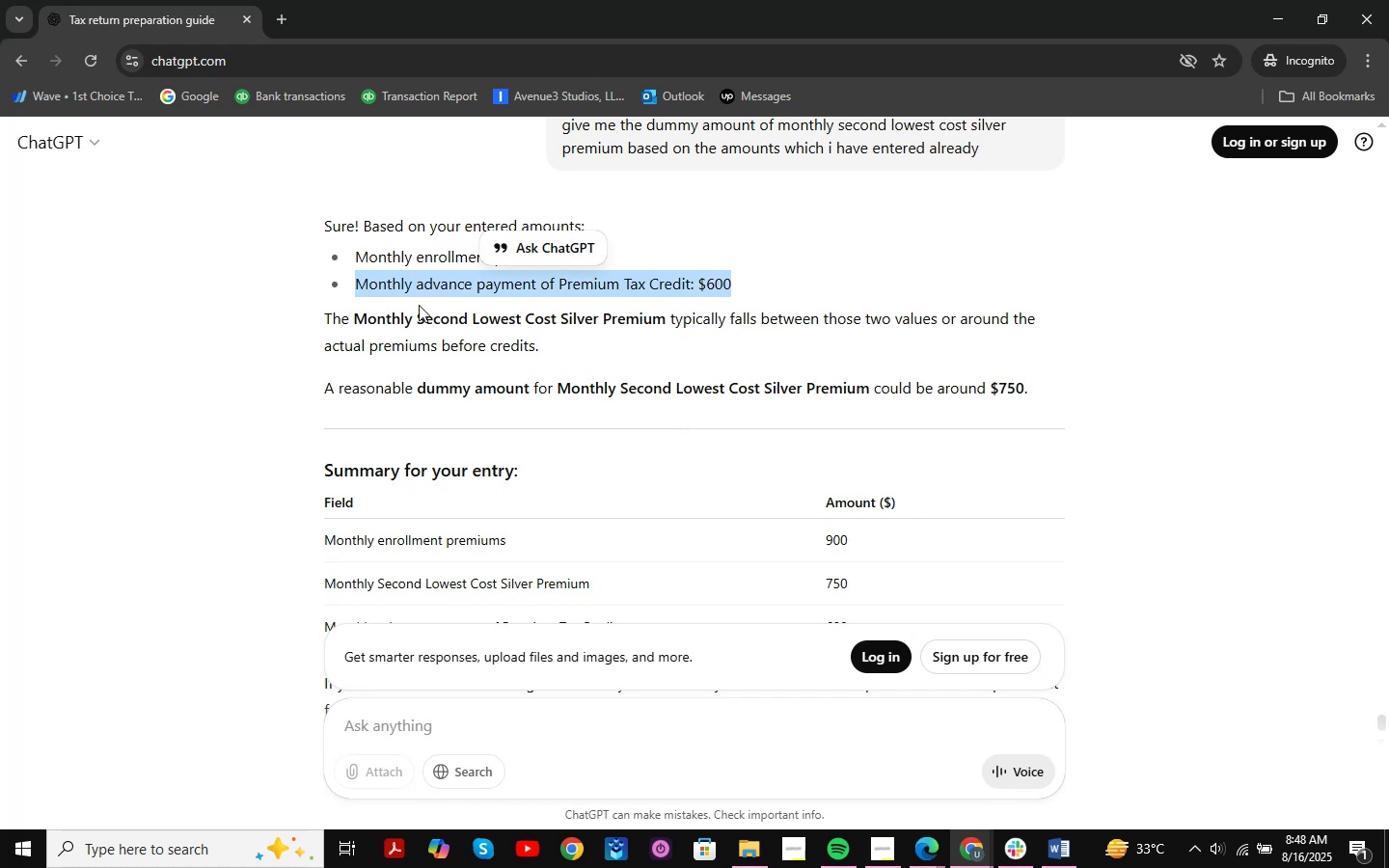 
left_click_drag(start_coordinate=[381, 314], to_coordinate=[1237, 313])
 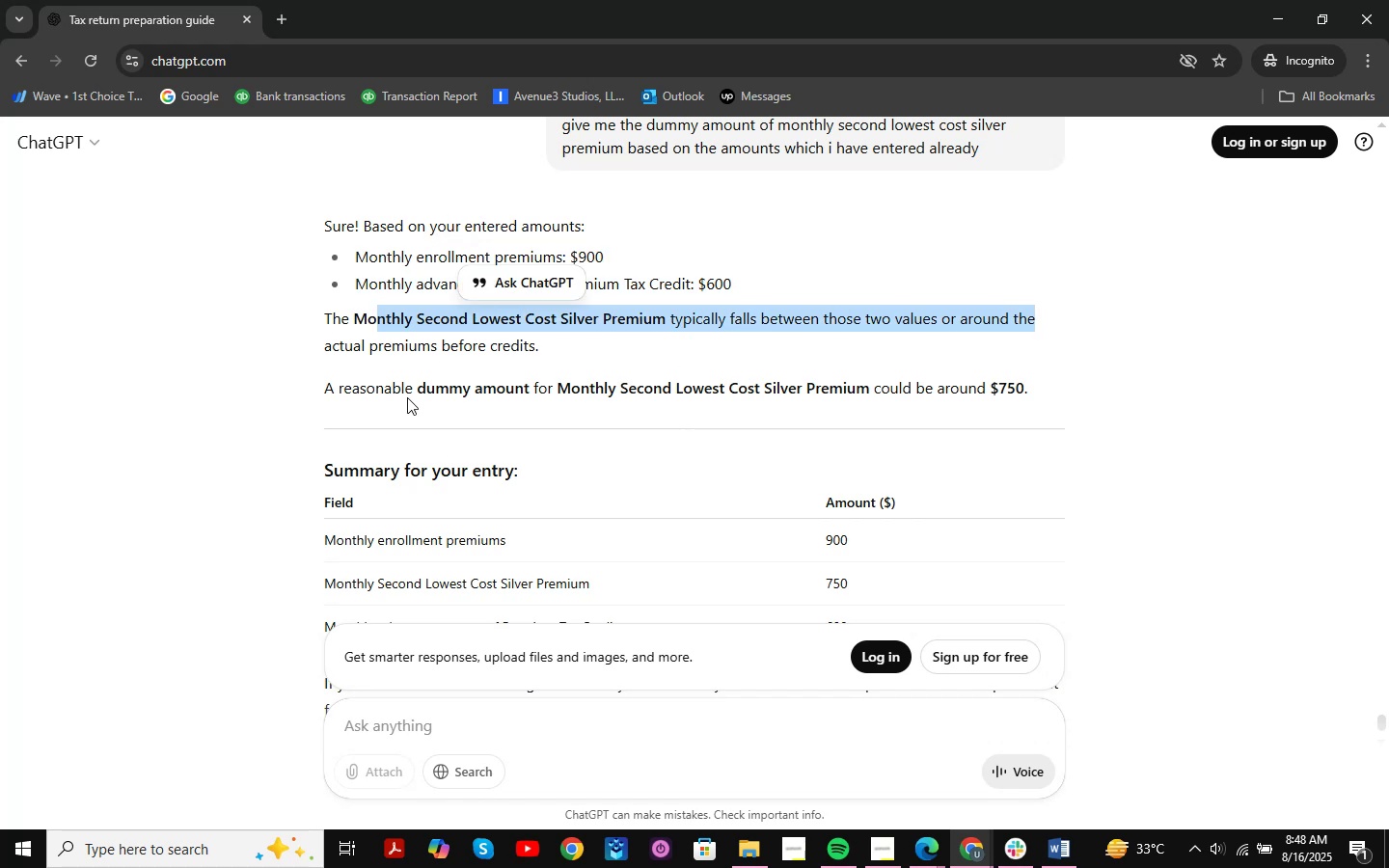 
left_click_drag(start_coordinate=[400, 394], to_coordinate=[1084, 385])
 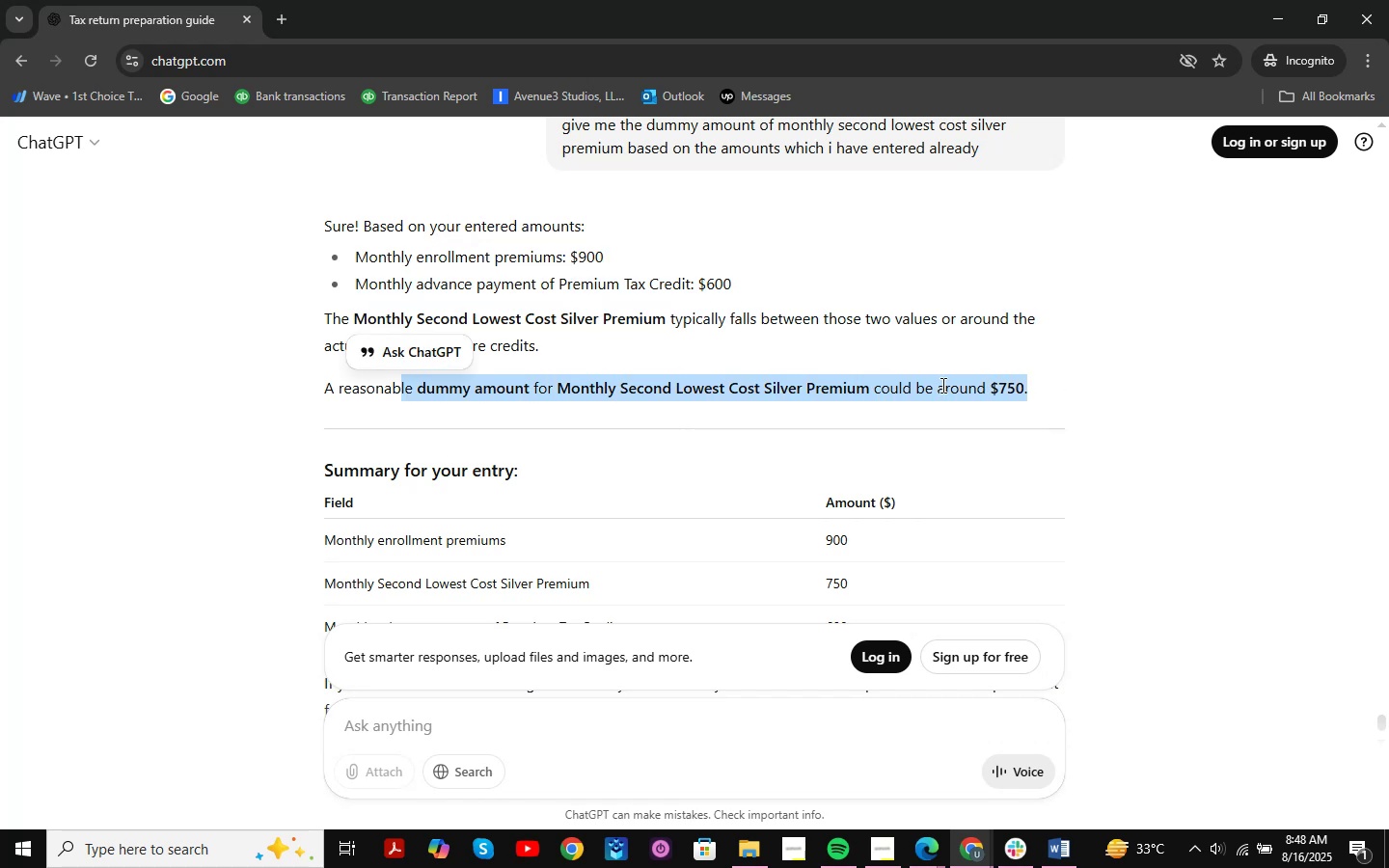 
scroll: coordinate [922, 385], scroll_direction: down, amount: 1.0
 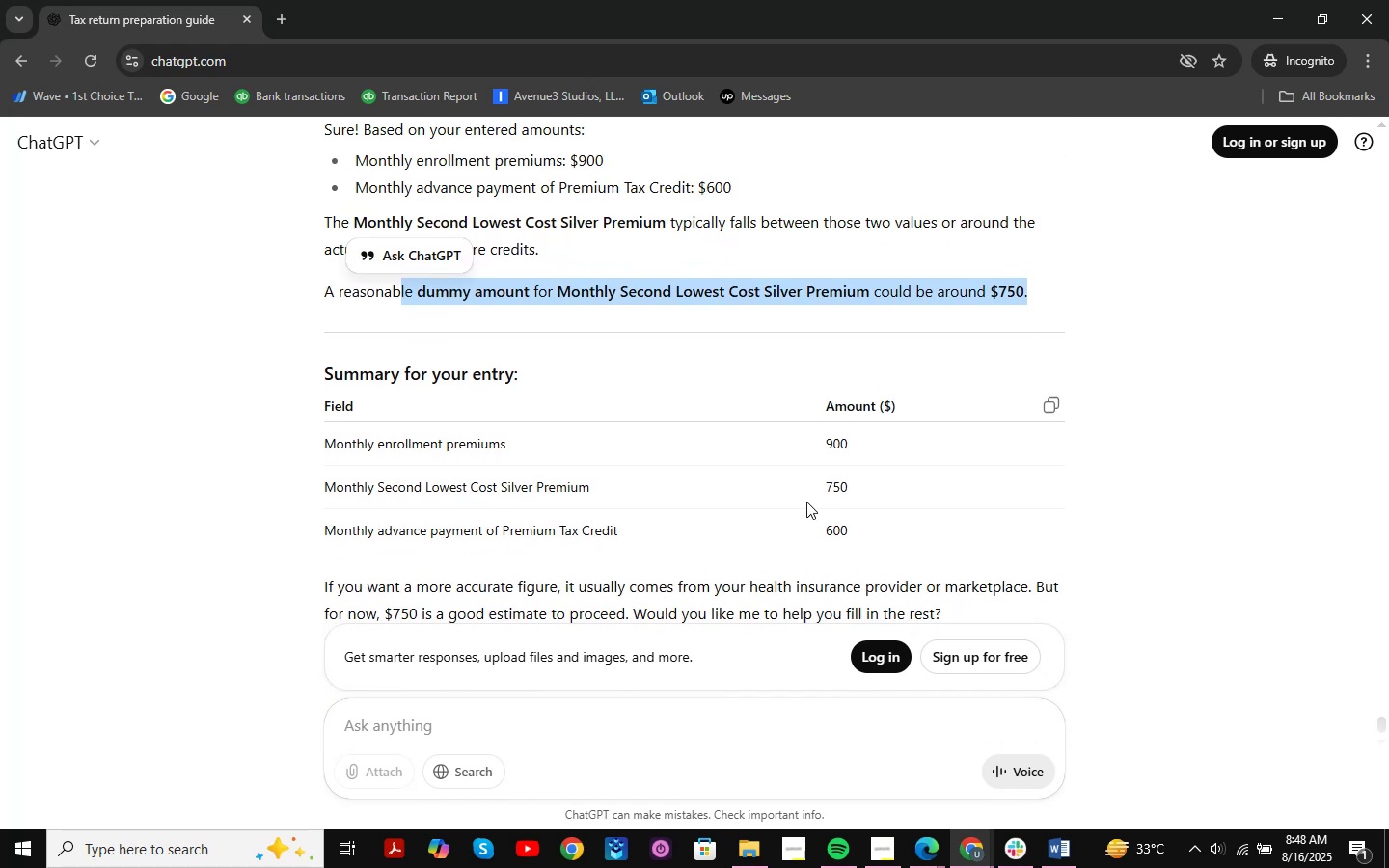 
left_click_drag(start_coordinate=[806, 502], to_coordinate=[866, 494])
 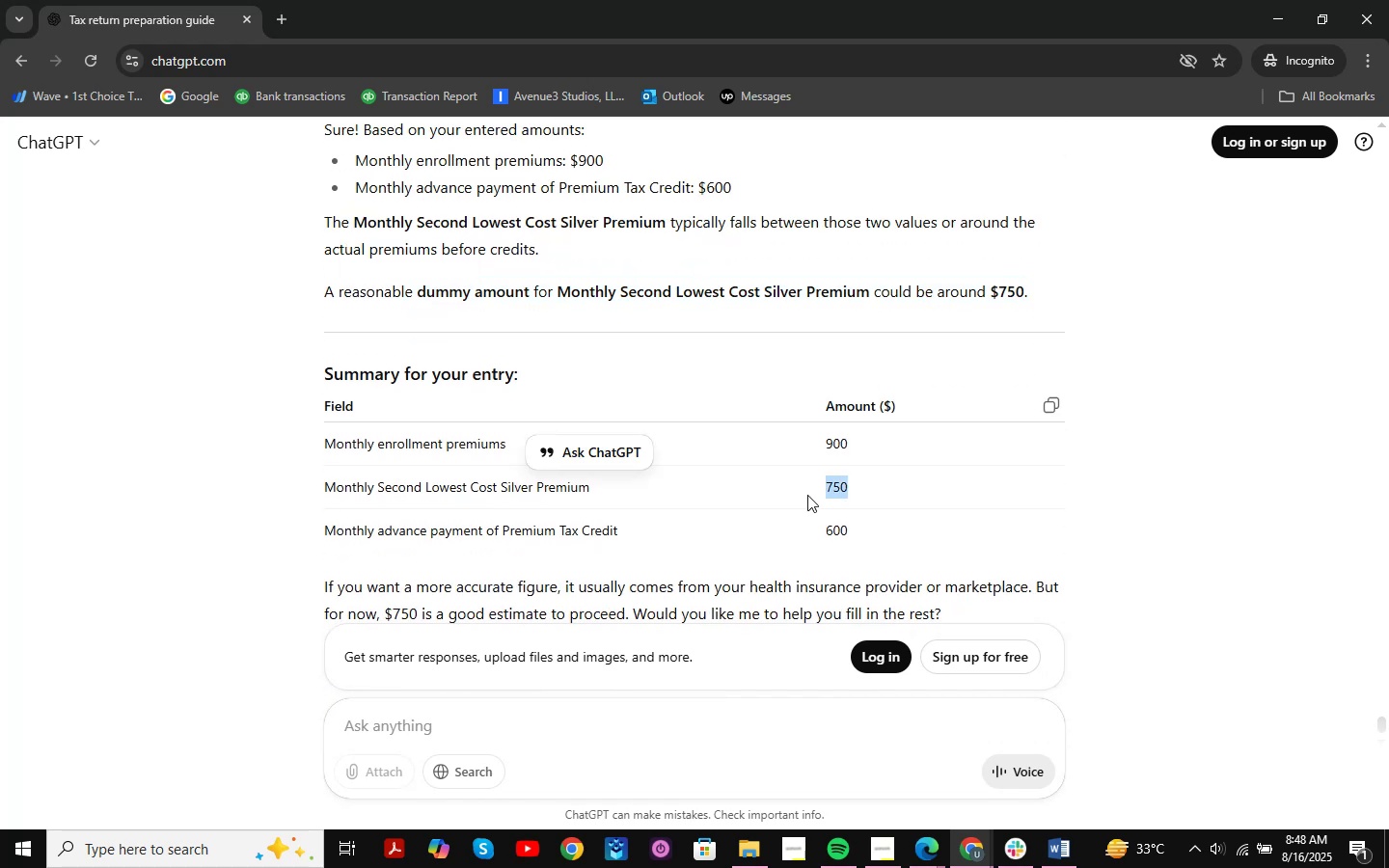 
scroll: coordinate [717, 487], scroll_direction: down, amount: 2.0
 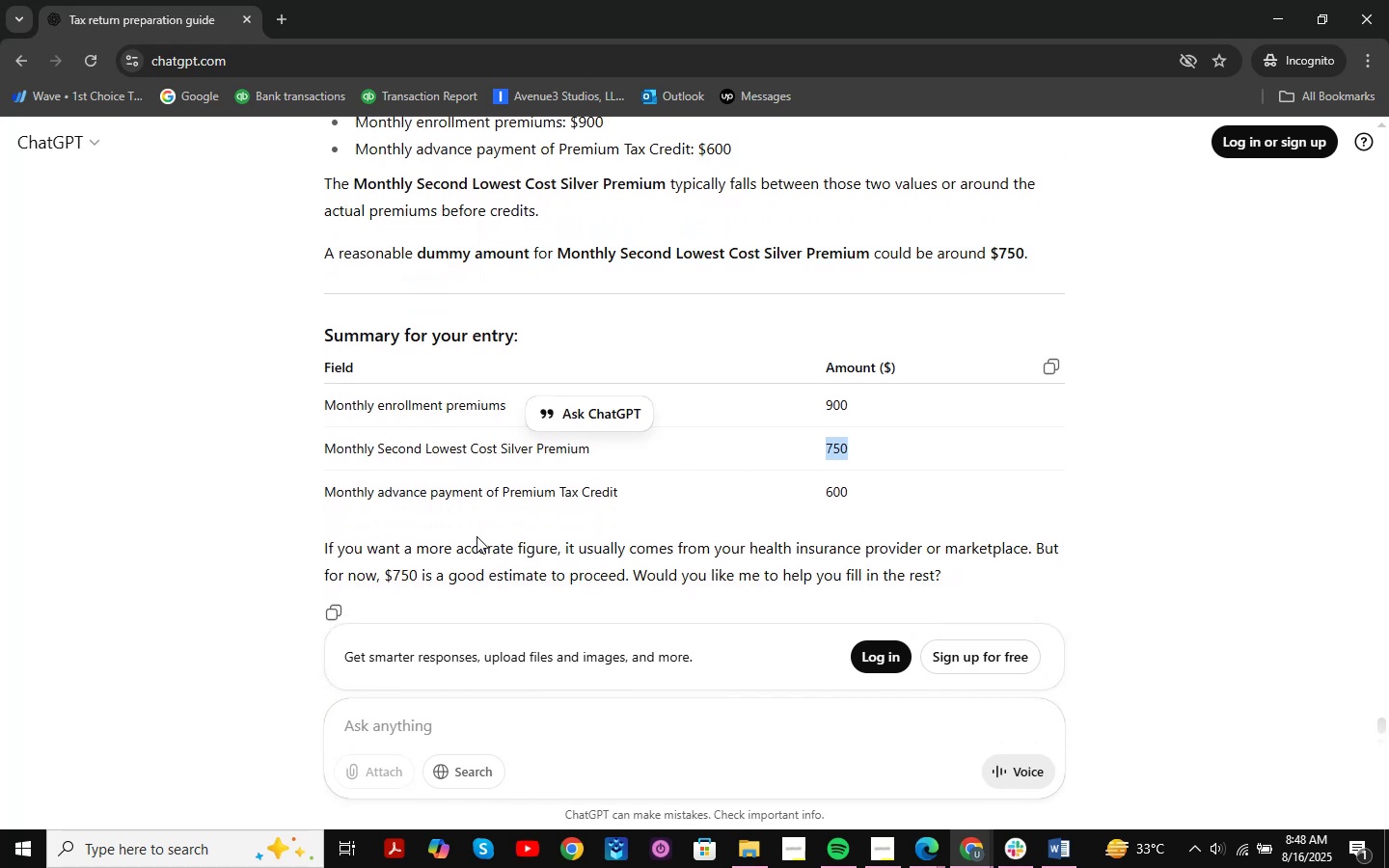 
left_click_drag(start_coordinate=[470, 555], to_coordinate=[1087, 552])
 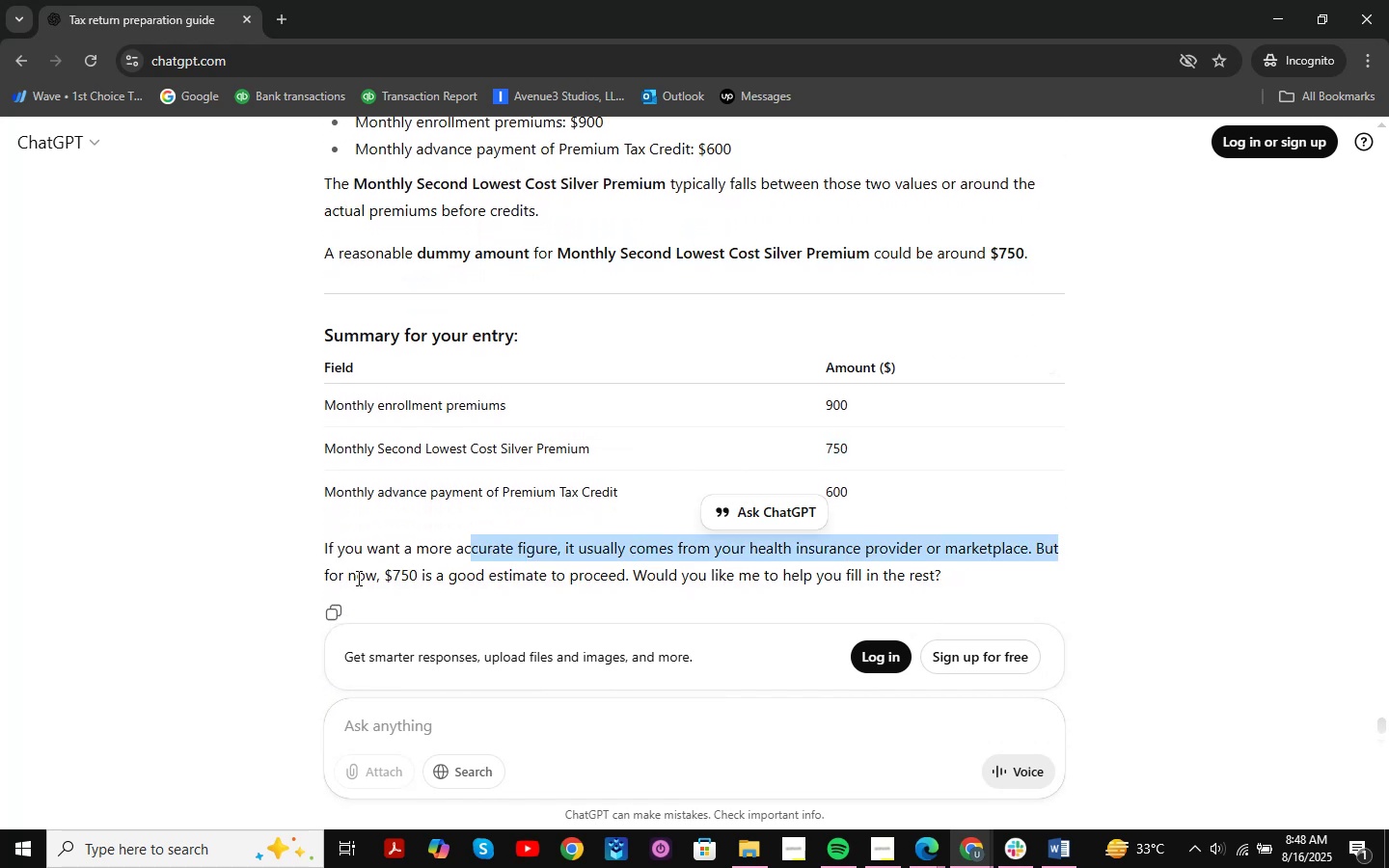 
left_click_drag(start_coordinate=[338, 581], to_coordinate=[1007, 574])
 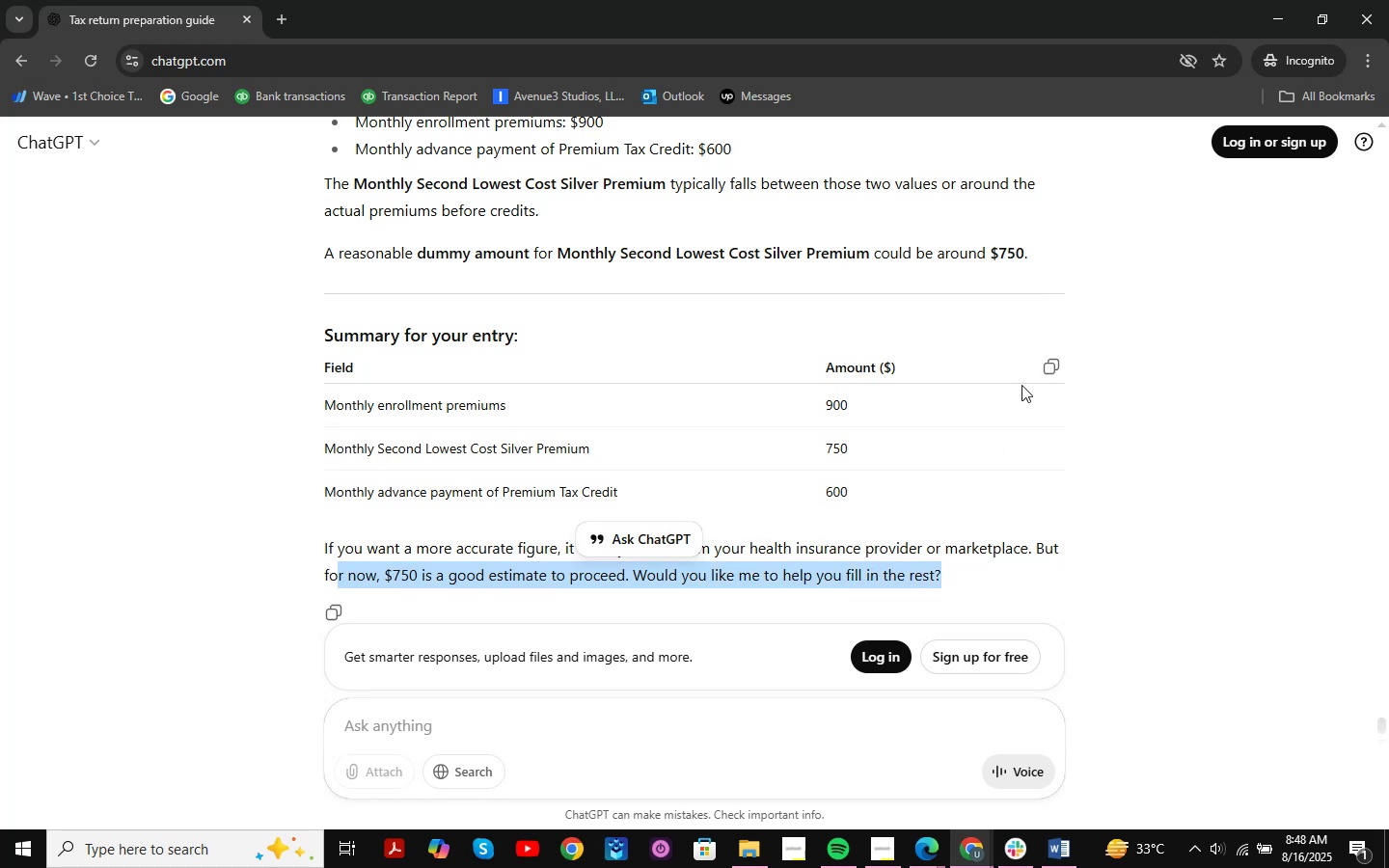 
scroll: coordinate [1021, 385], scroll_direction: down, amount: 2.0
 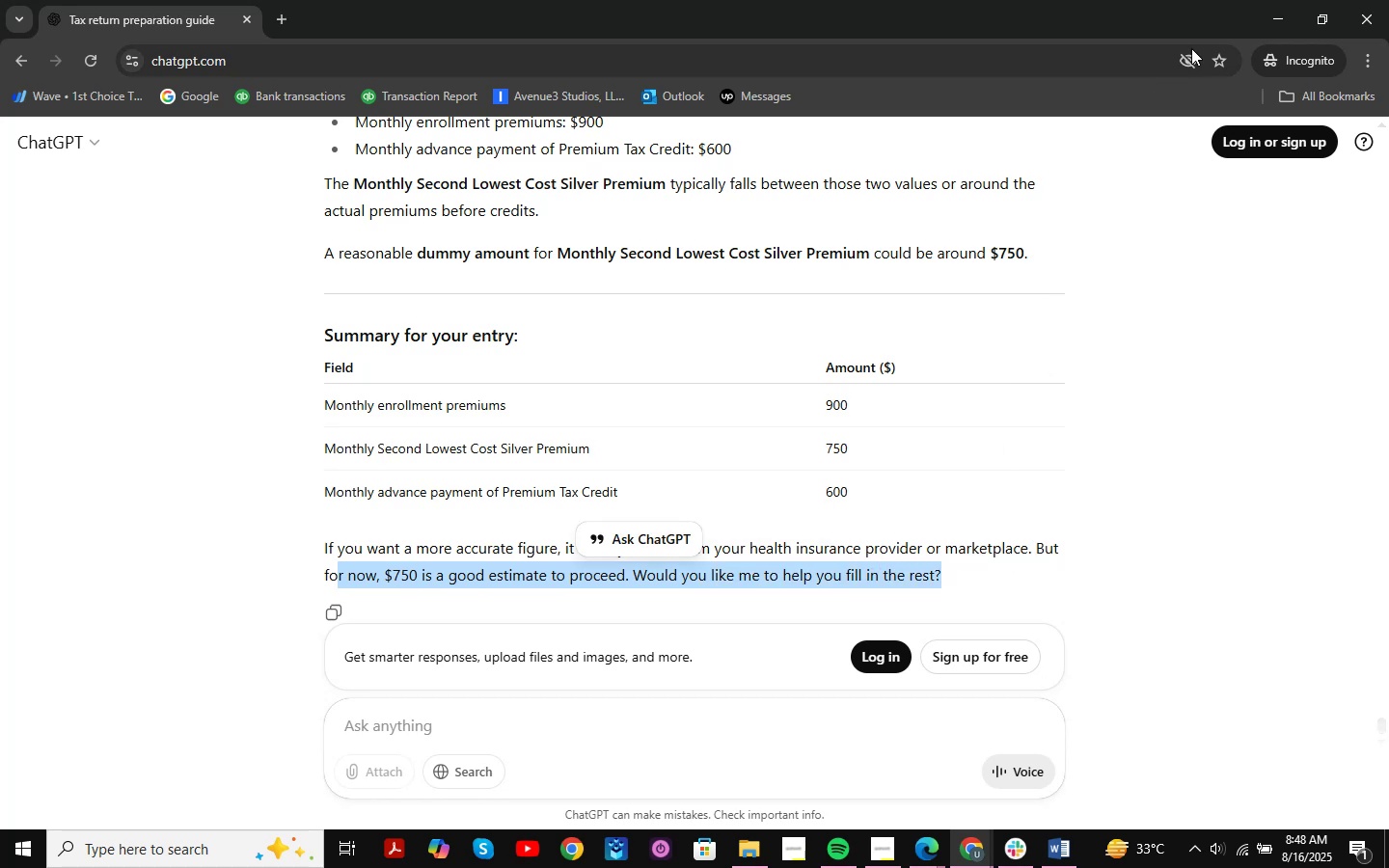 
left_click([1267, 7])
 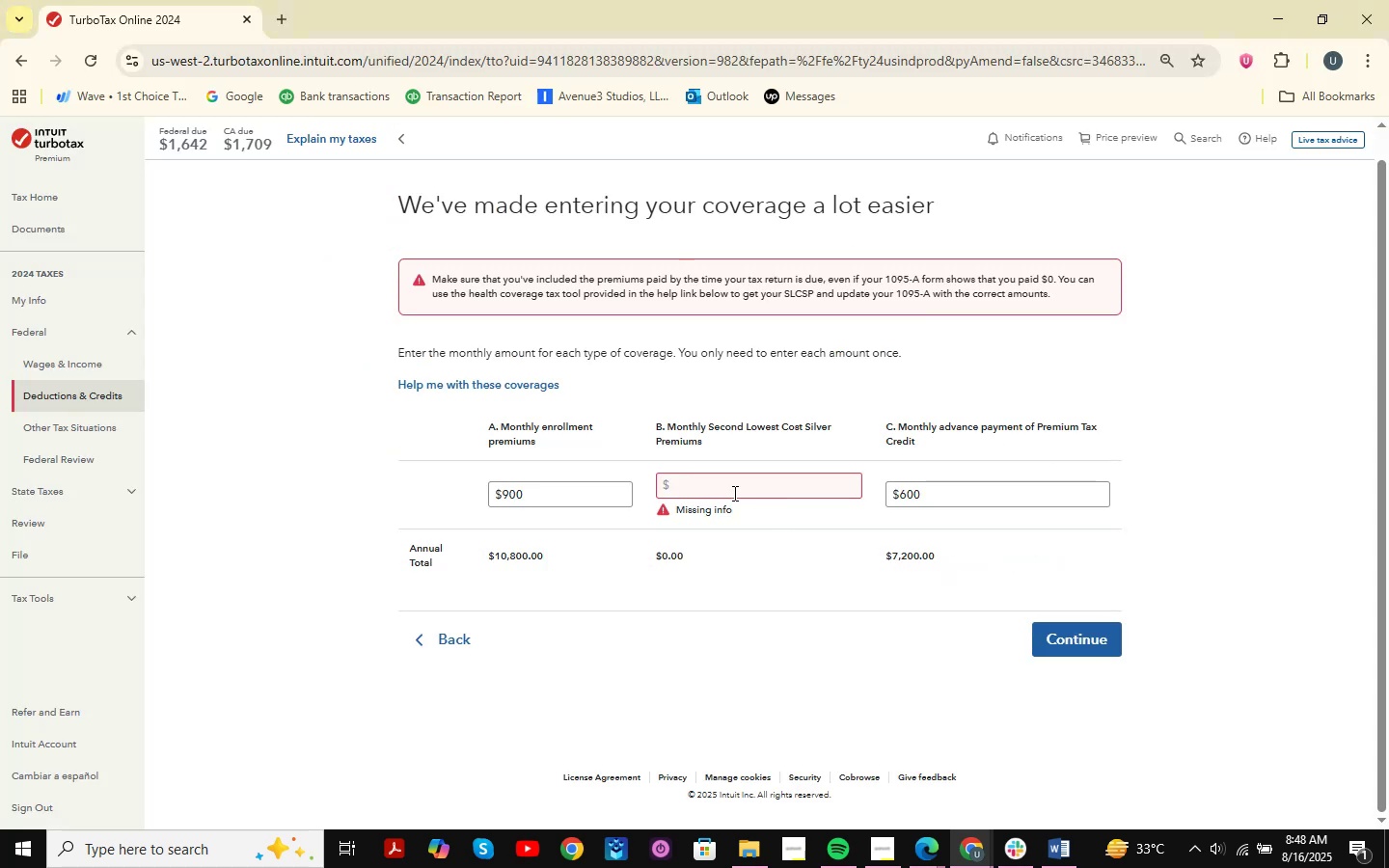 
left_click([732, 480])
 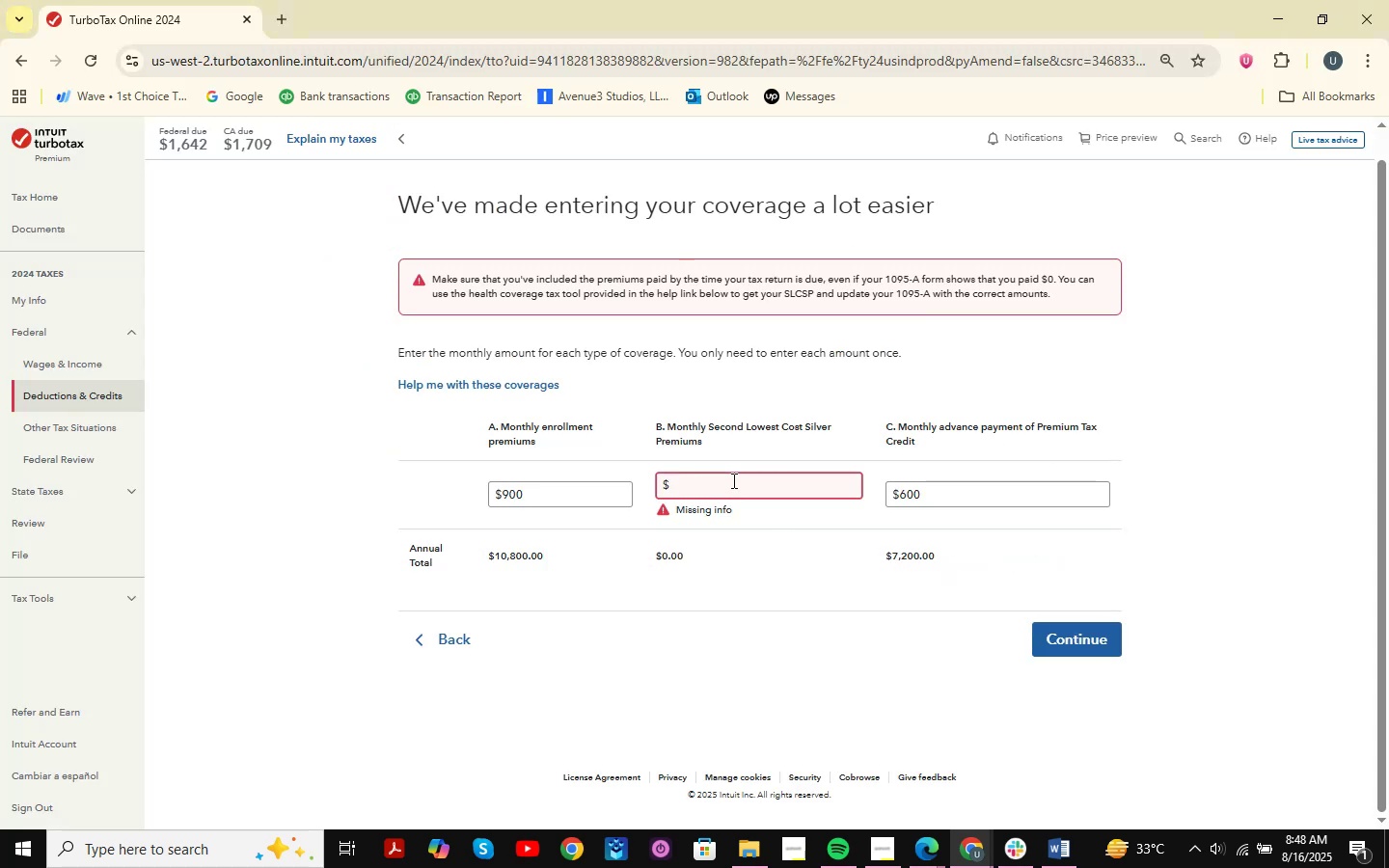 
key(Numpad7)
 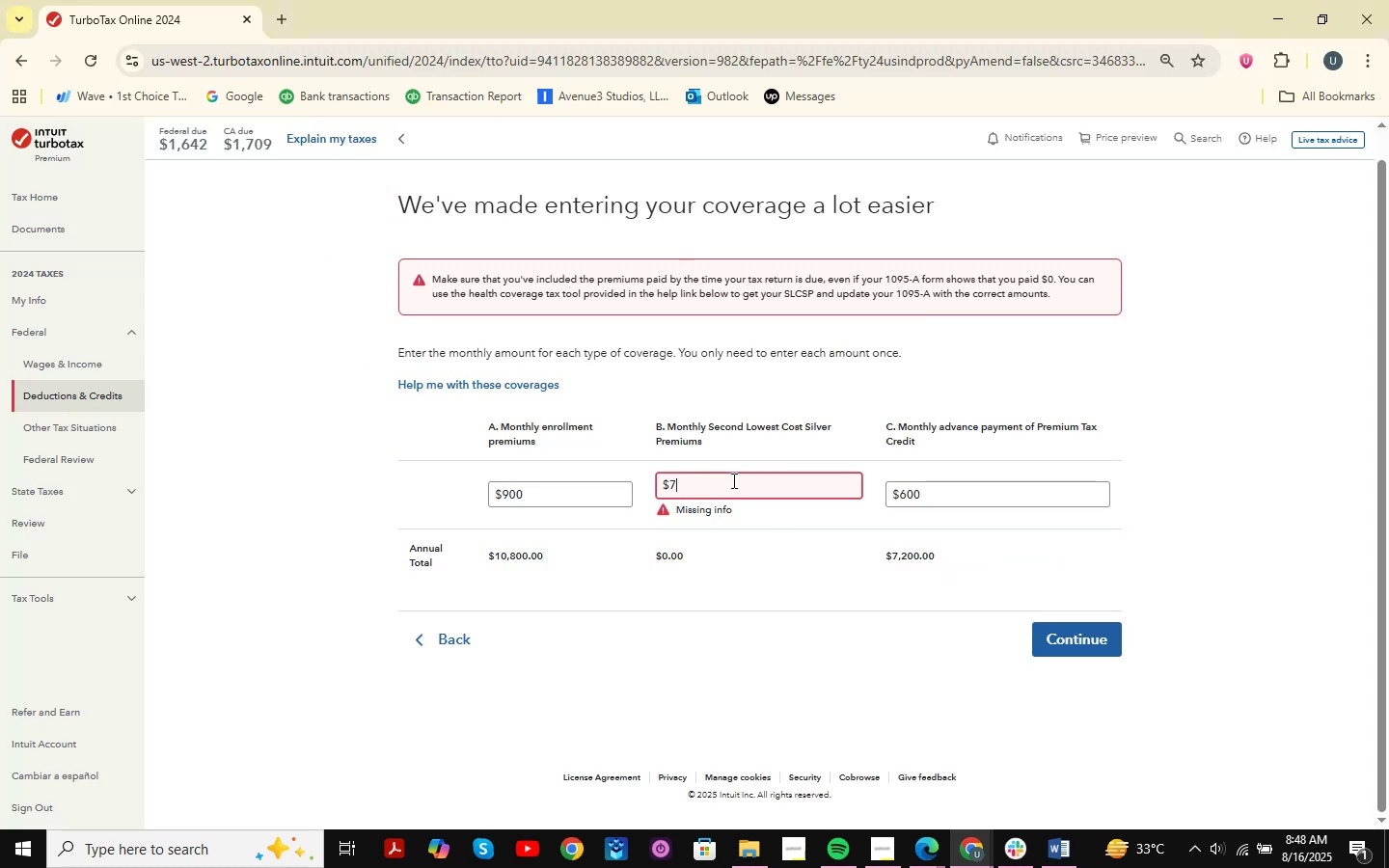 
key(Numpad5)
 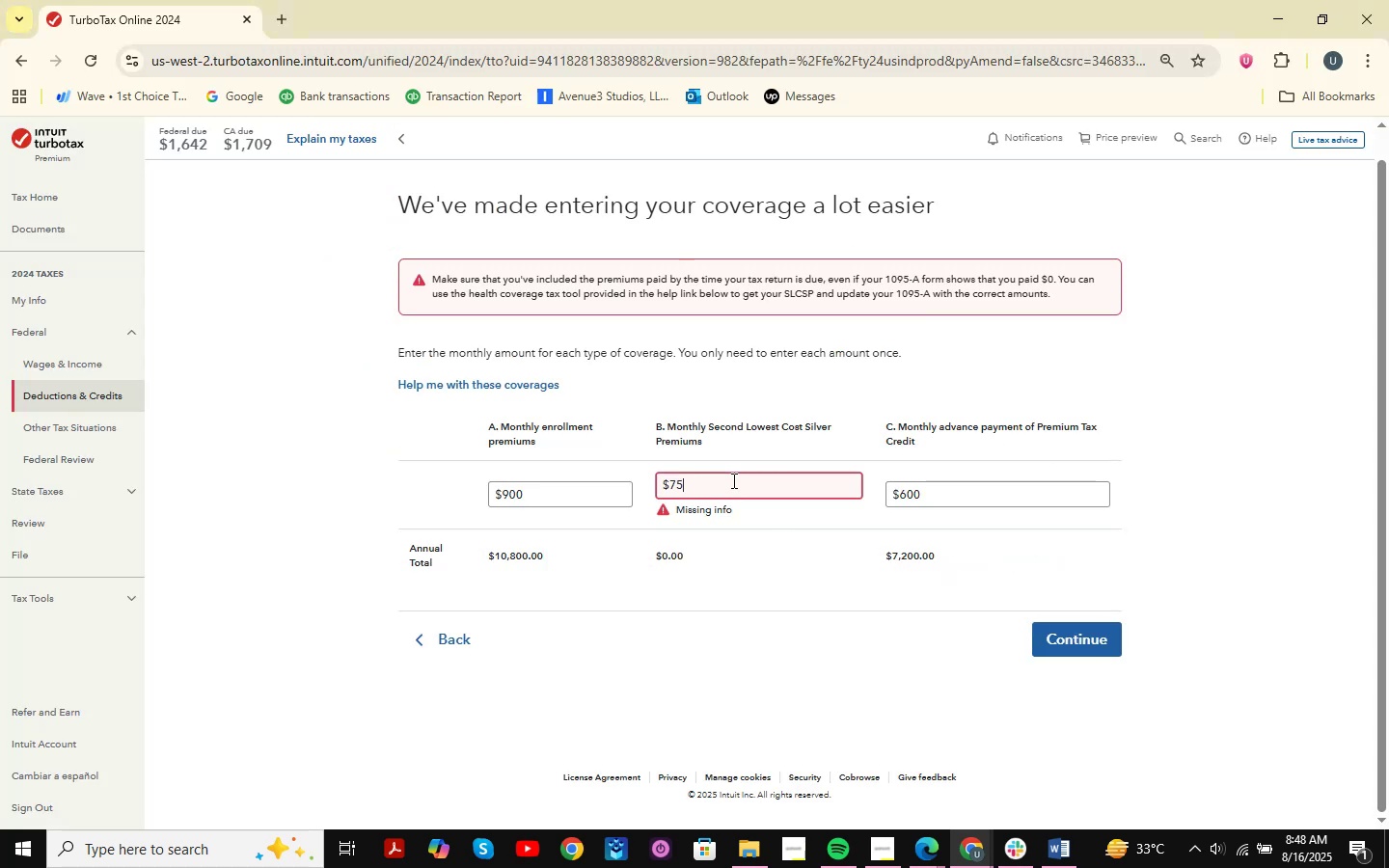 
key(Numpad0)
 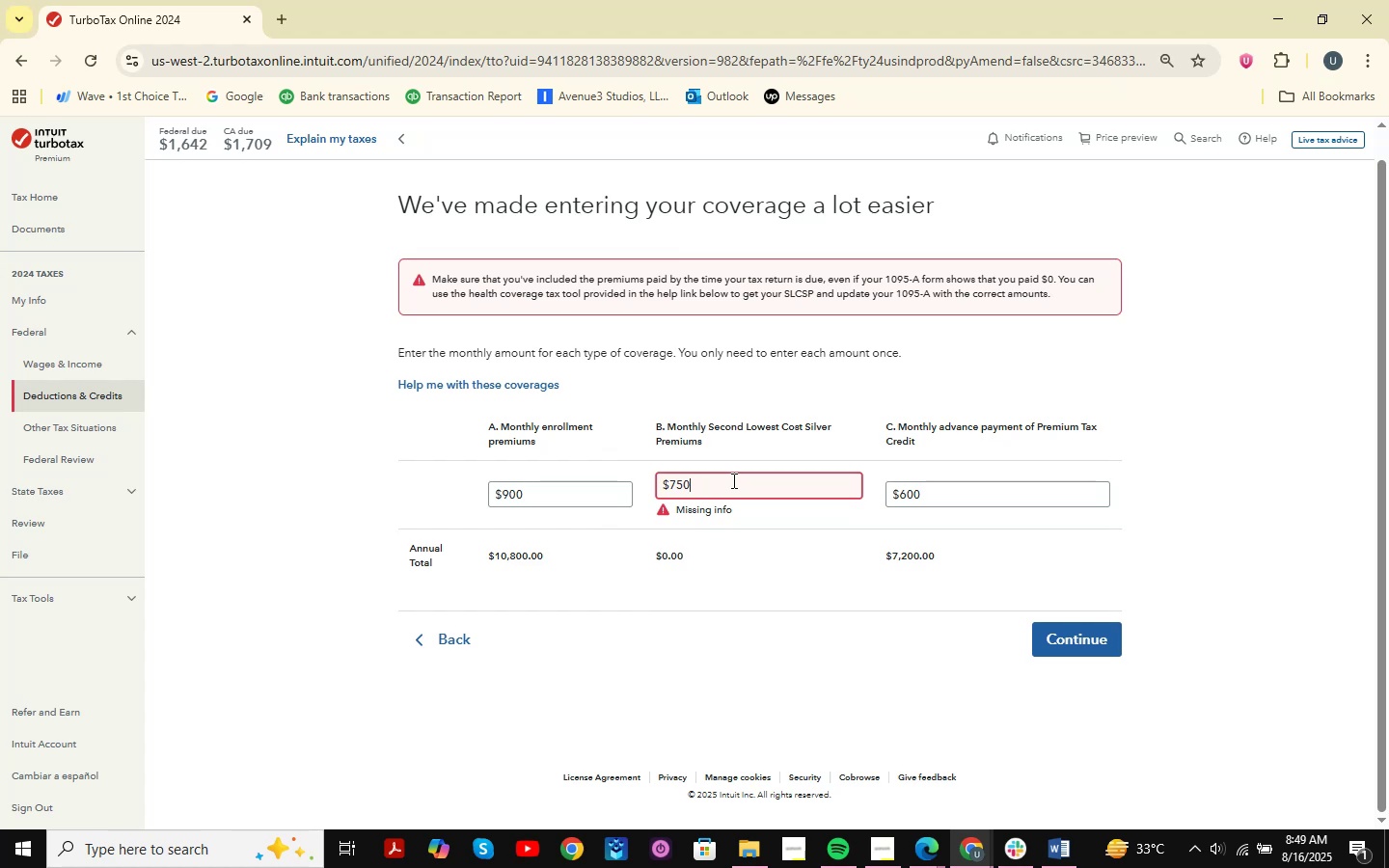 
wait(14.64)
 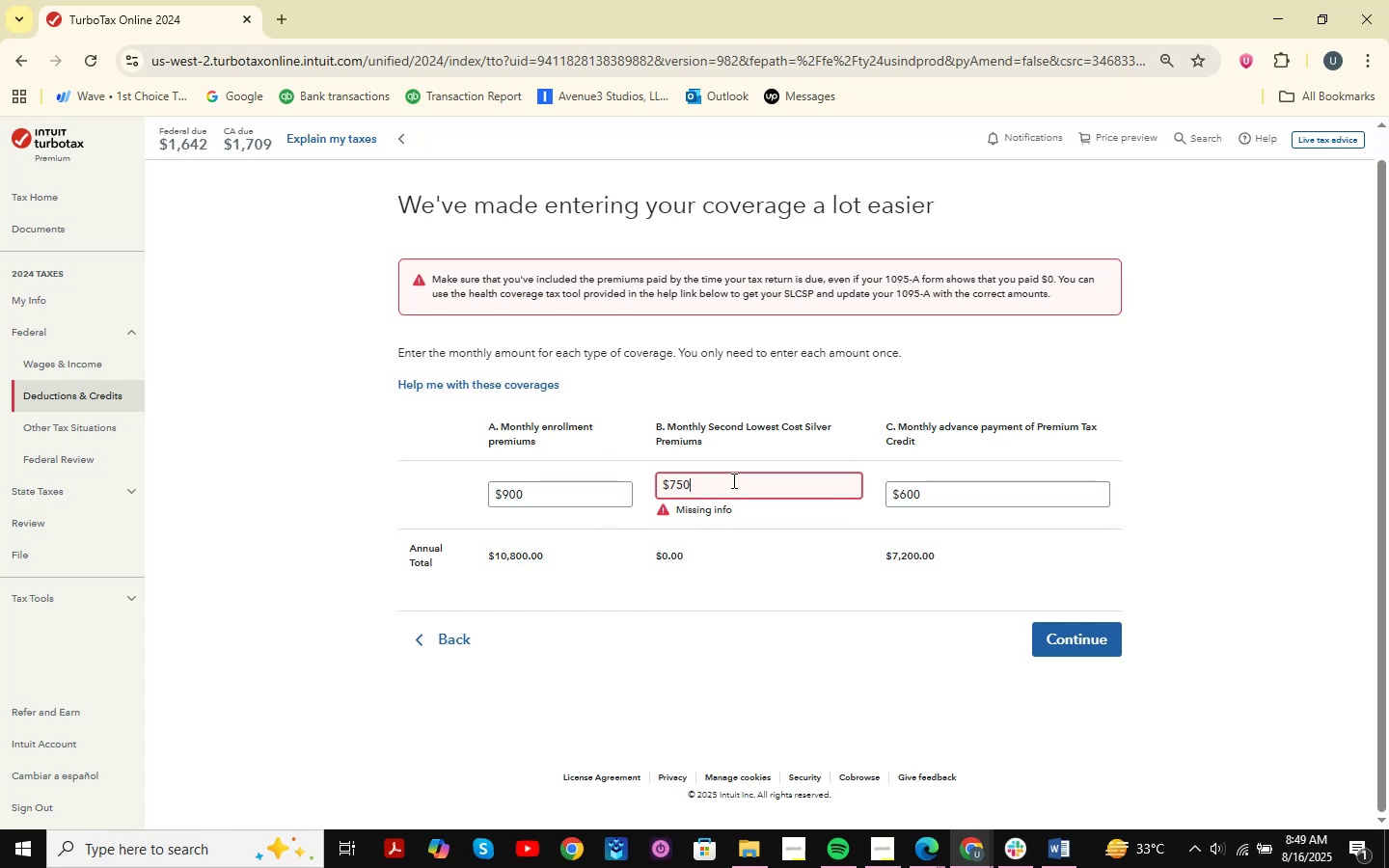 
left_click([776, 707])
 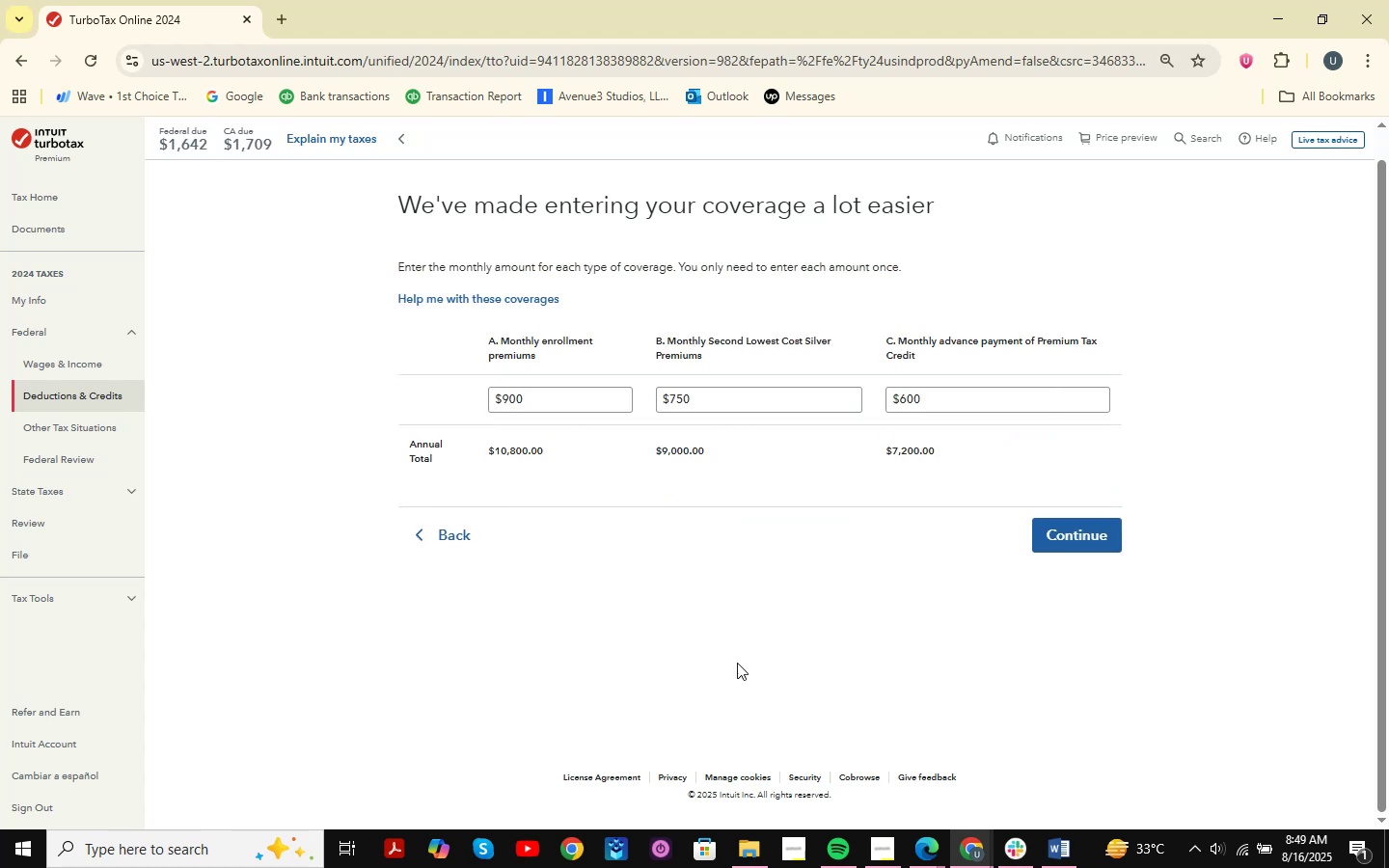 
scroll: coordinate [656, 570], scroll_direction: up, amount: 4.0
 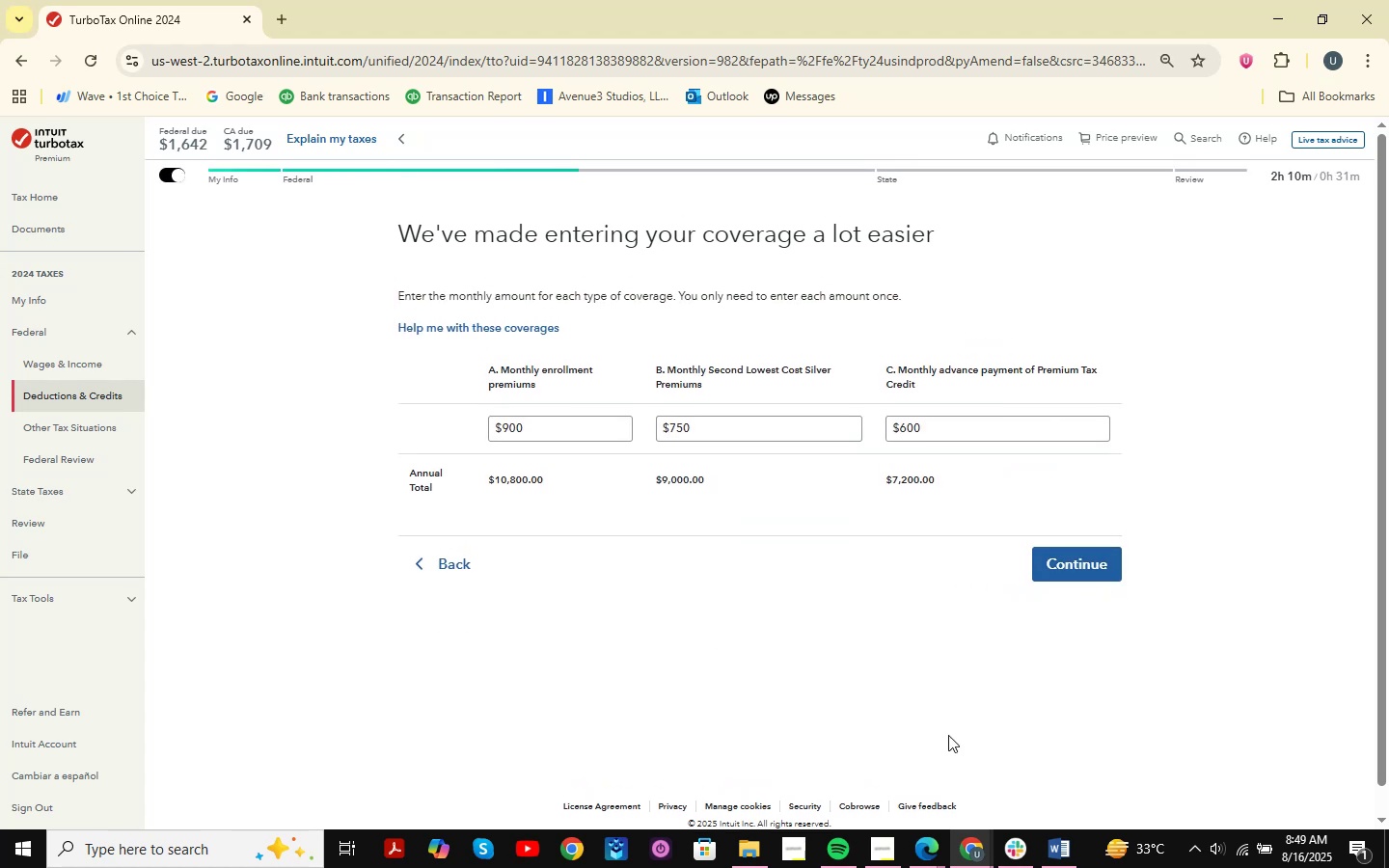 
left_click_drag(start_coordinate=[664, 369], to_coordinate=[714, 377])
 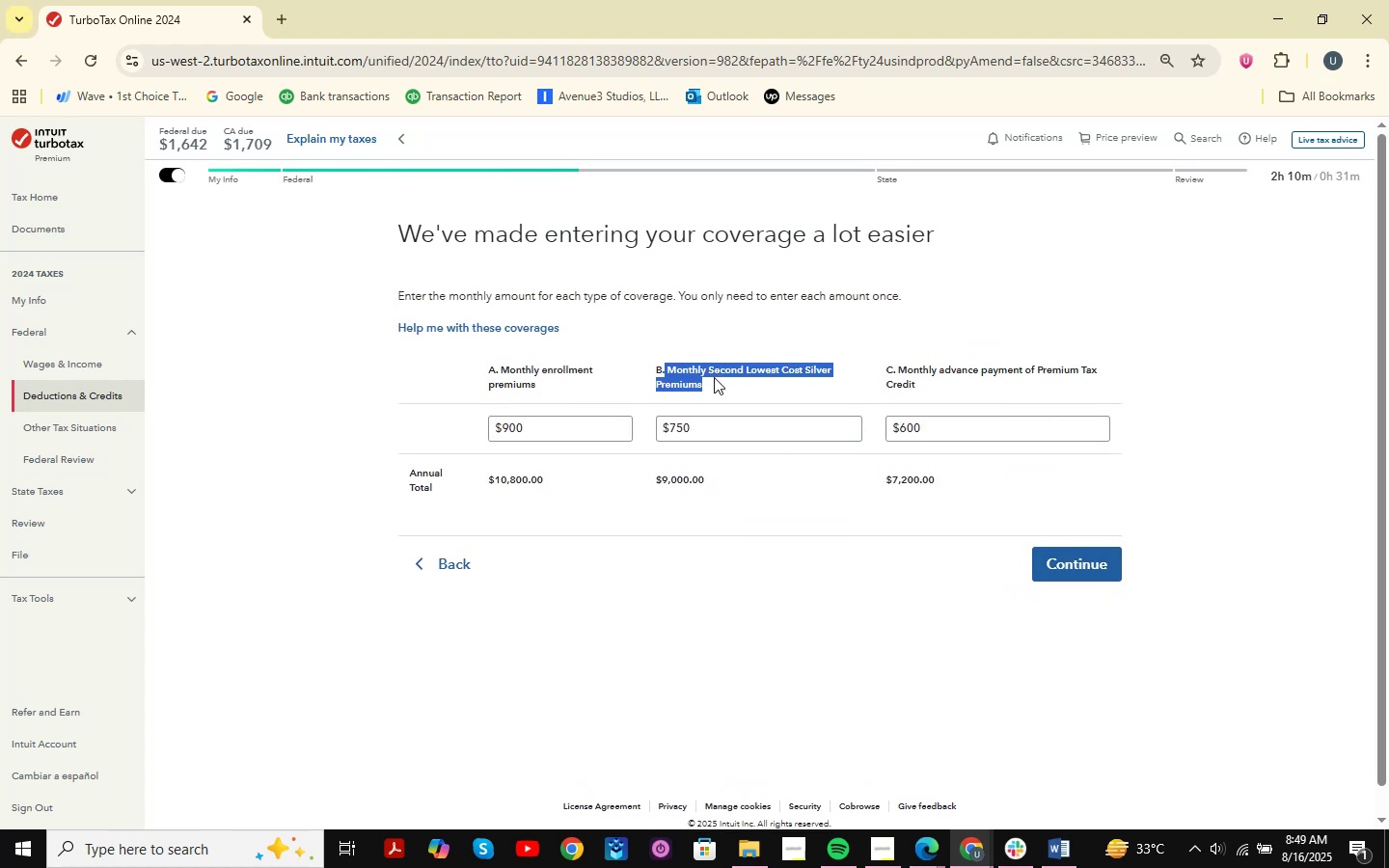 
key(Control+ControlLeft)
 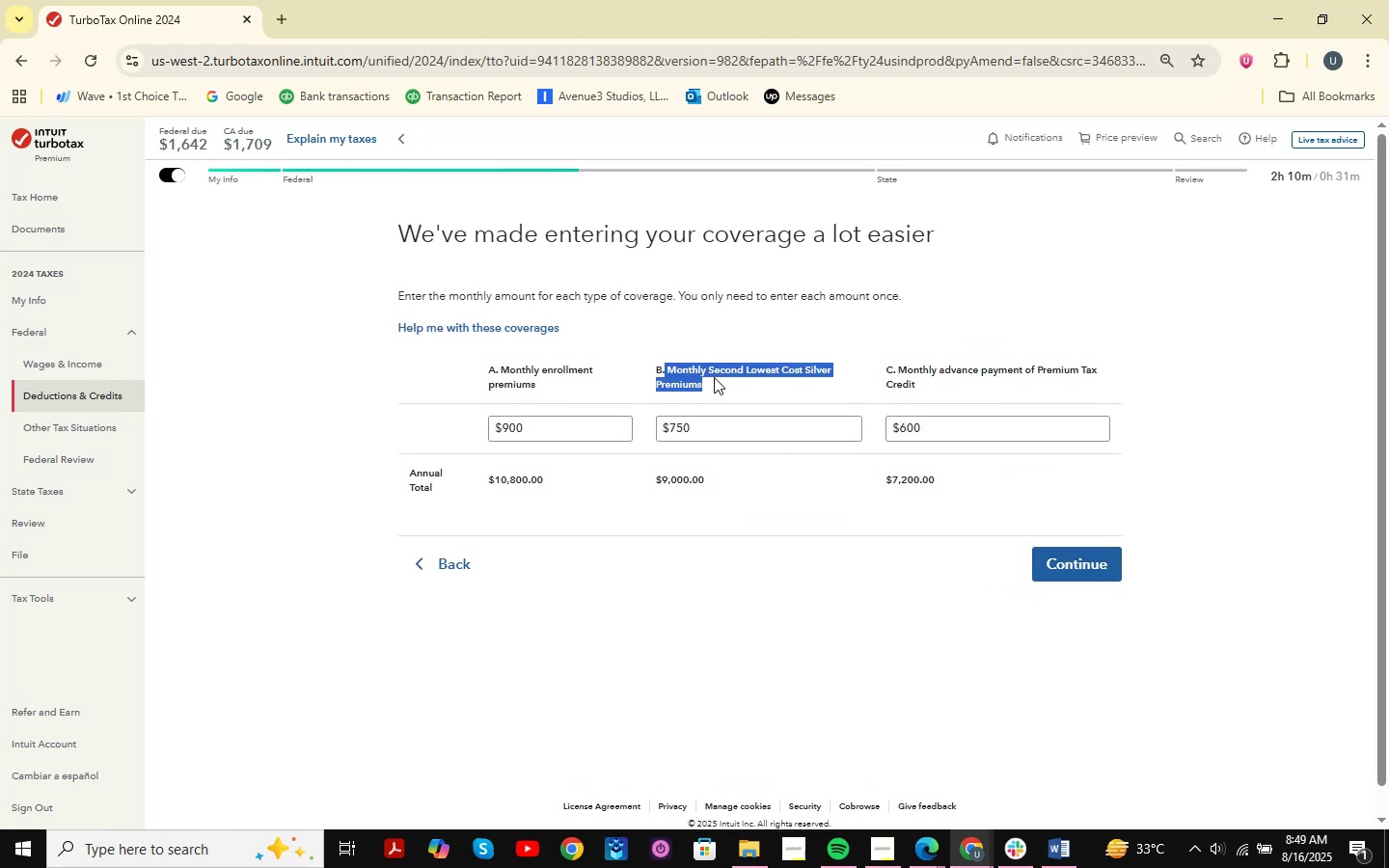 
key(Control+C)
 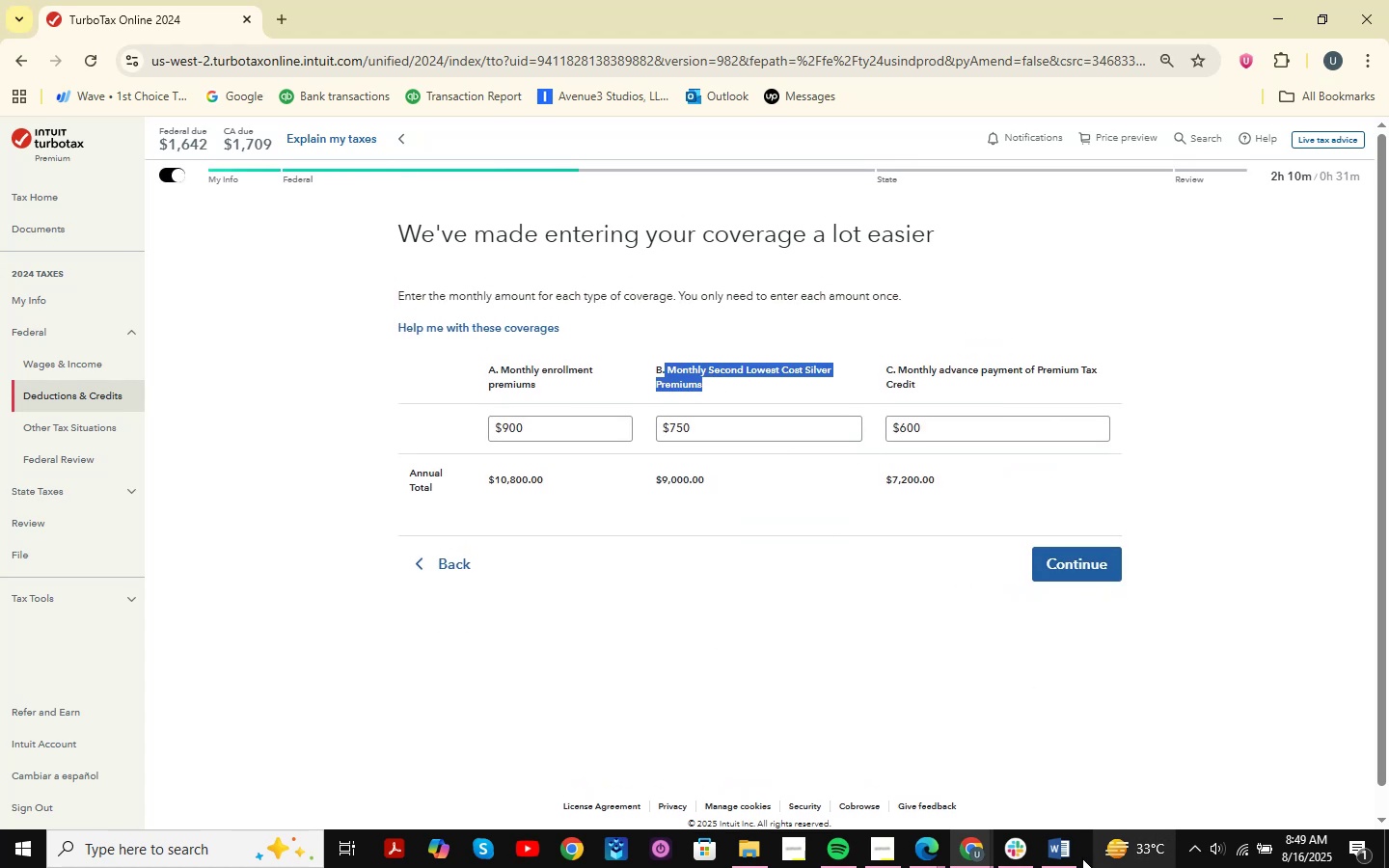 
left_click([1058, 849])
 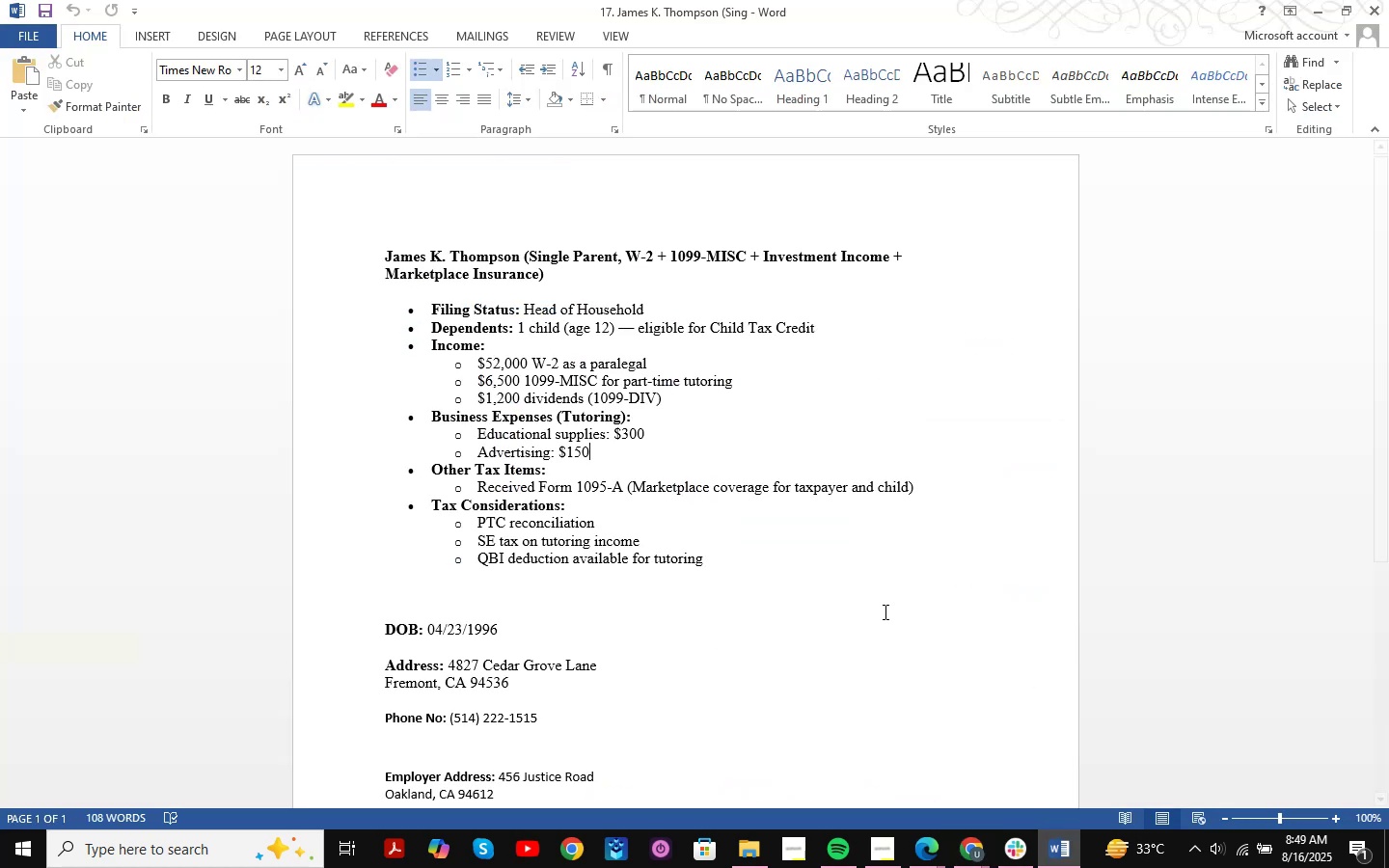 
scroll: coordinate [657, 543], scroll_direction: down, amount: 4.0
 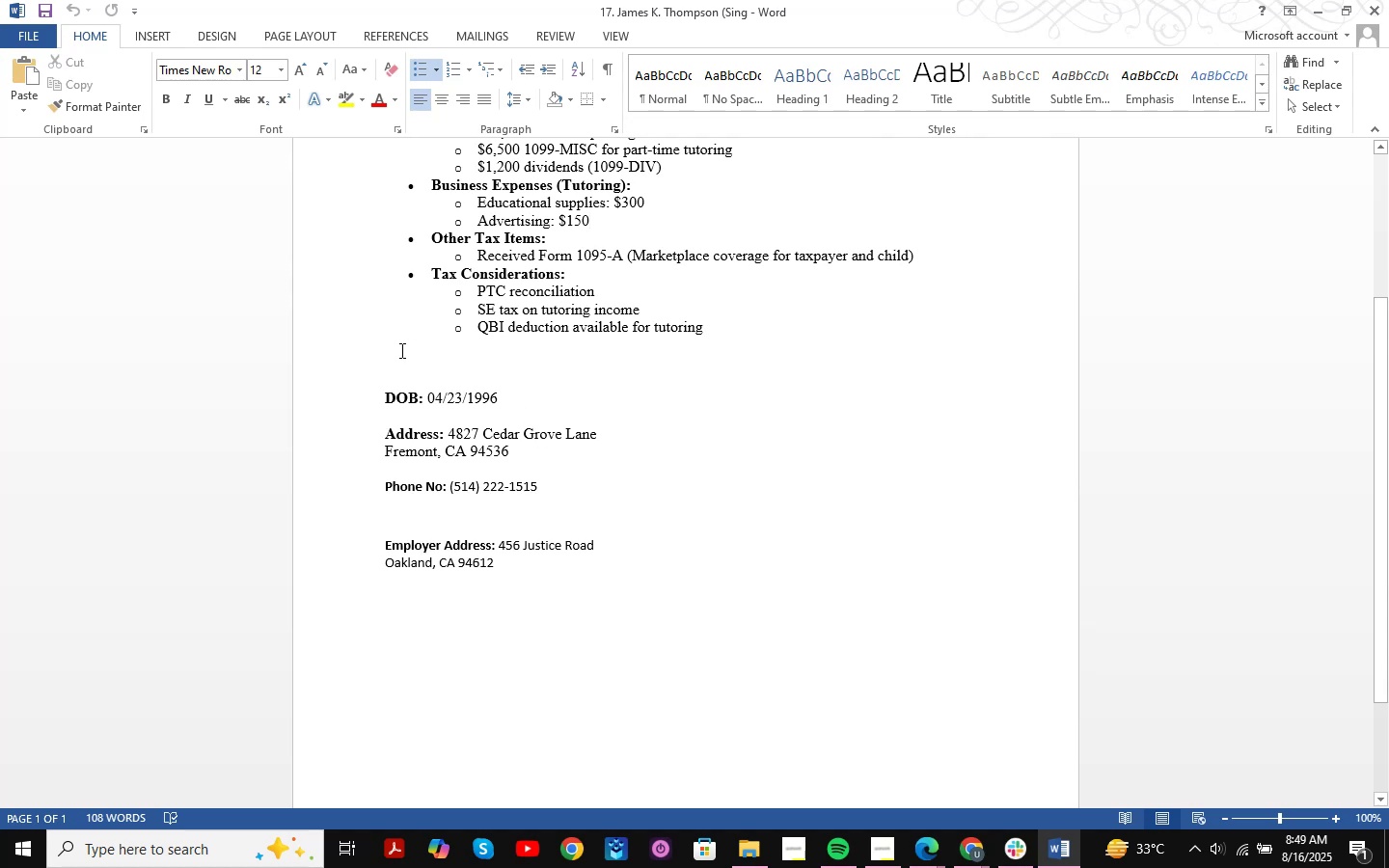 
left_click([386, 377])
 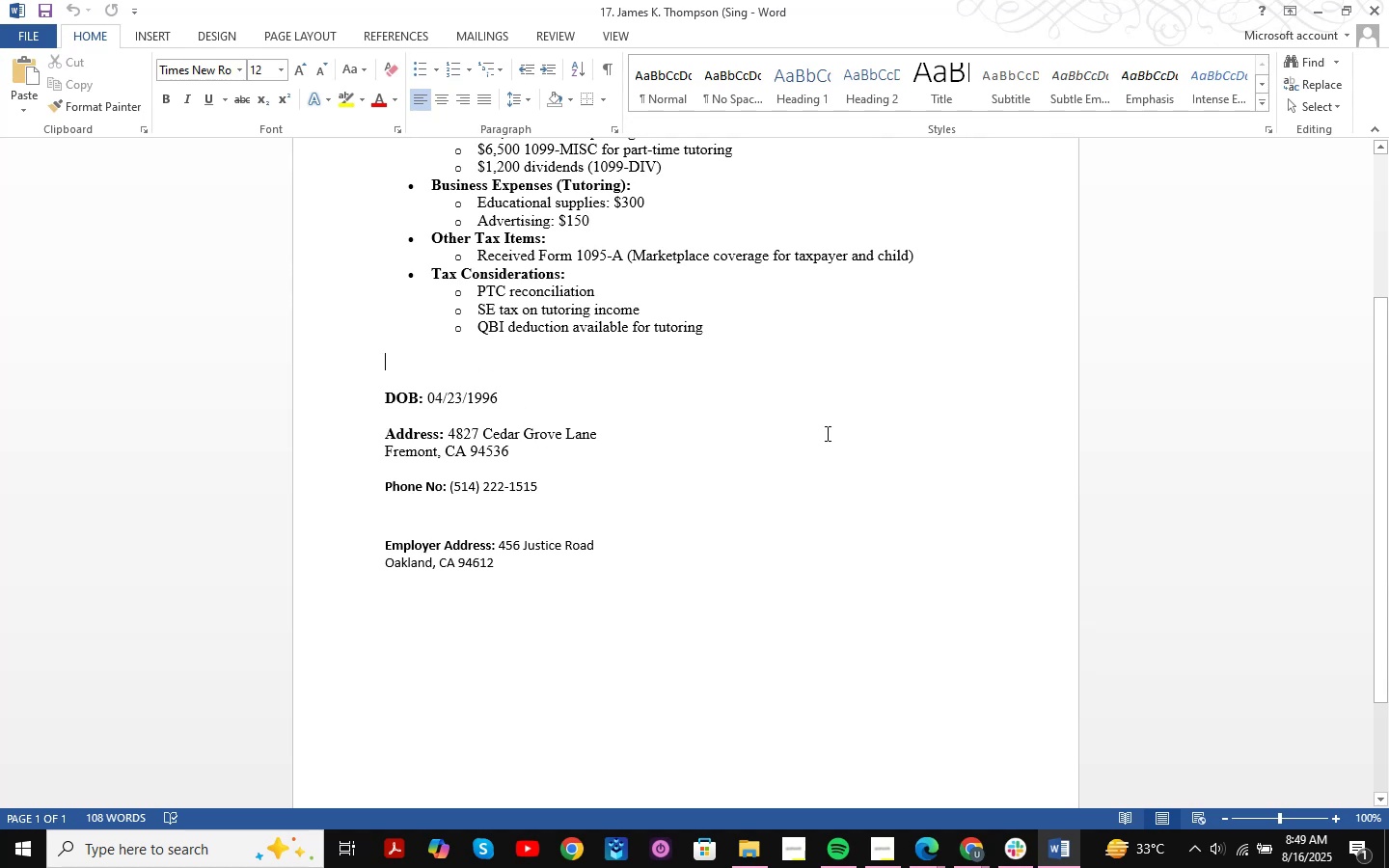 
type(Assumptions )
key(Backspace)
type(: )
 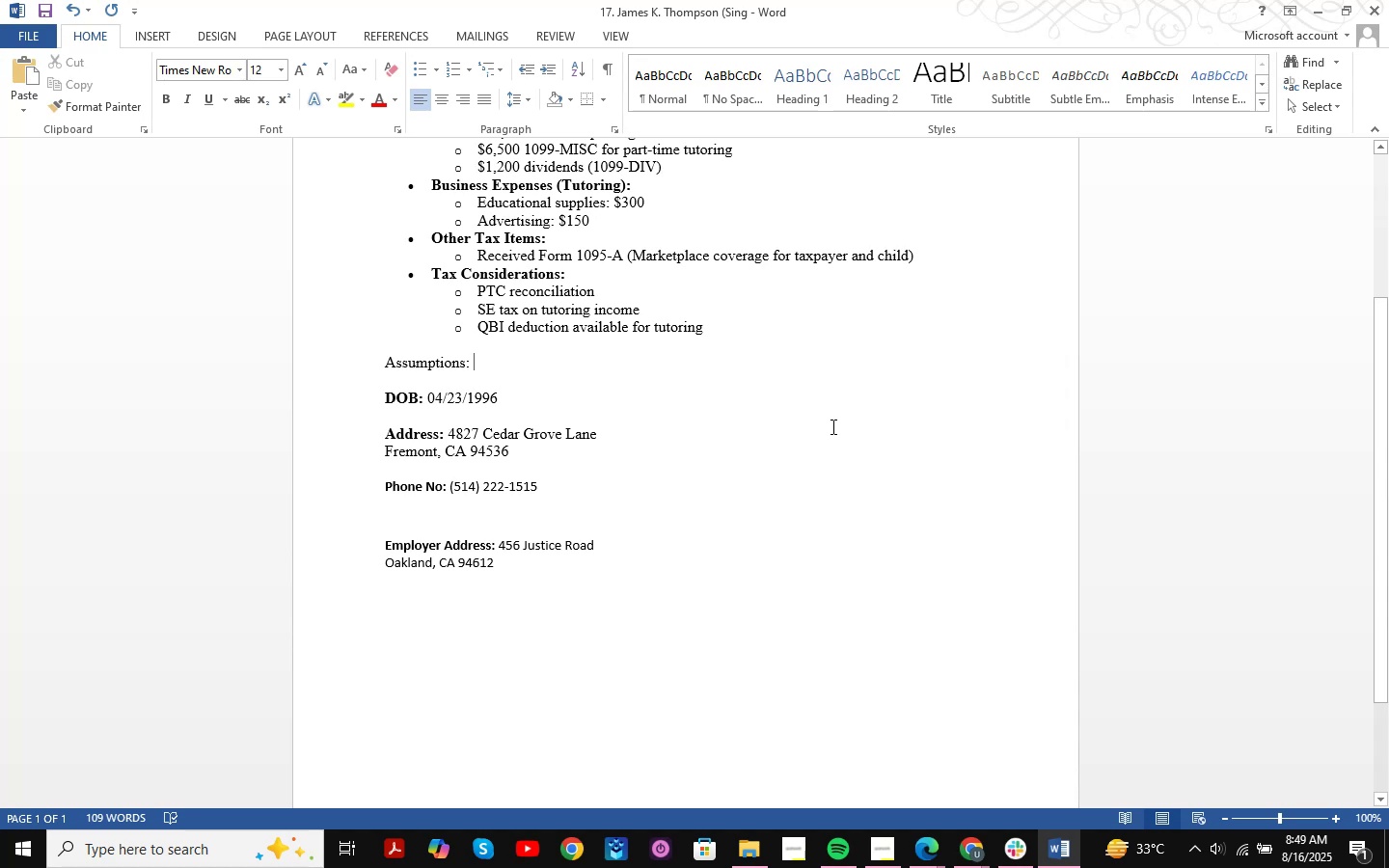 
wait(7.48)
 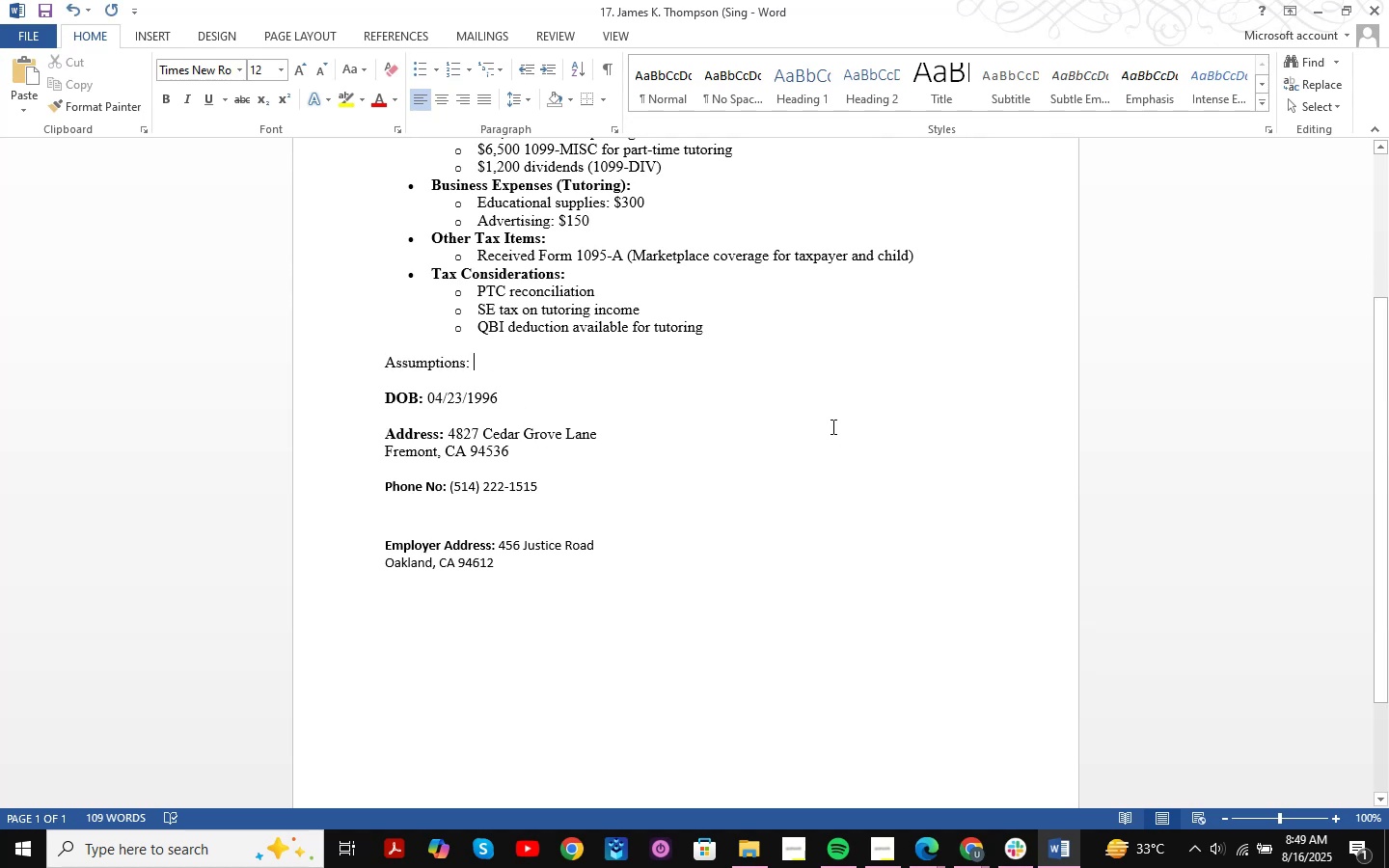 
left_click_drag(start_coordinate=[379, 362], to_coordinate=[479, 362])
 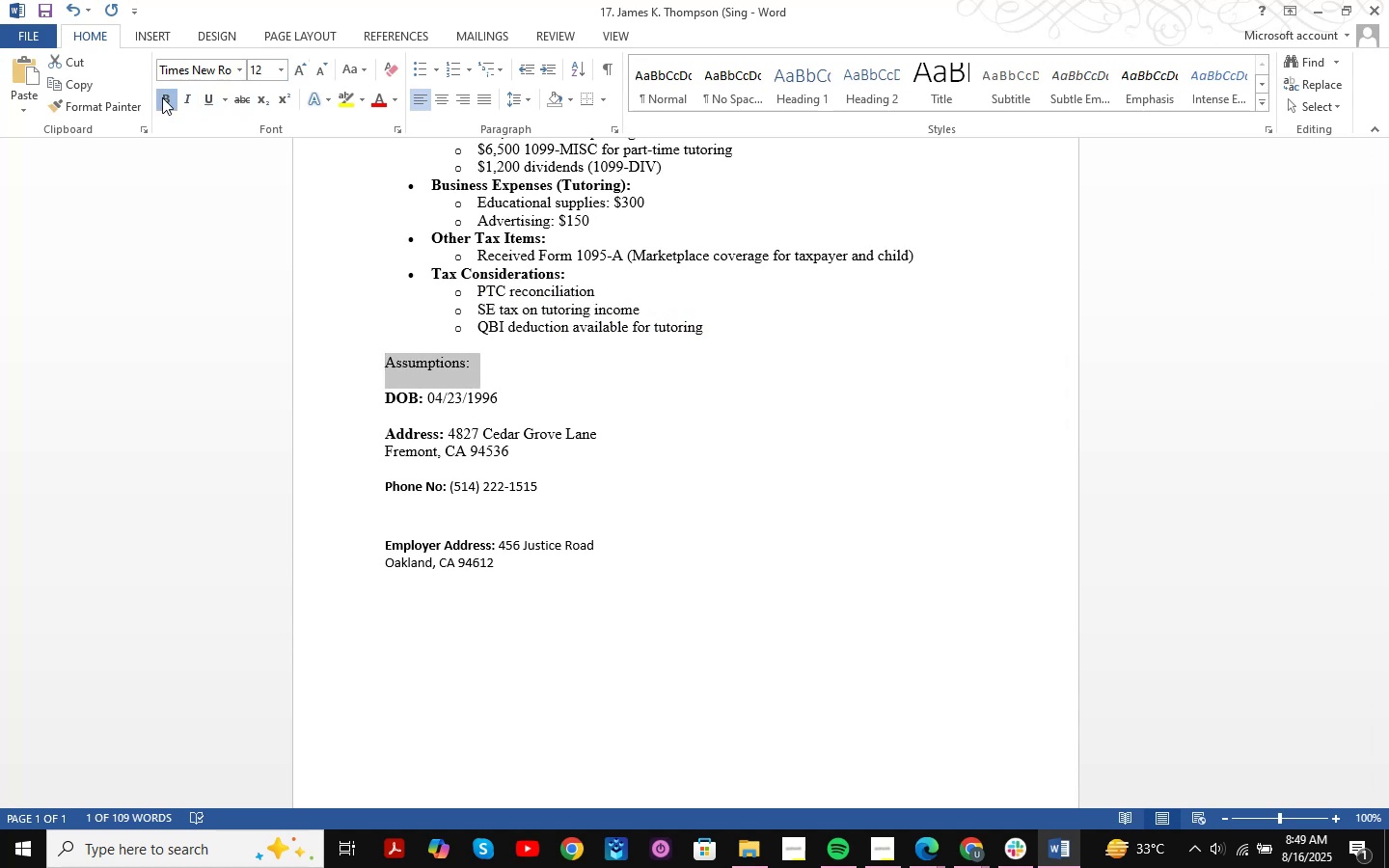 
double_click([723, 408])
 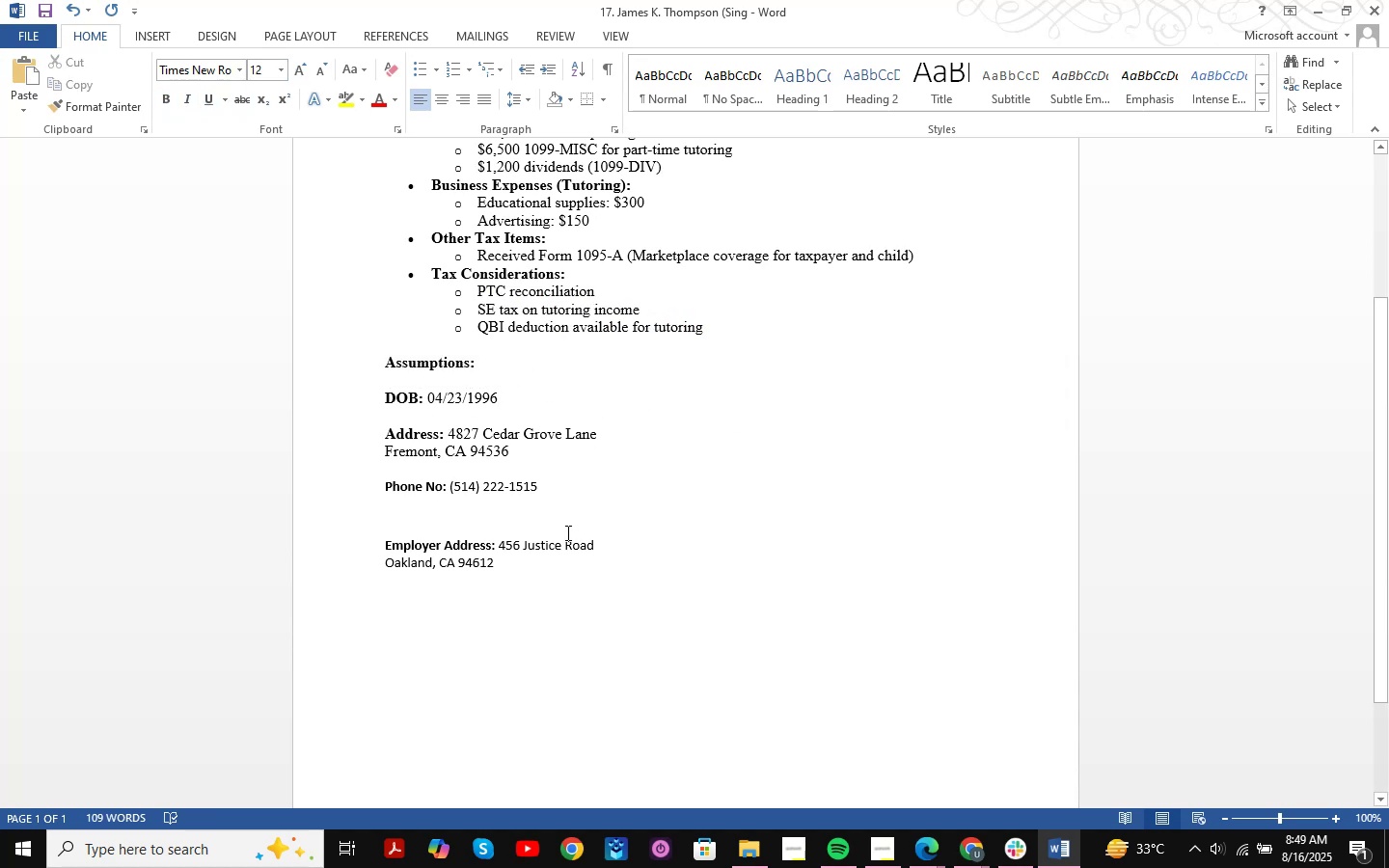 
left_click([539, 575])
 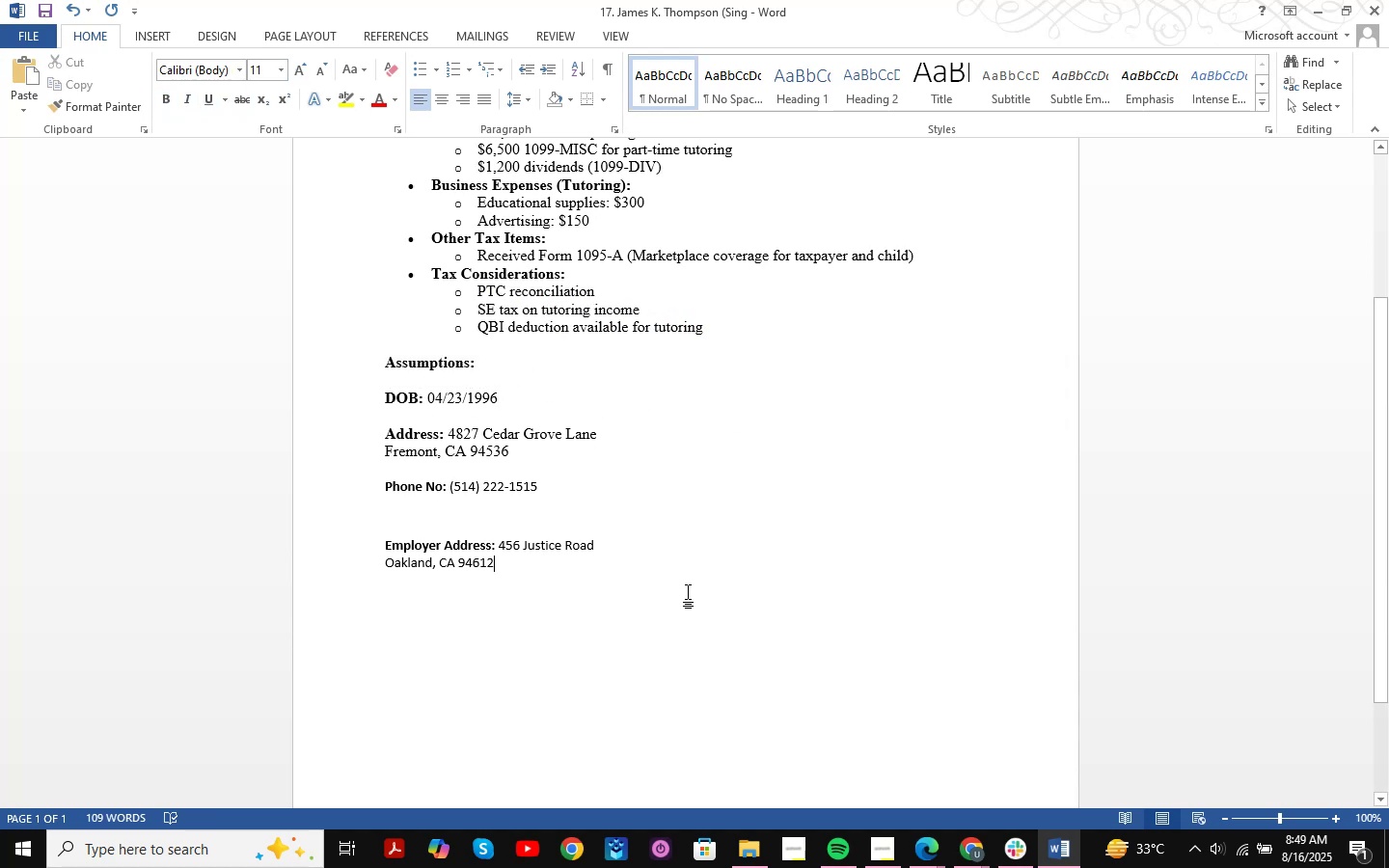 
key(Alt+AltLeft)
 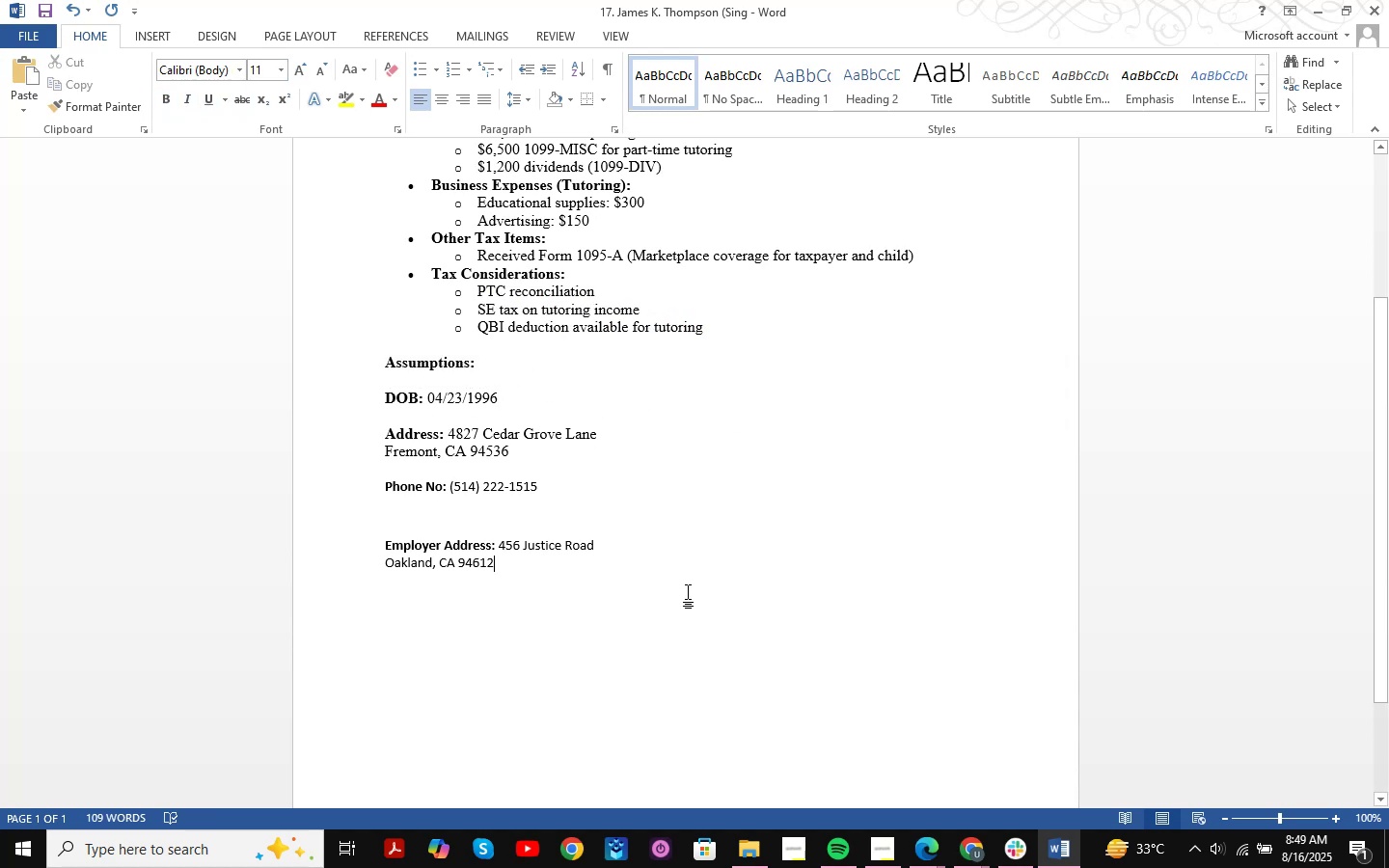 
key(Alt+Tab)
 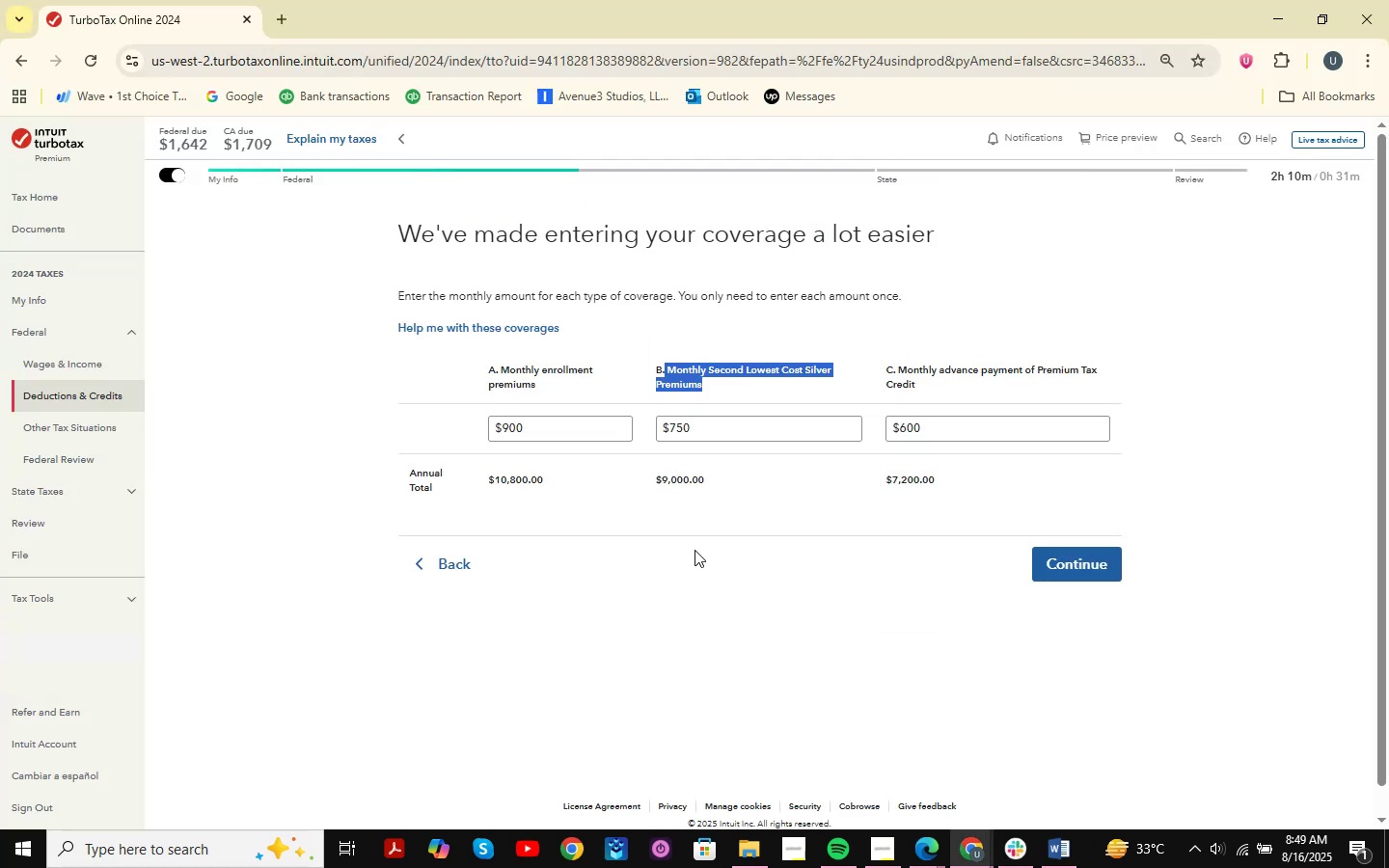 
key(Alt+AltLeft)
 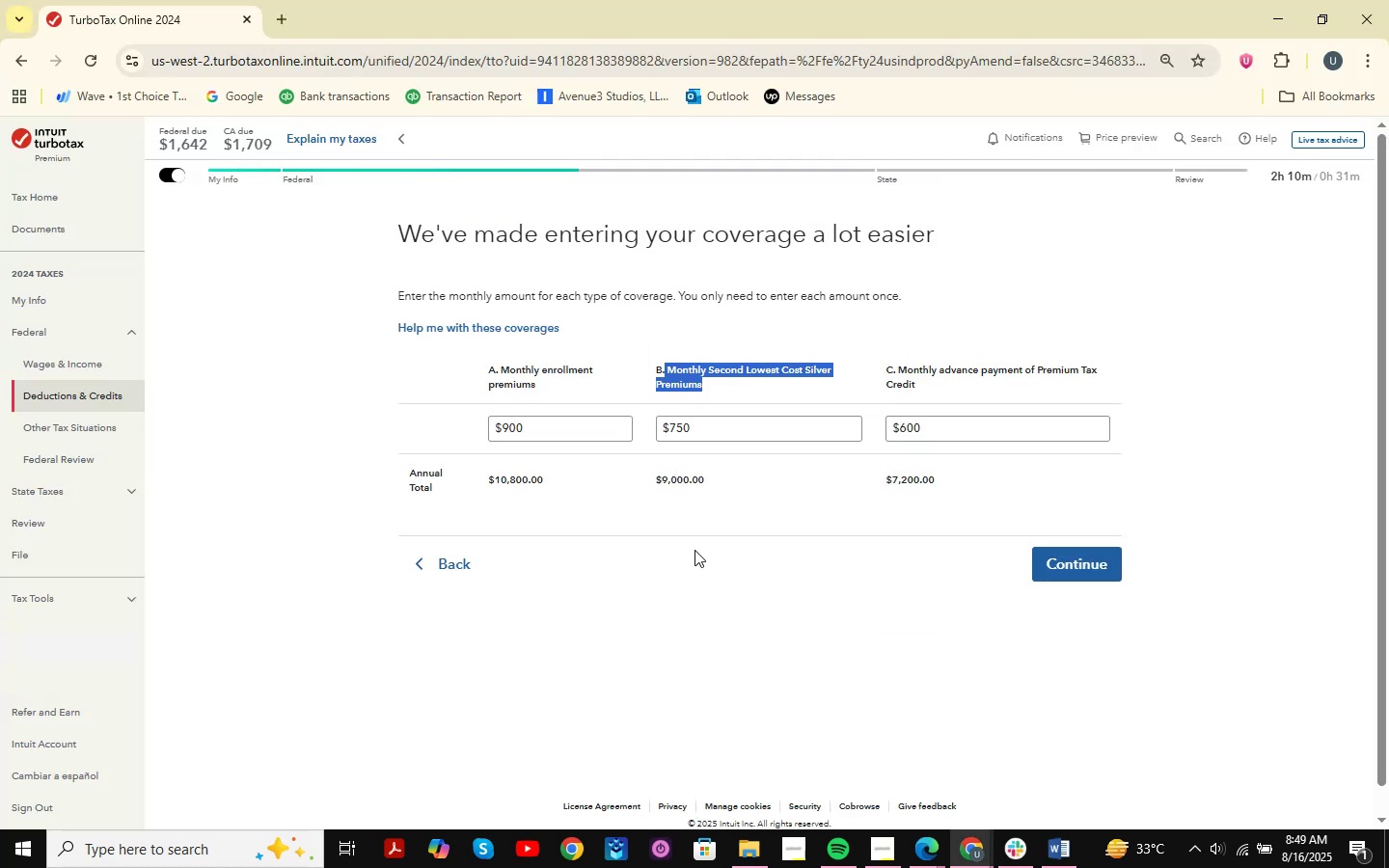 
key(Alt+Tab)
 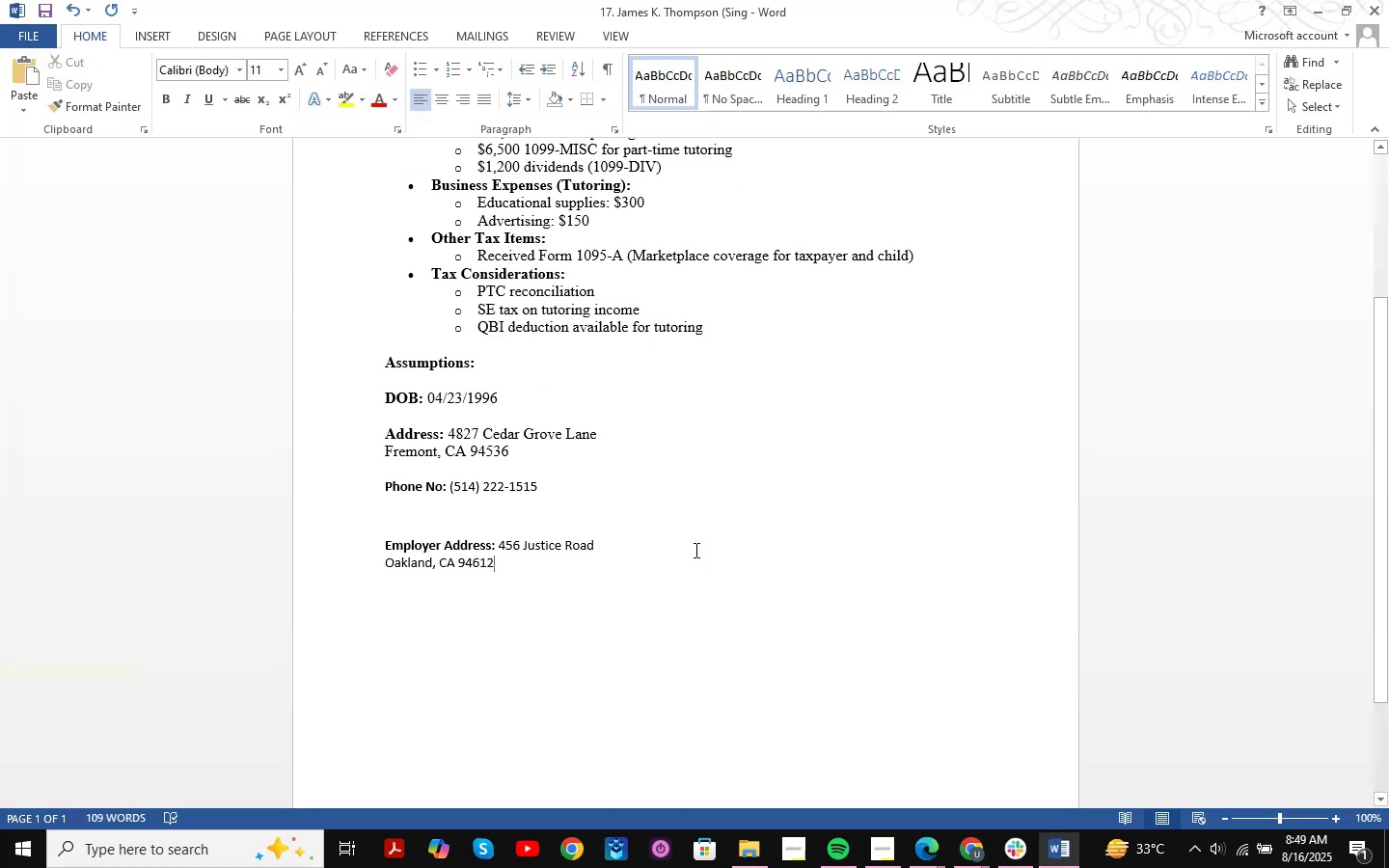 
key(Alt+AltLeft)
 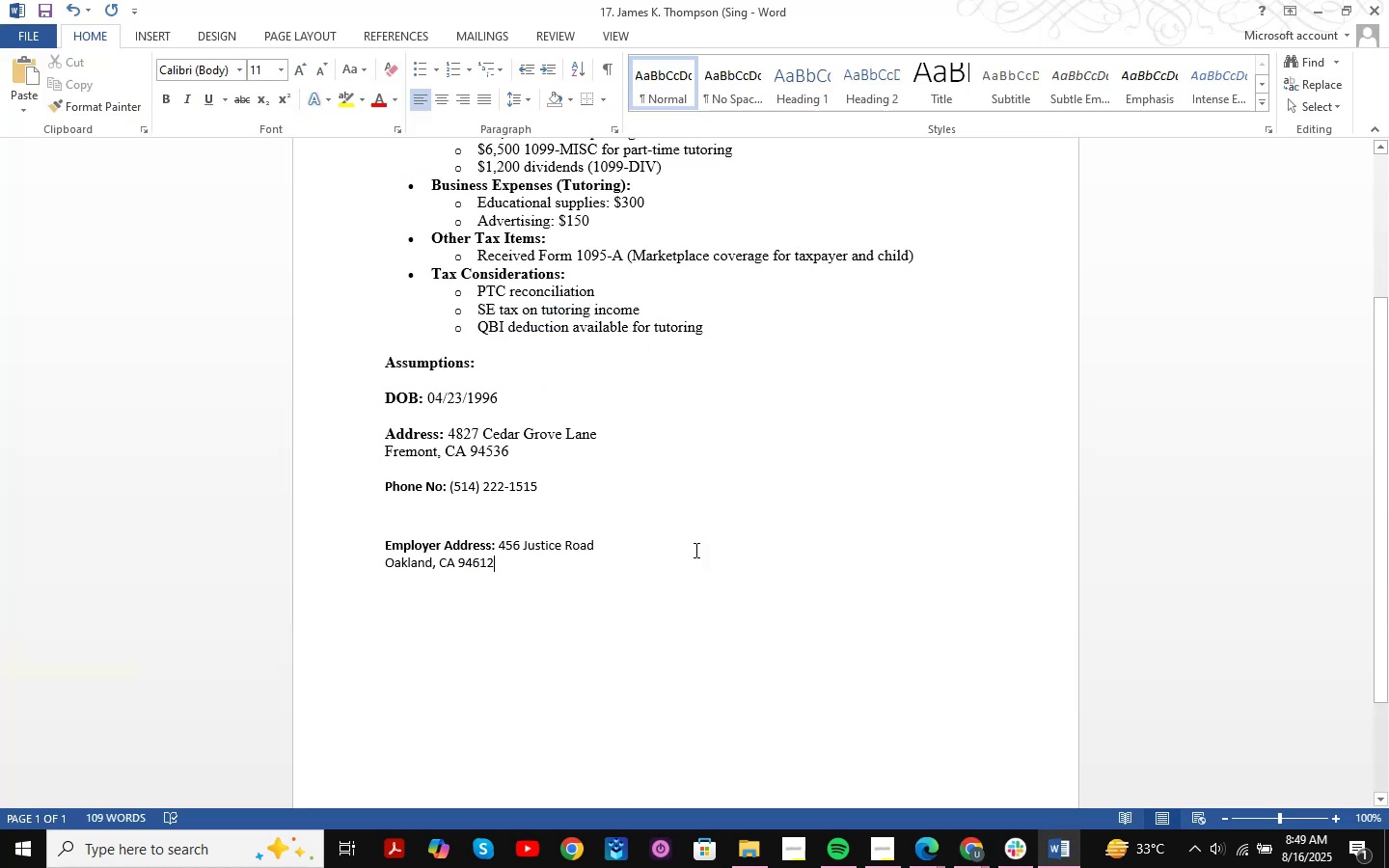 
key(Alt+Tab)
 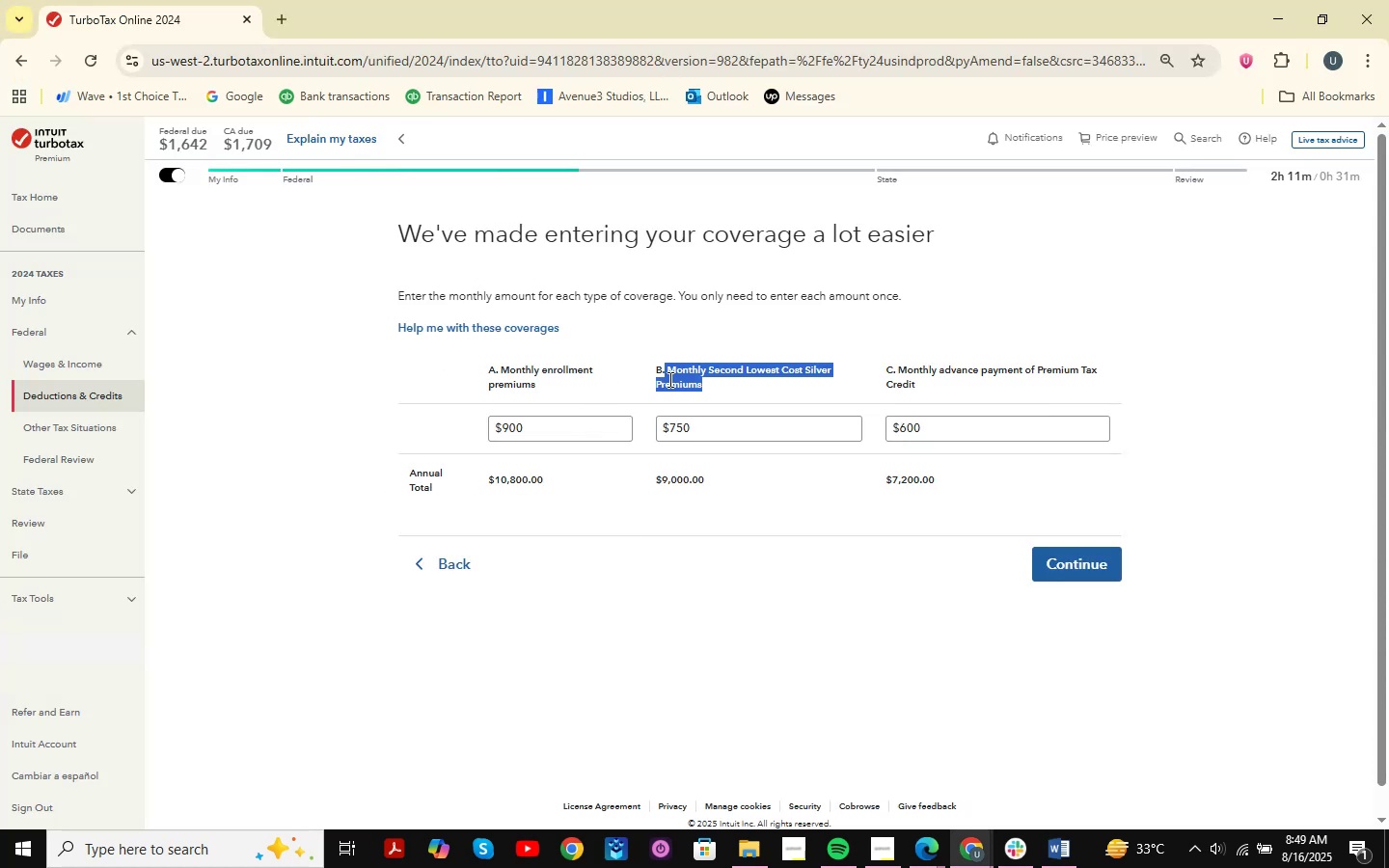 
left_click([753, 377])
 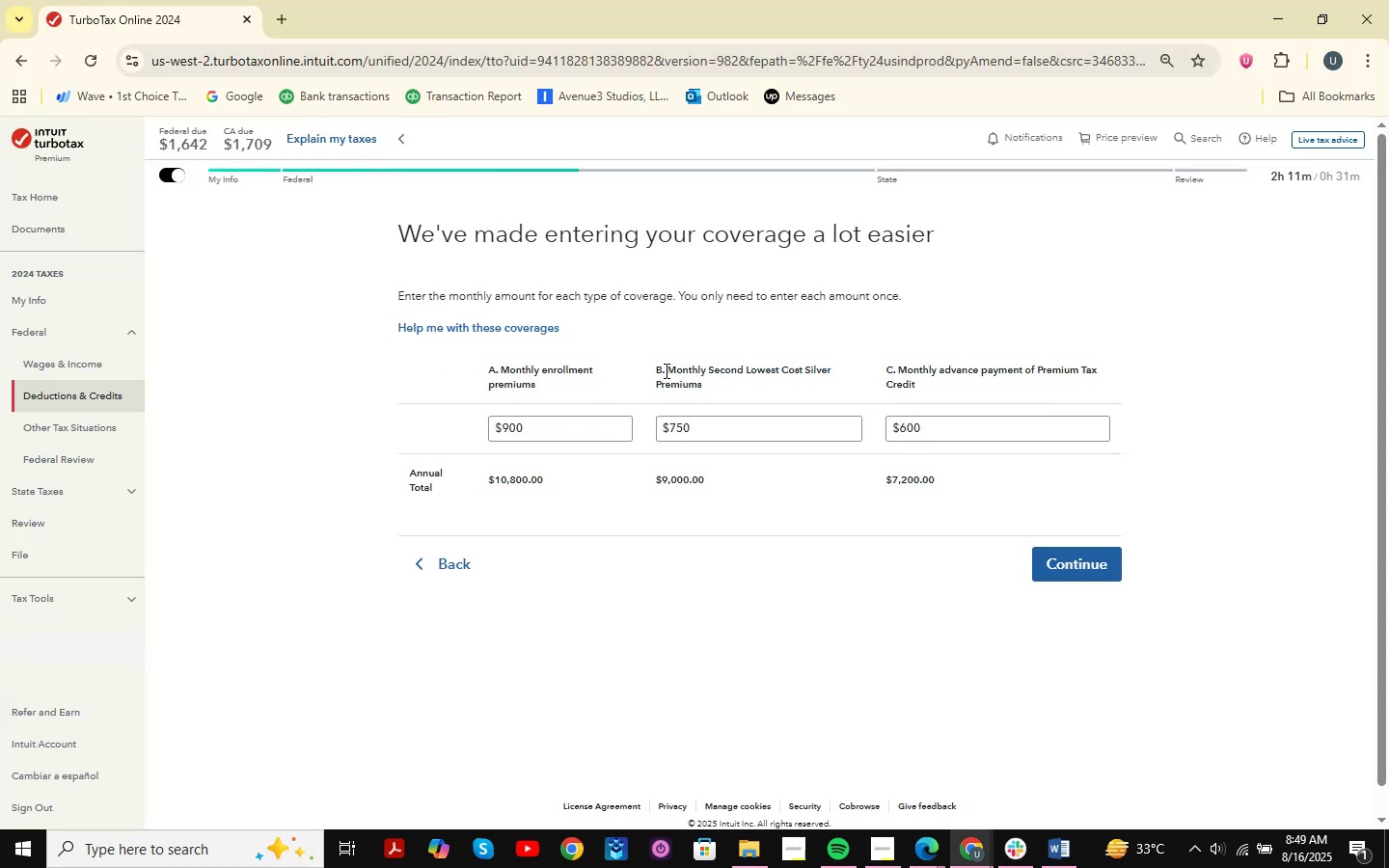 
left_click_drag(start_coordinate=[665, 370], to_coordinate=[722, 384])
 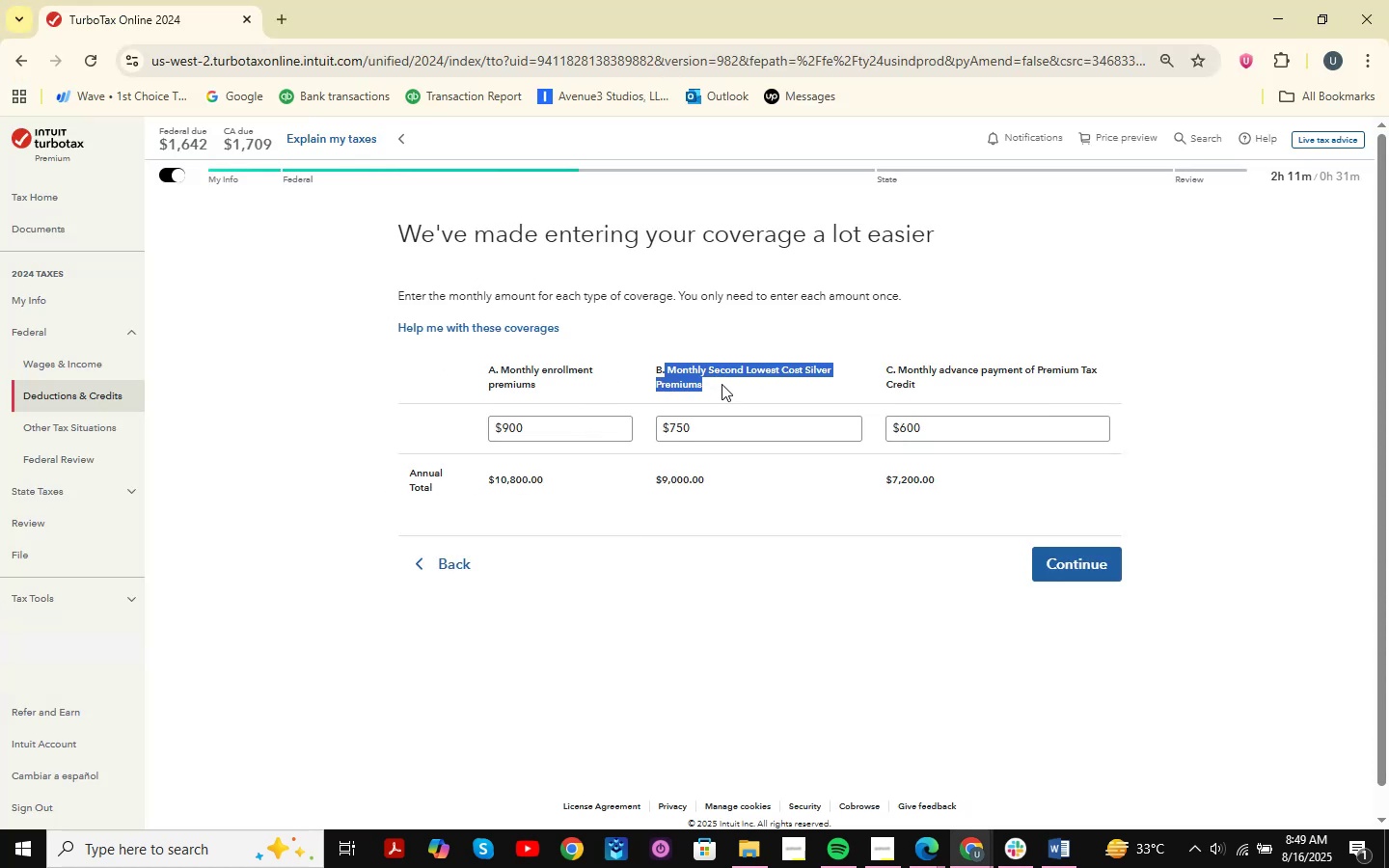 
key(Control+C)
 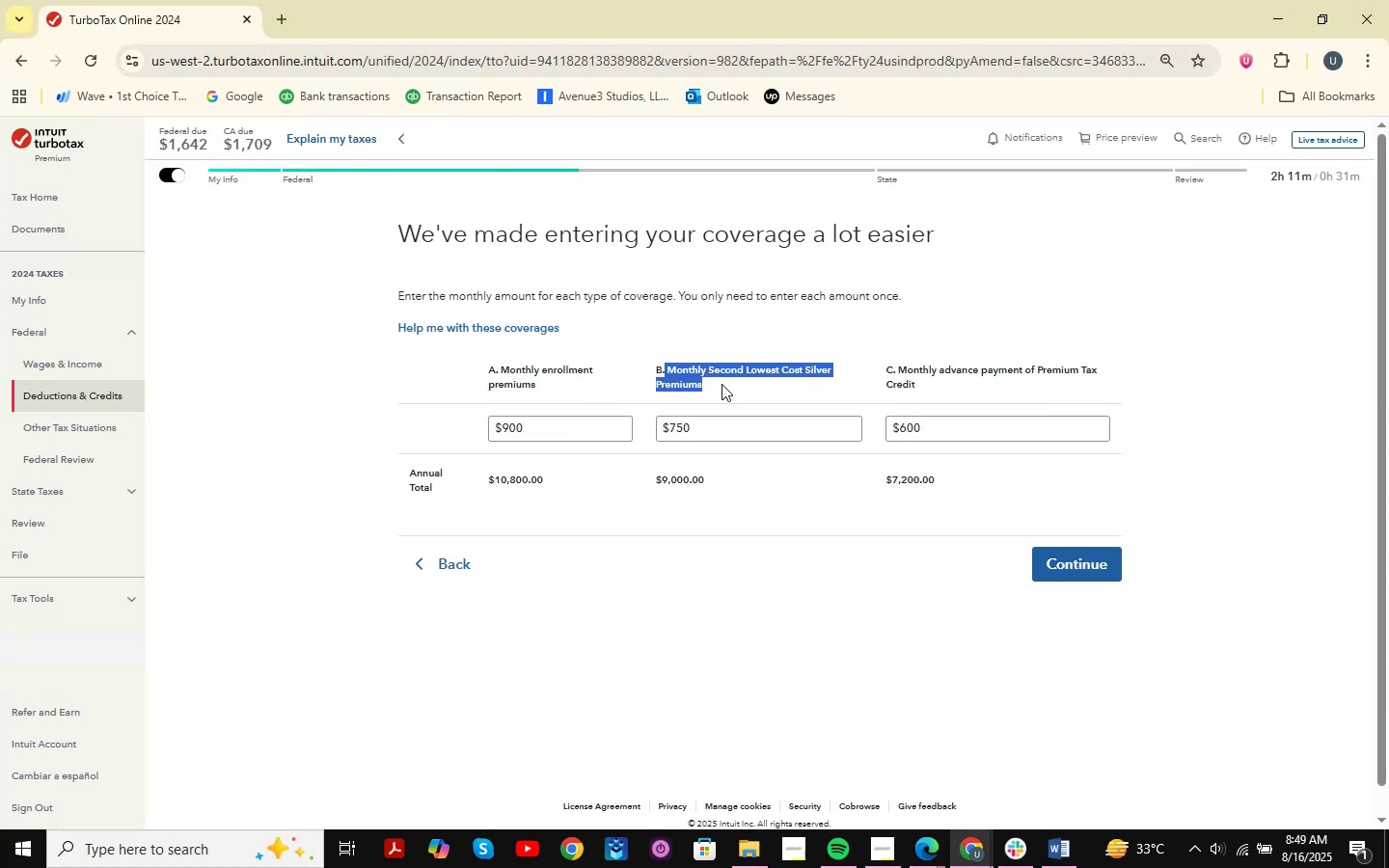 
key(Alt+AltLeft)
 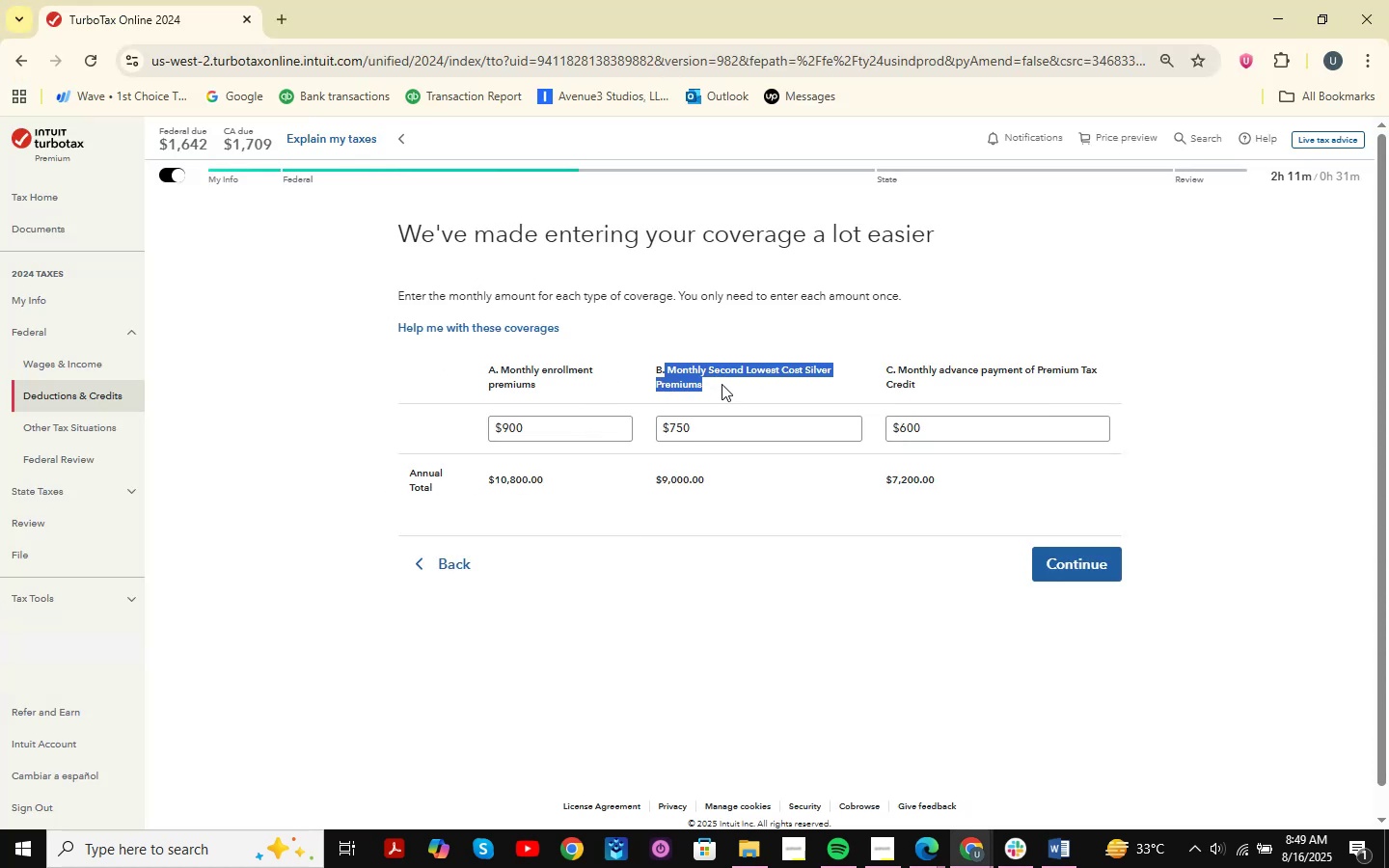 
key(Alt+Tab)
 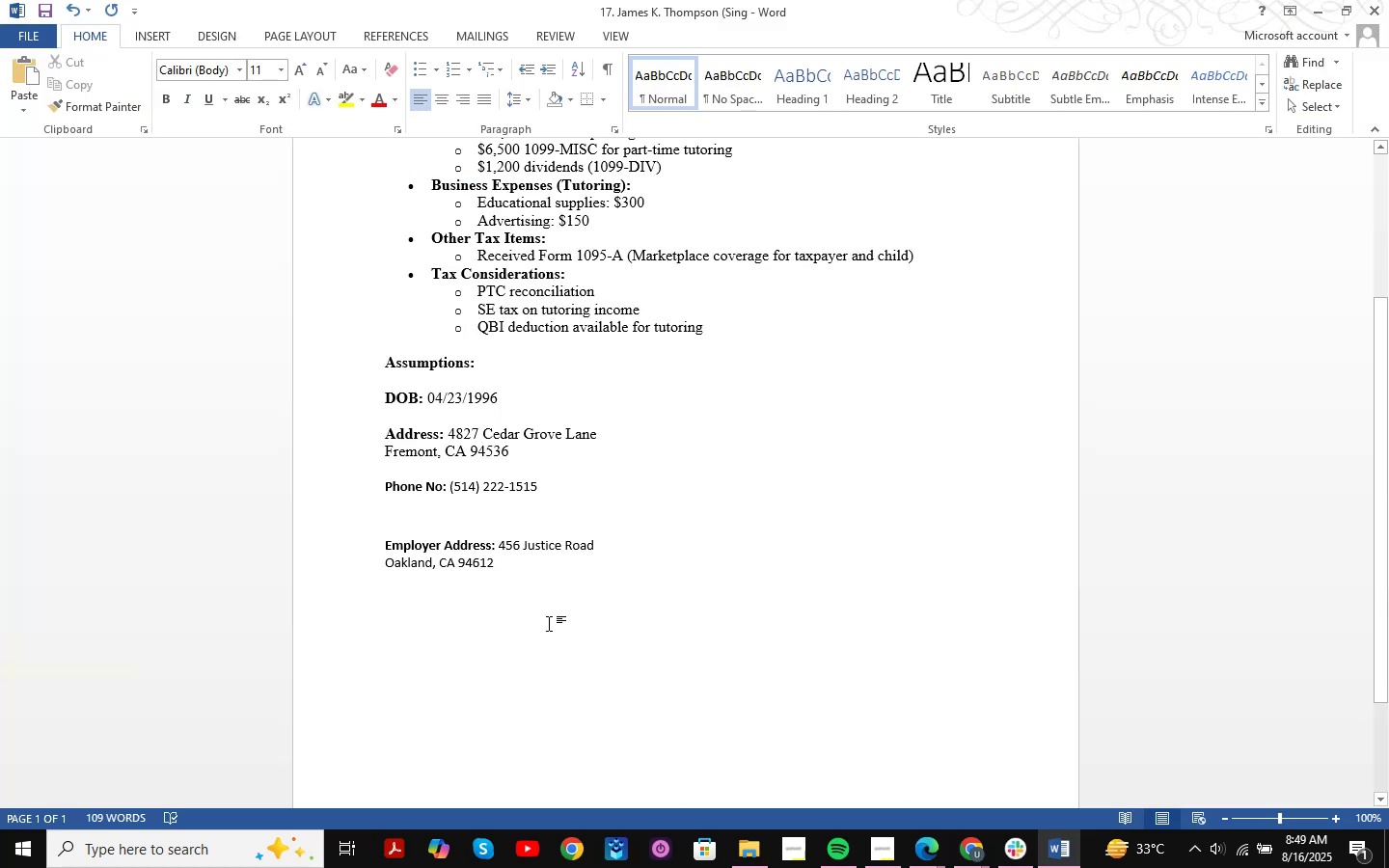 
key(NumpadEnter)
 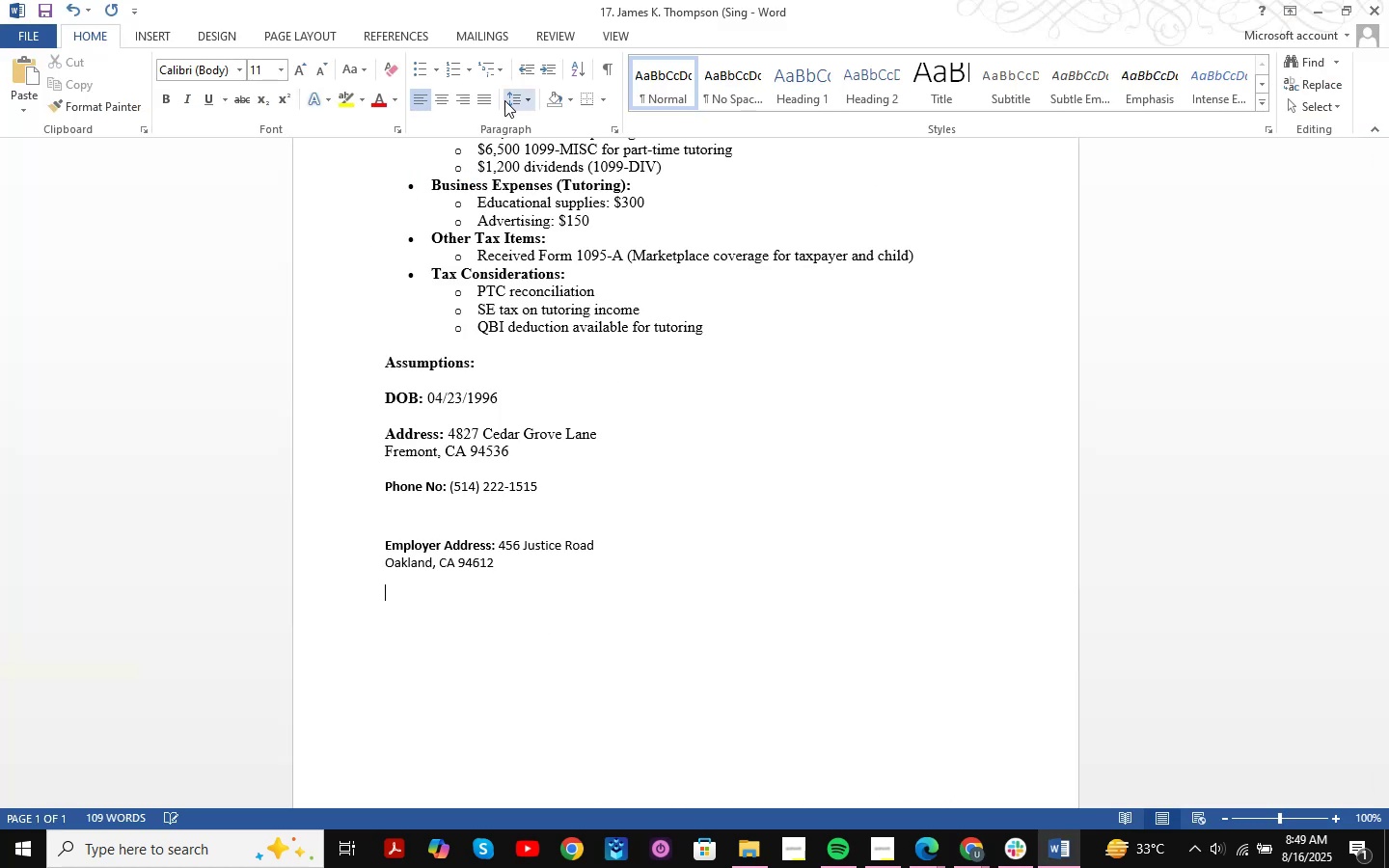 
key(Control+ControlLeft)
 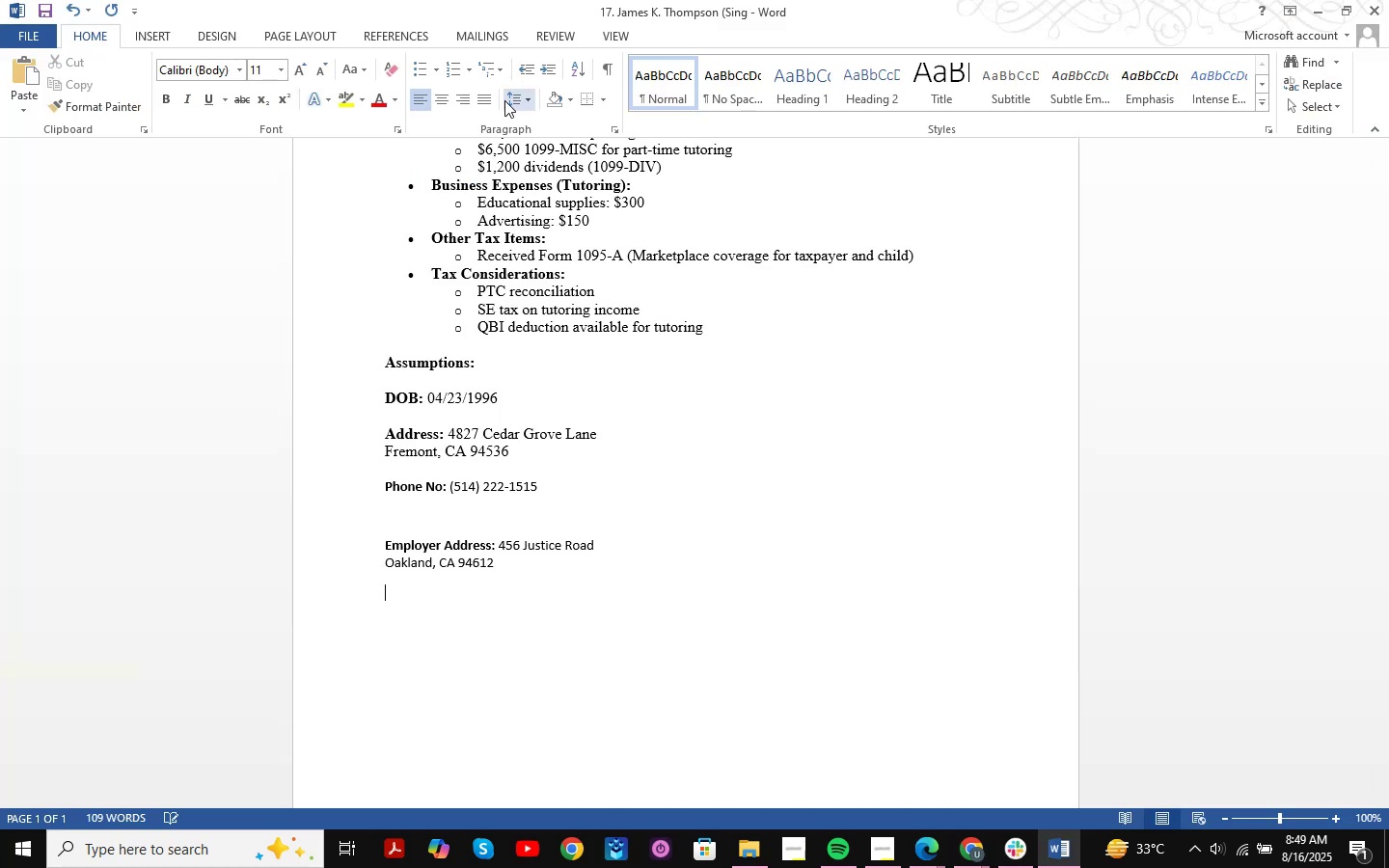 
key(Control+V)
 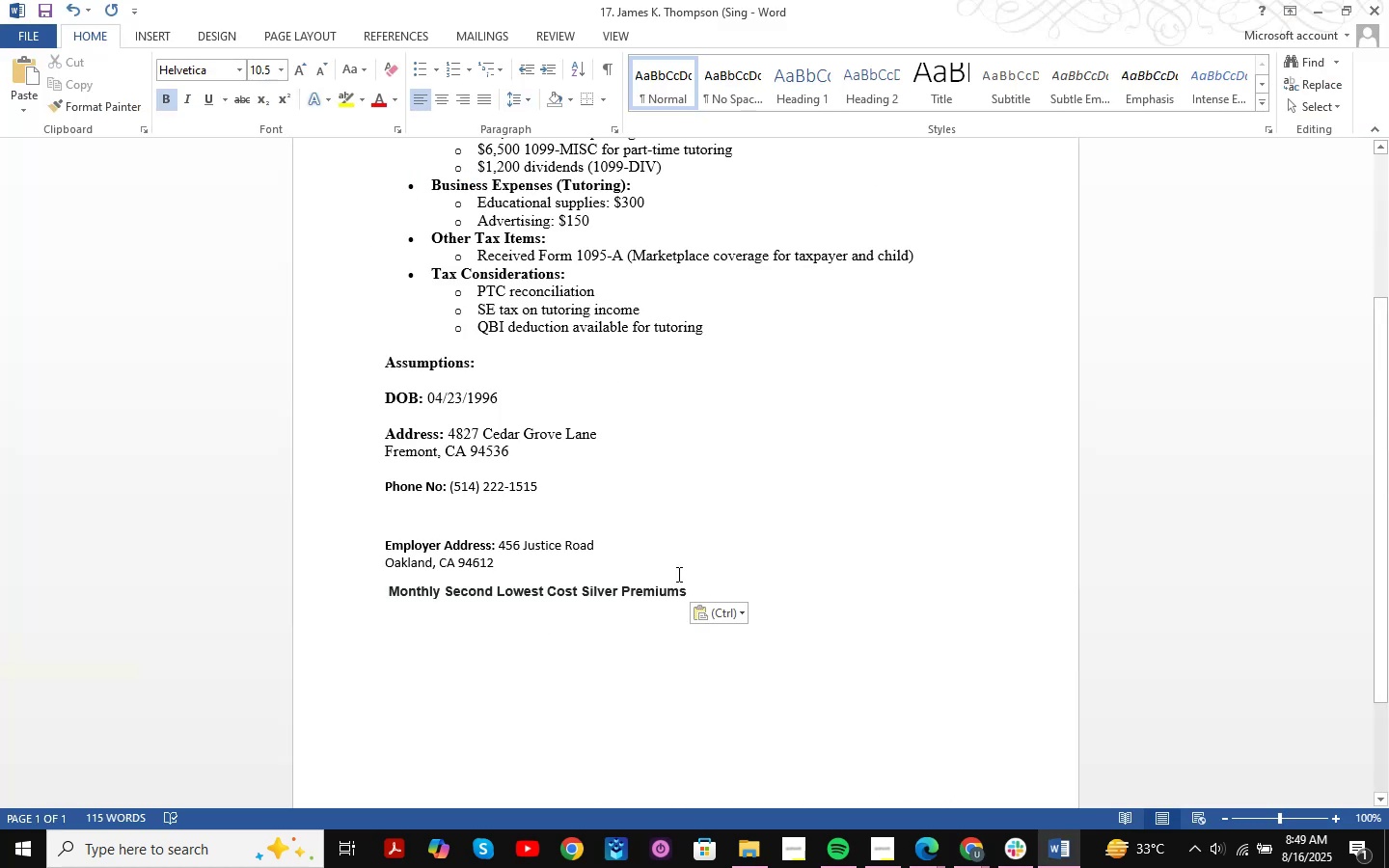 
left_click_drag(start_coordinate=[696, 594], to_coordinate=[385, 603])
 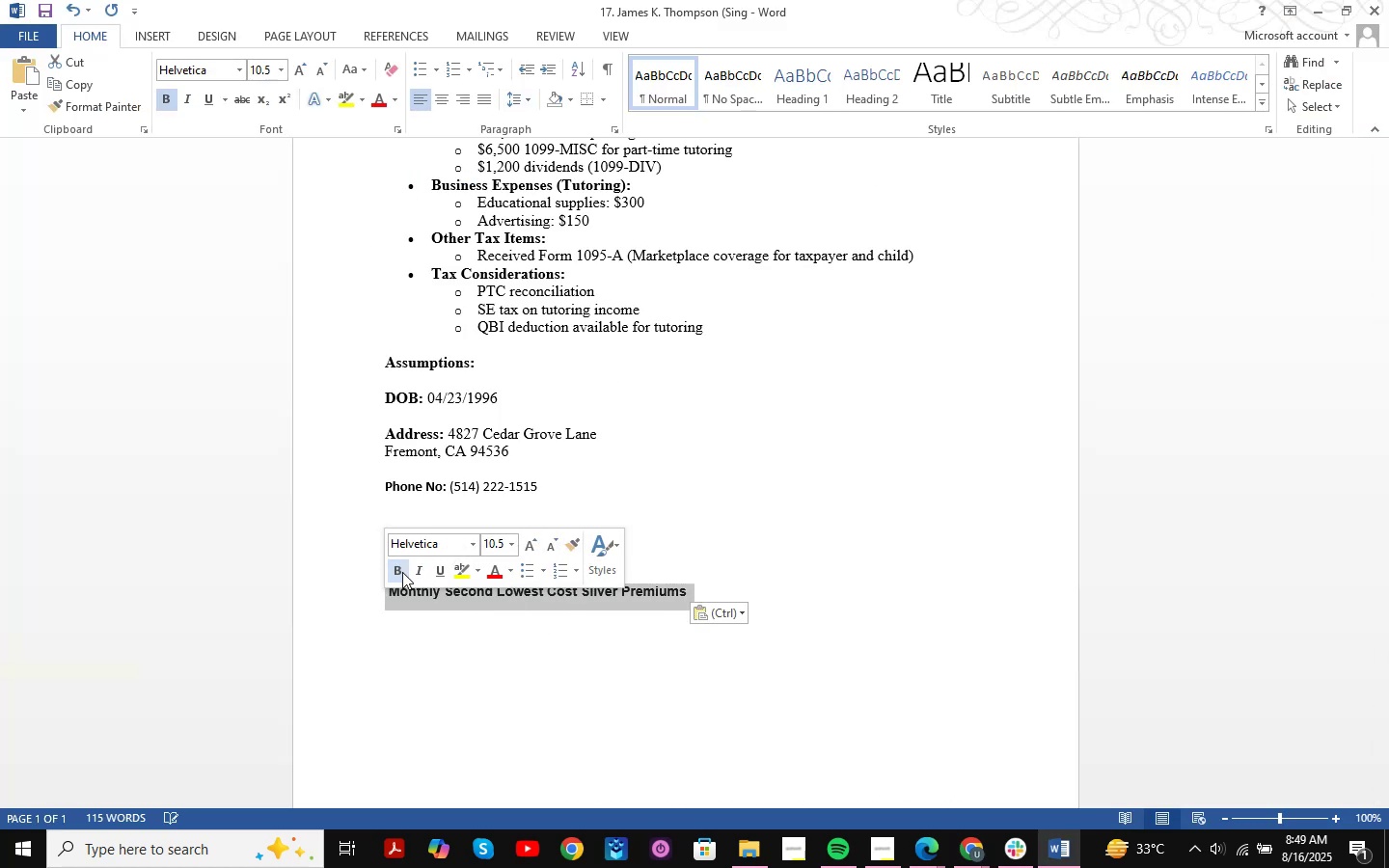 
double_click([717, 576])
 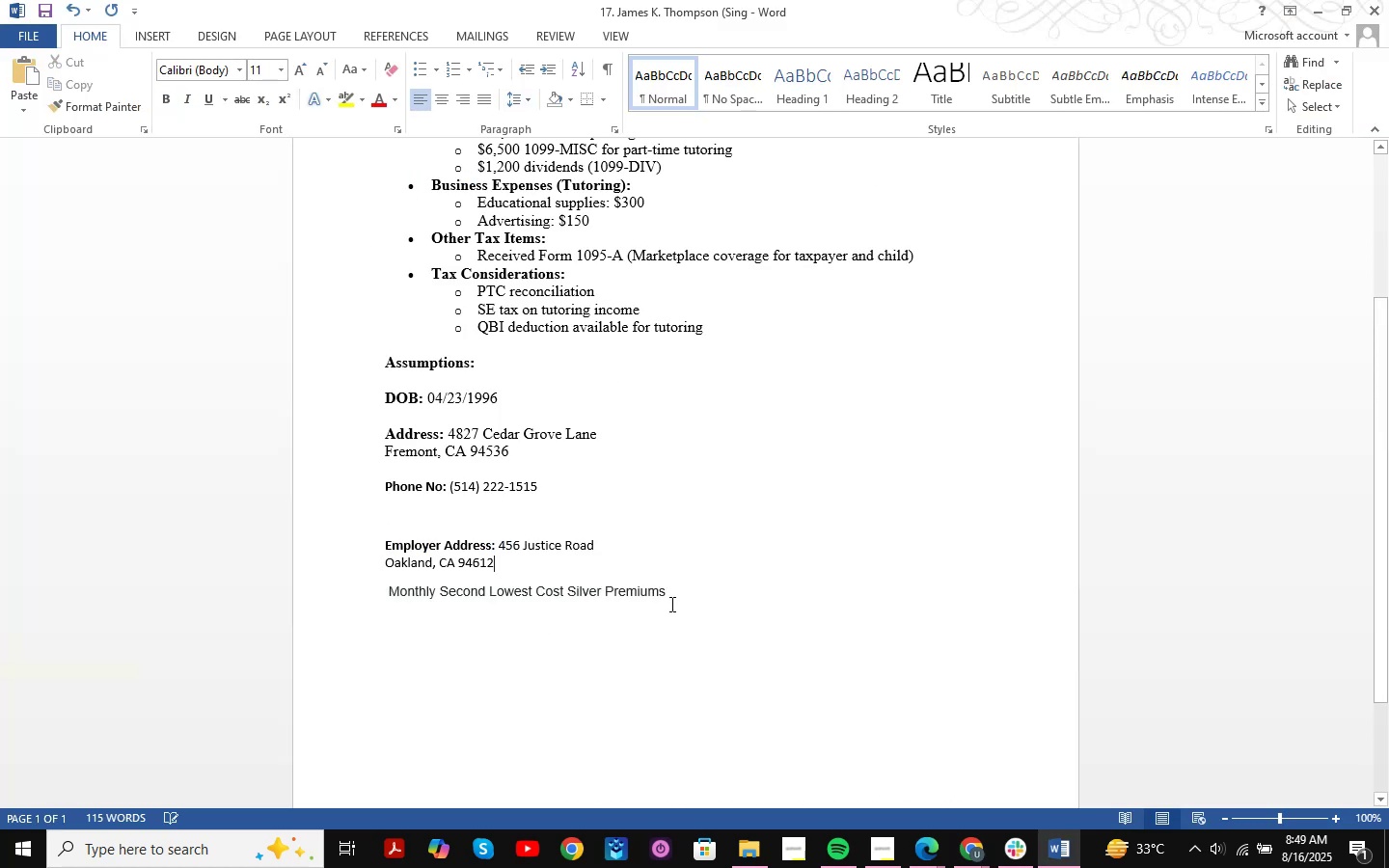 
triple_click([669, 605])
 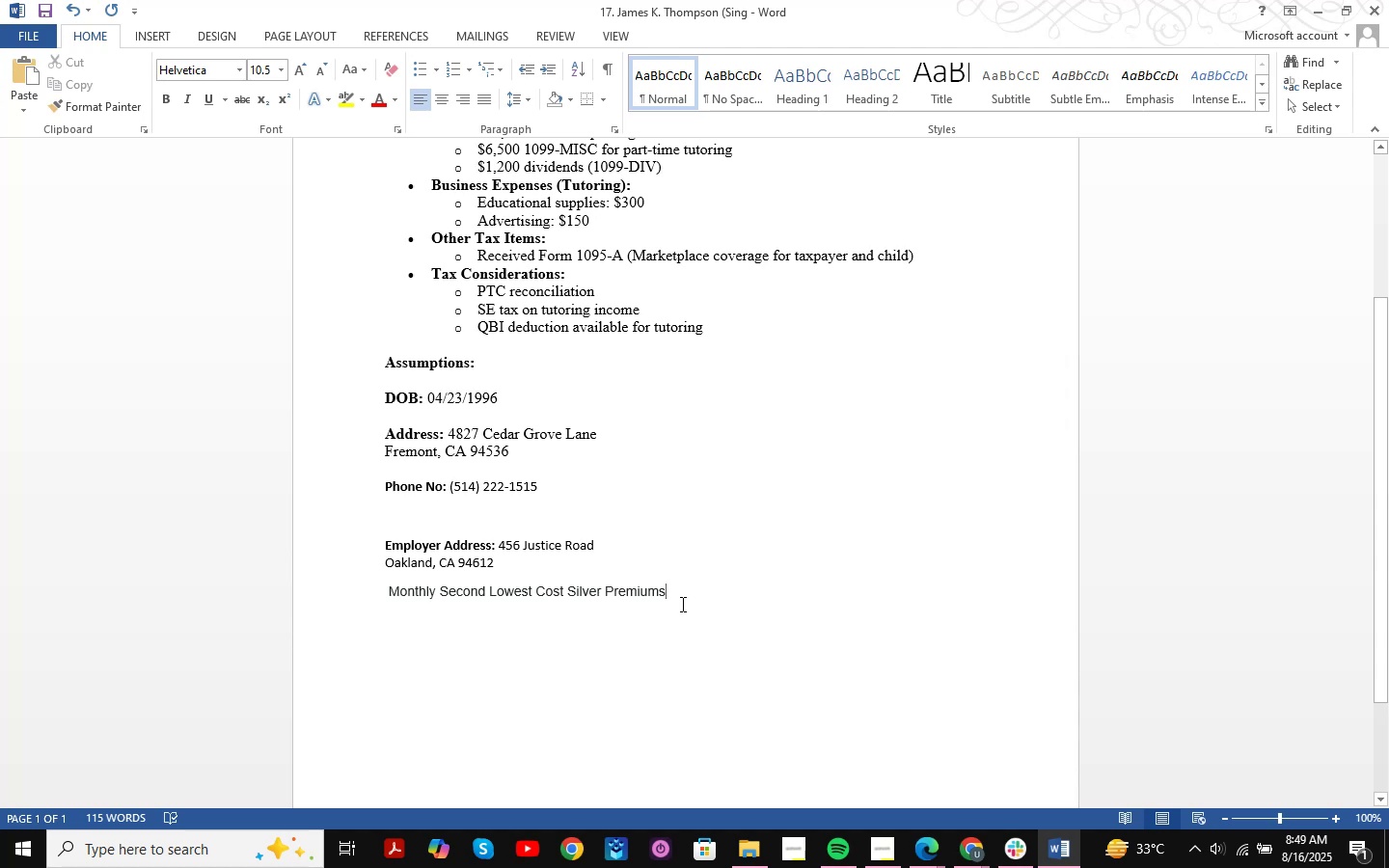 
left_click_drag(start_coordinate=[686, 603], to_coordinate=[404, 607])
 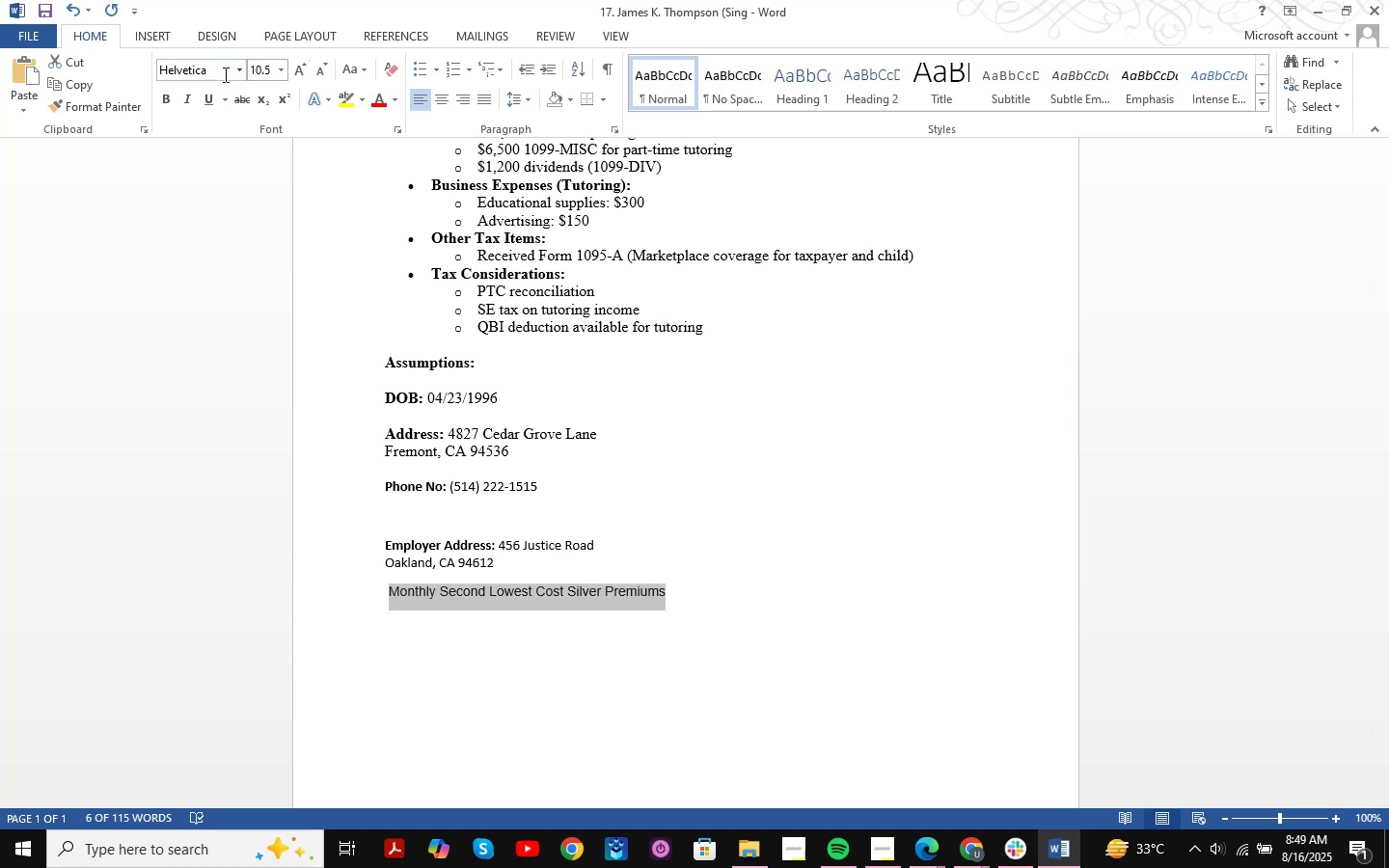 
left_click([239, 73])
 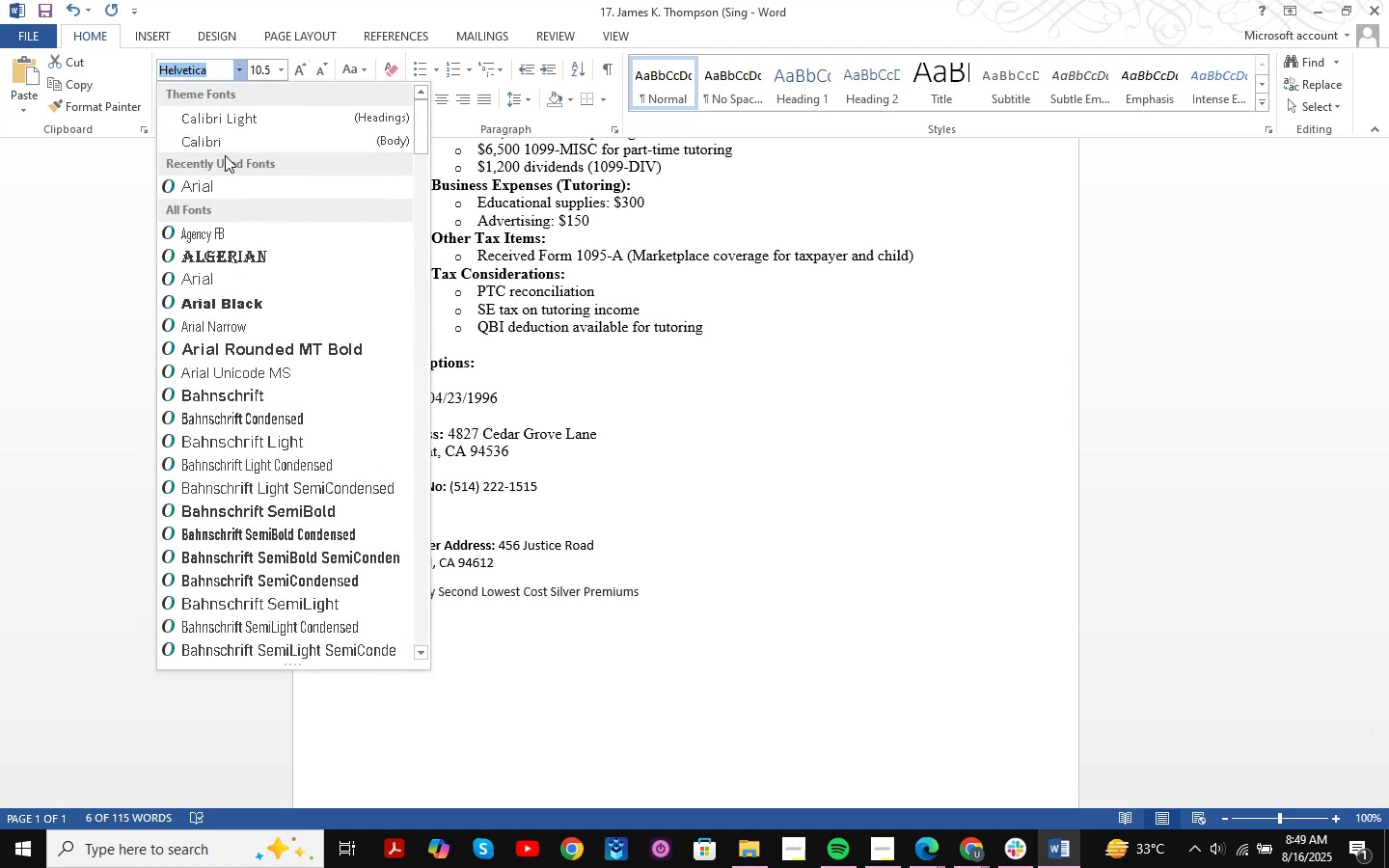 
left_click([226, 146])
 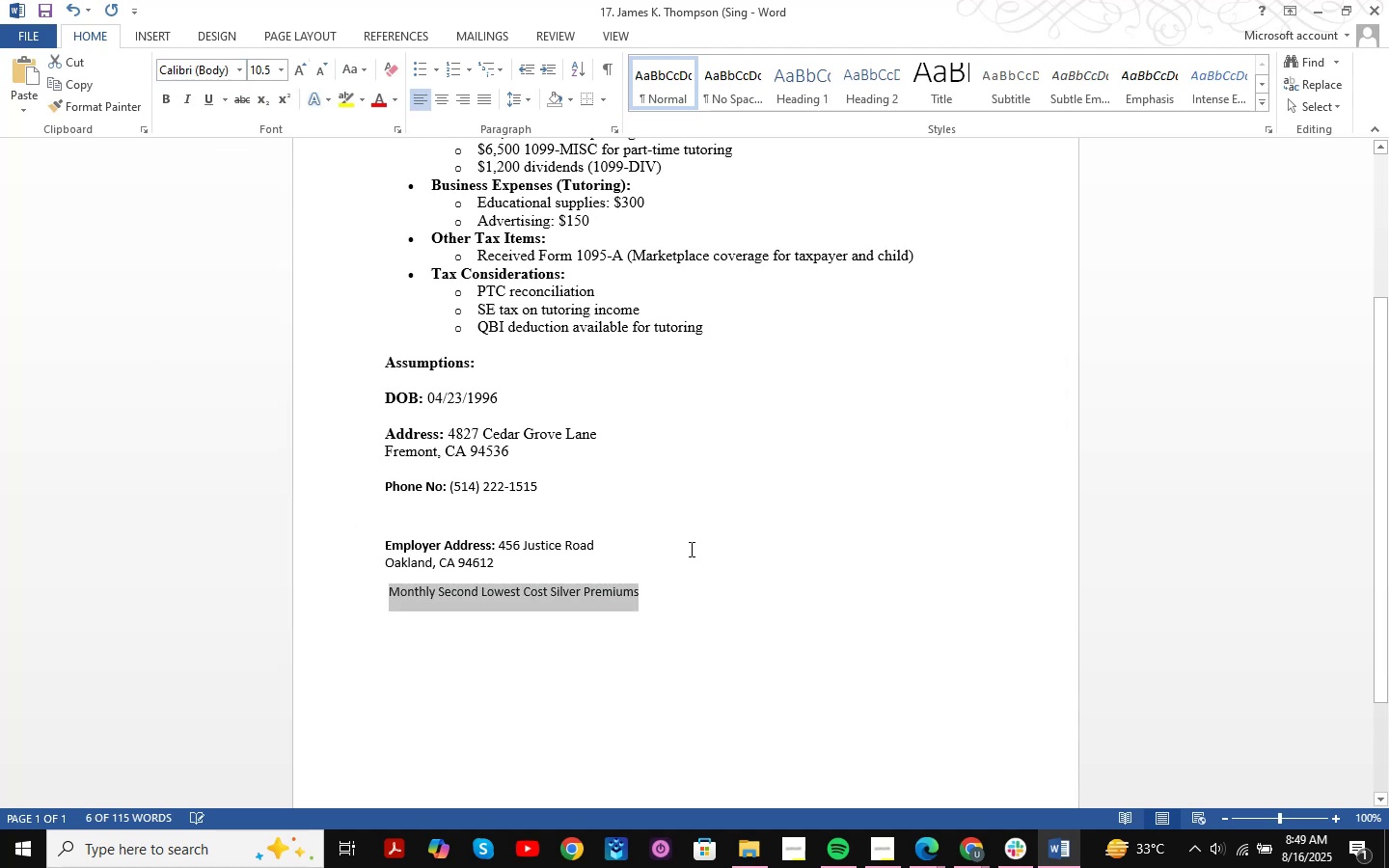 
left_click([686, 593])
 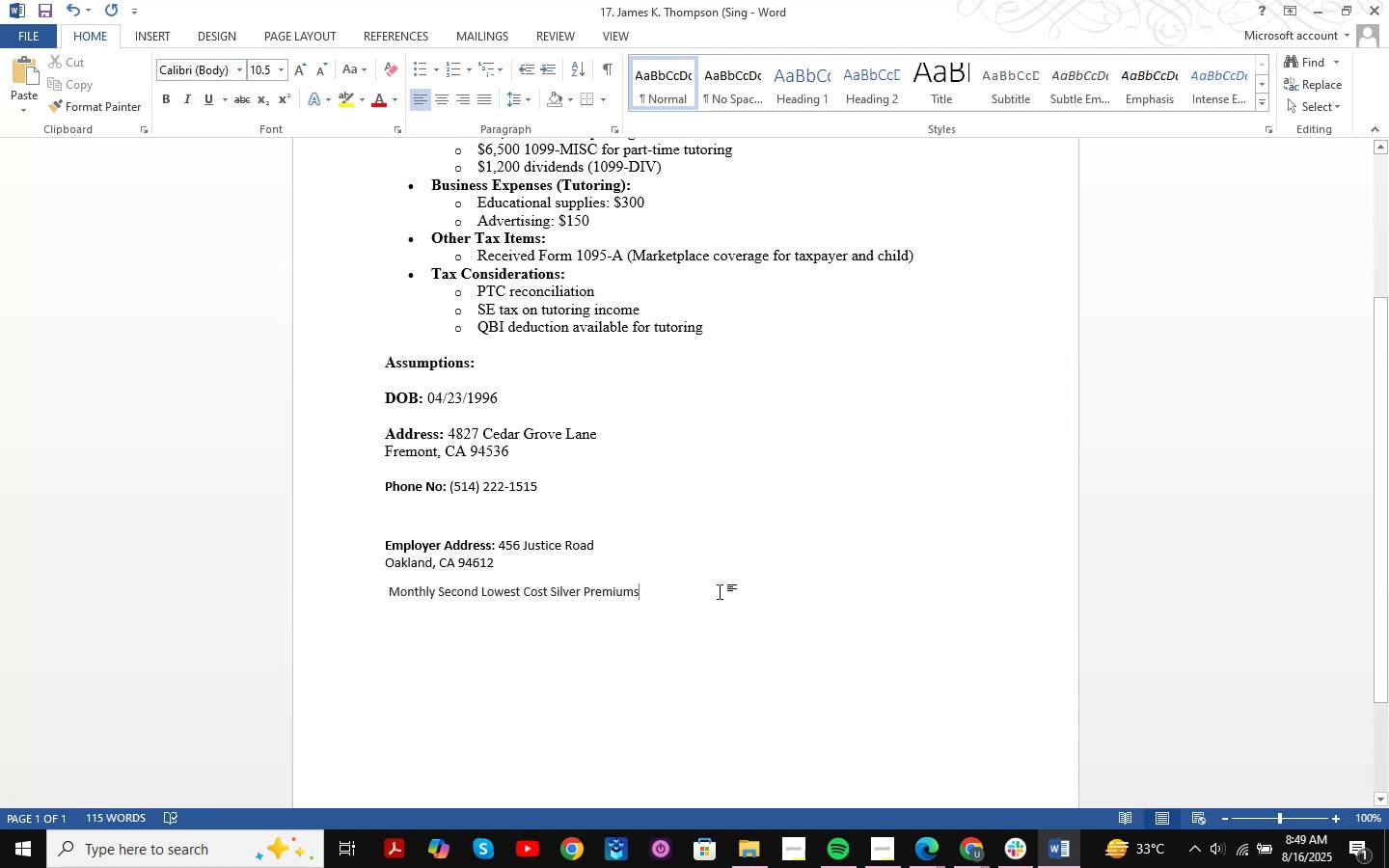 
key(Alt+AltLeft)
 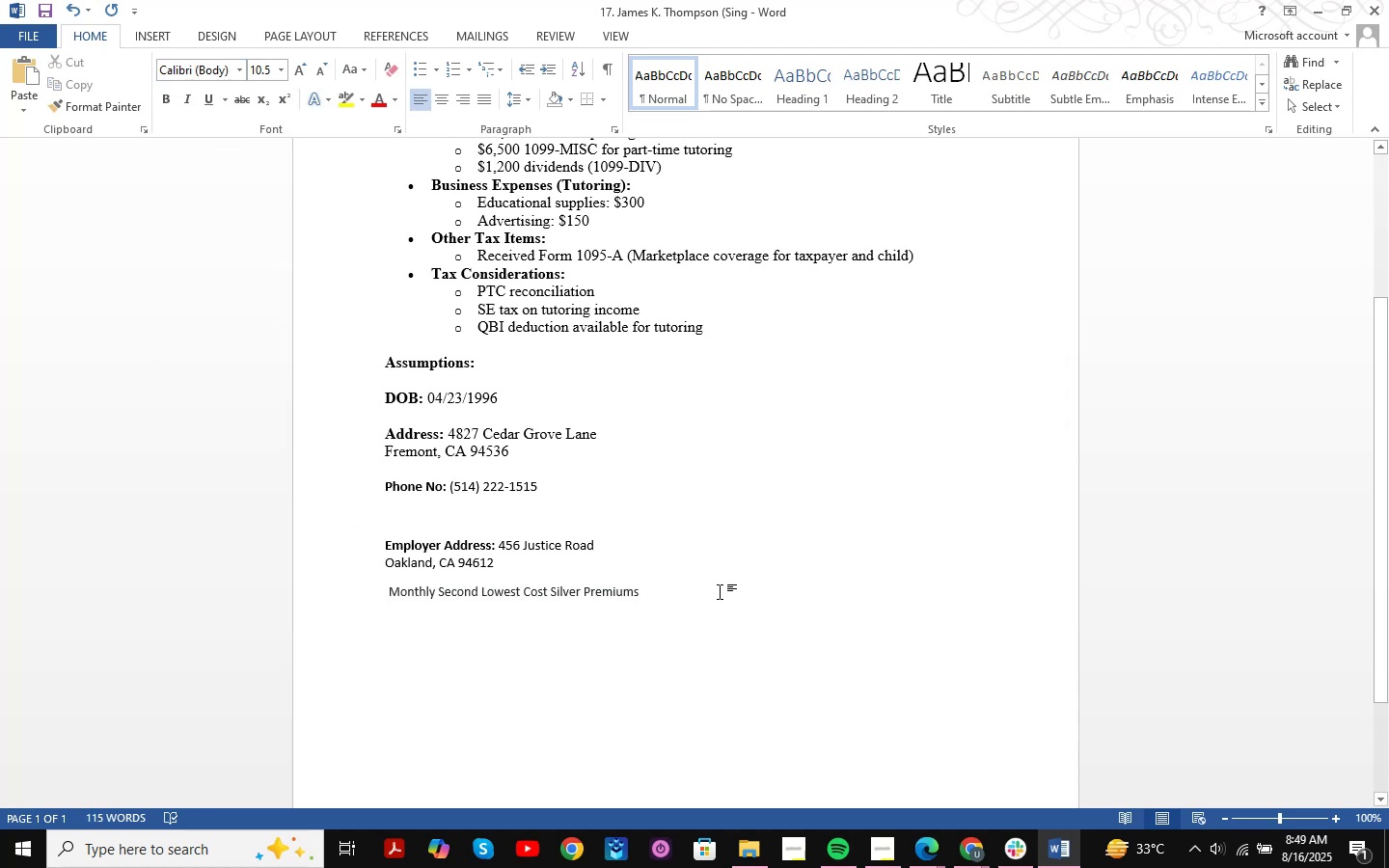 
key(Alt+Tab)
 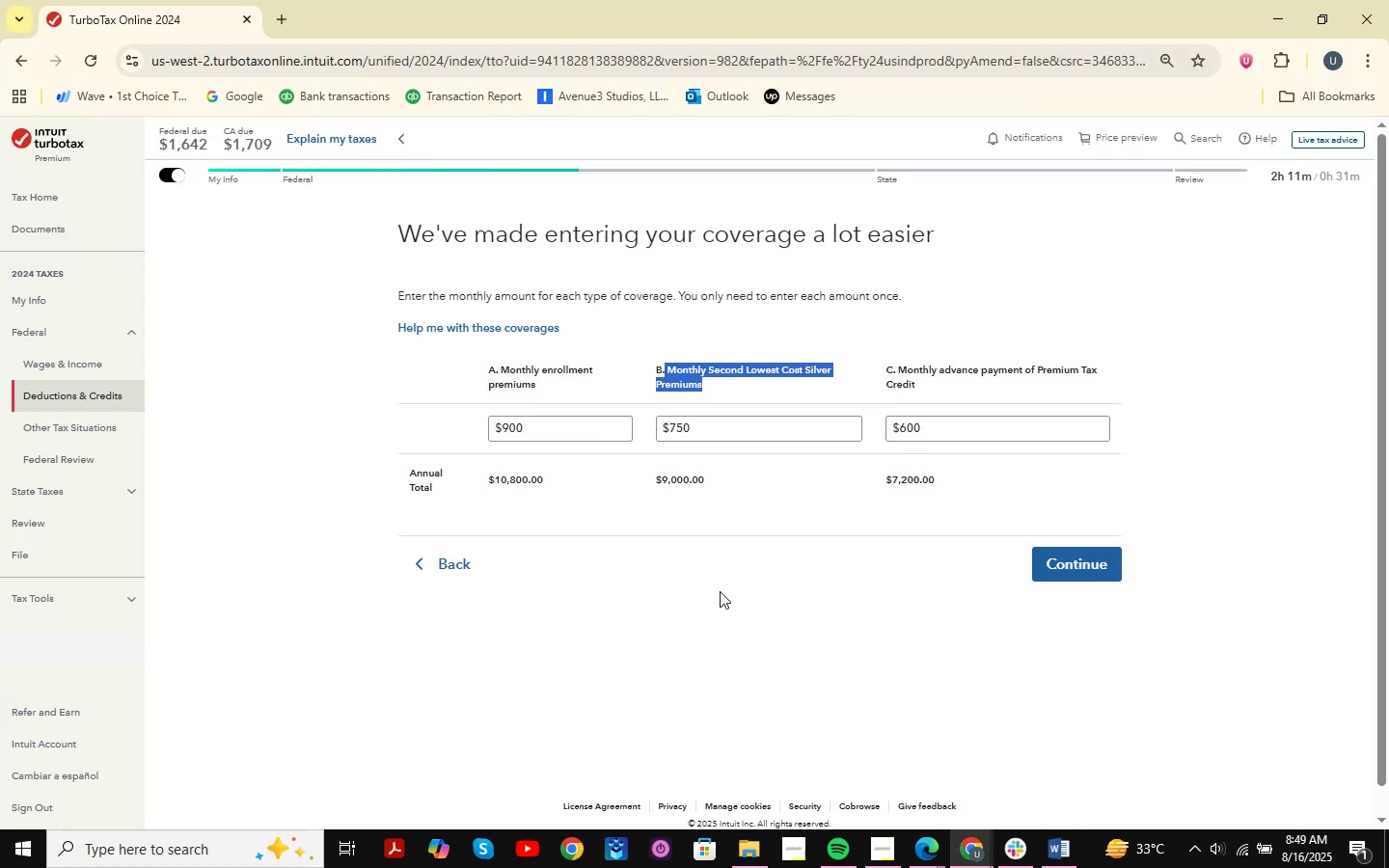 
key(Alt+AltLeft)
 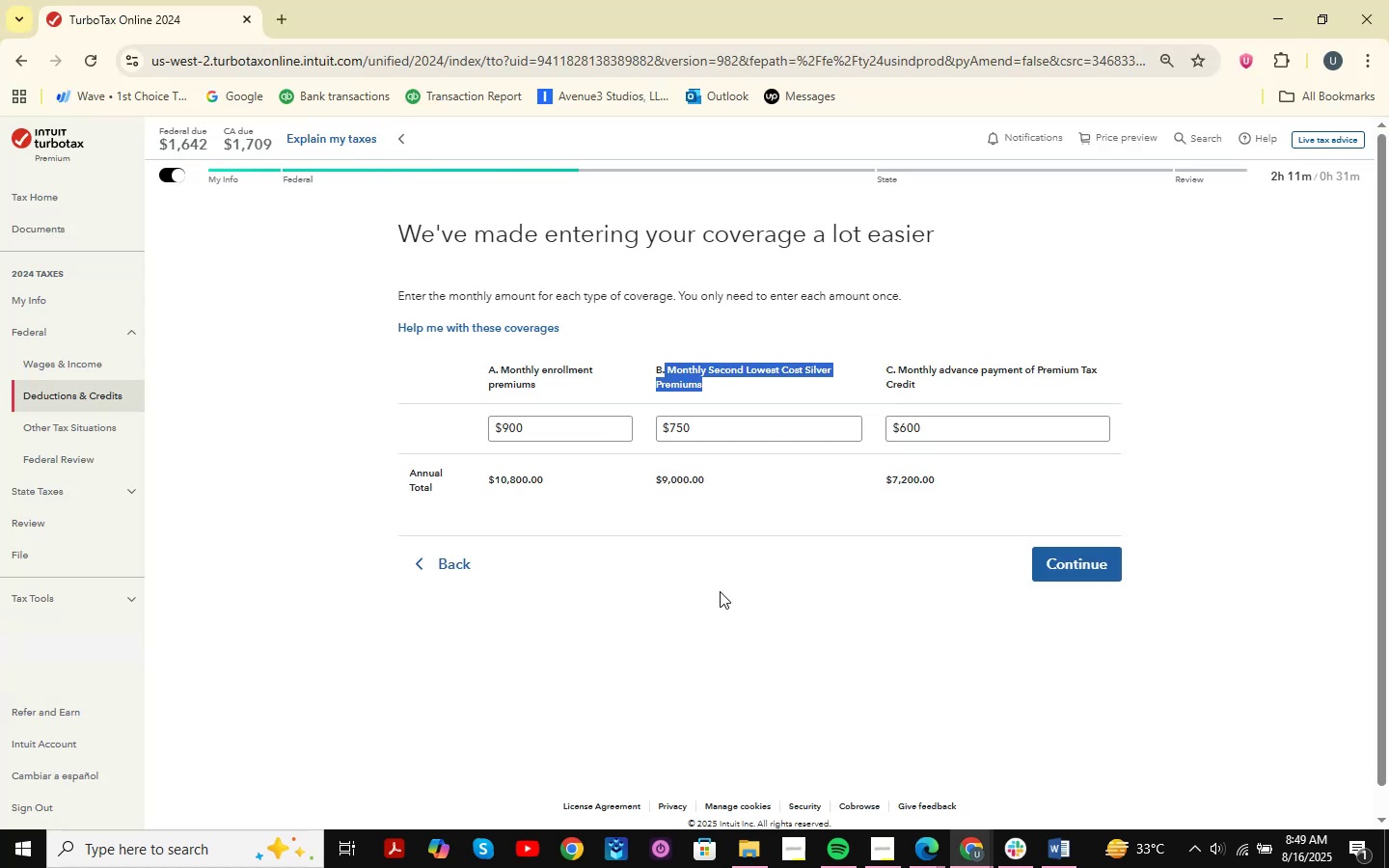 
key(Alt+Tab)
 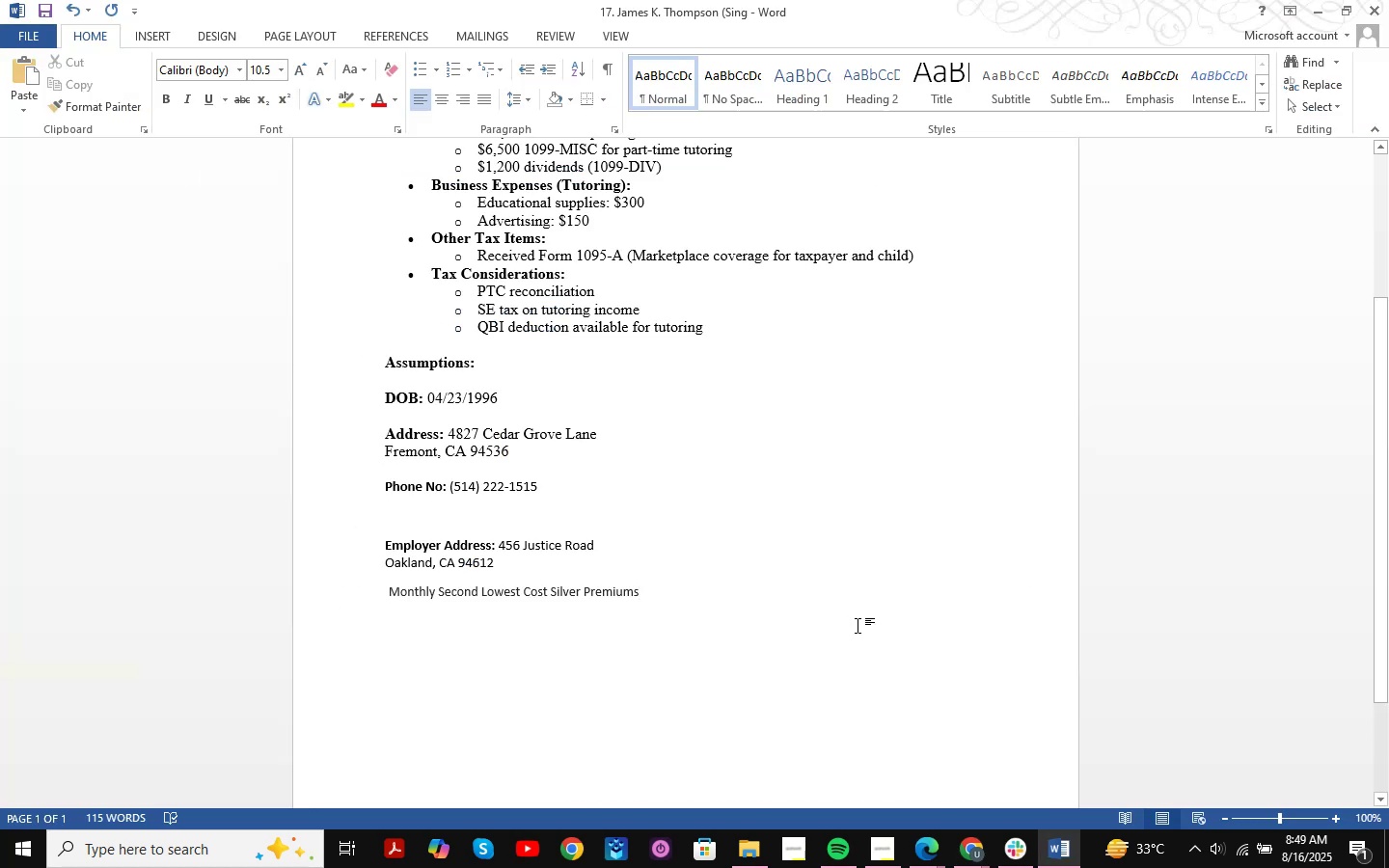 
key(Shift+Semicolon)
 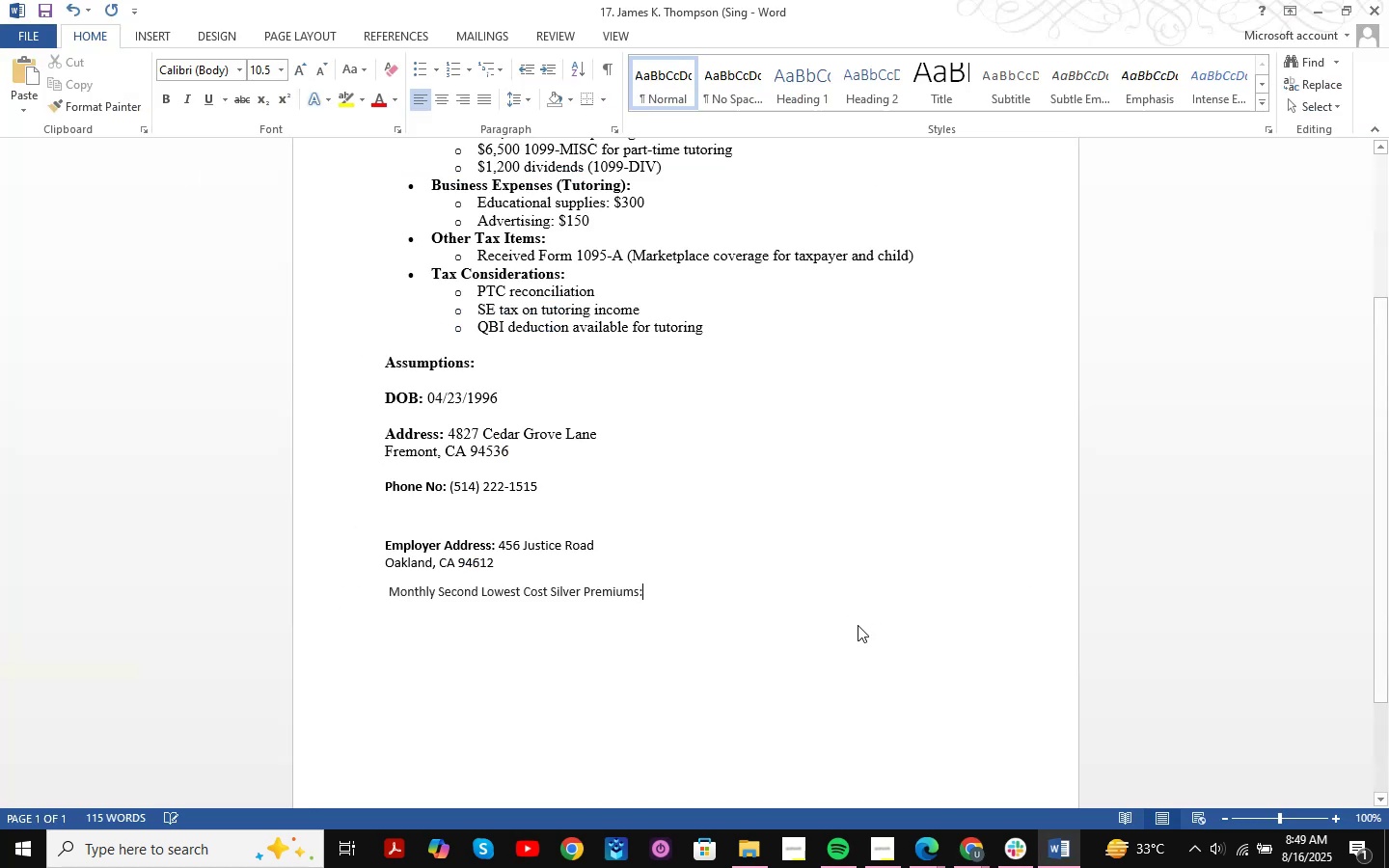 
key(Space)
 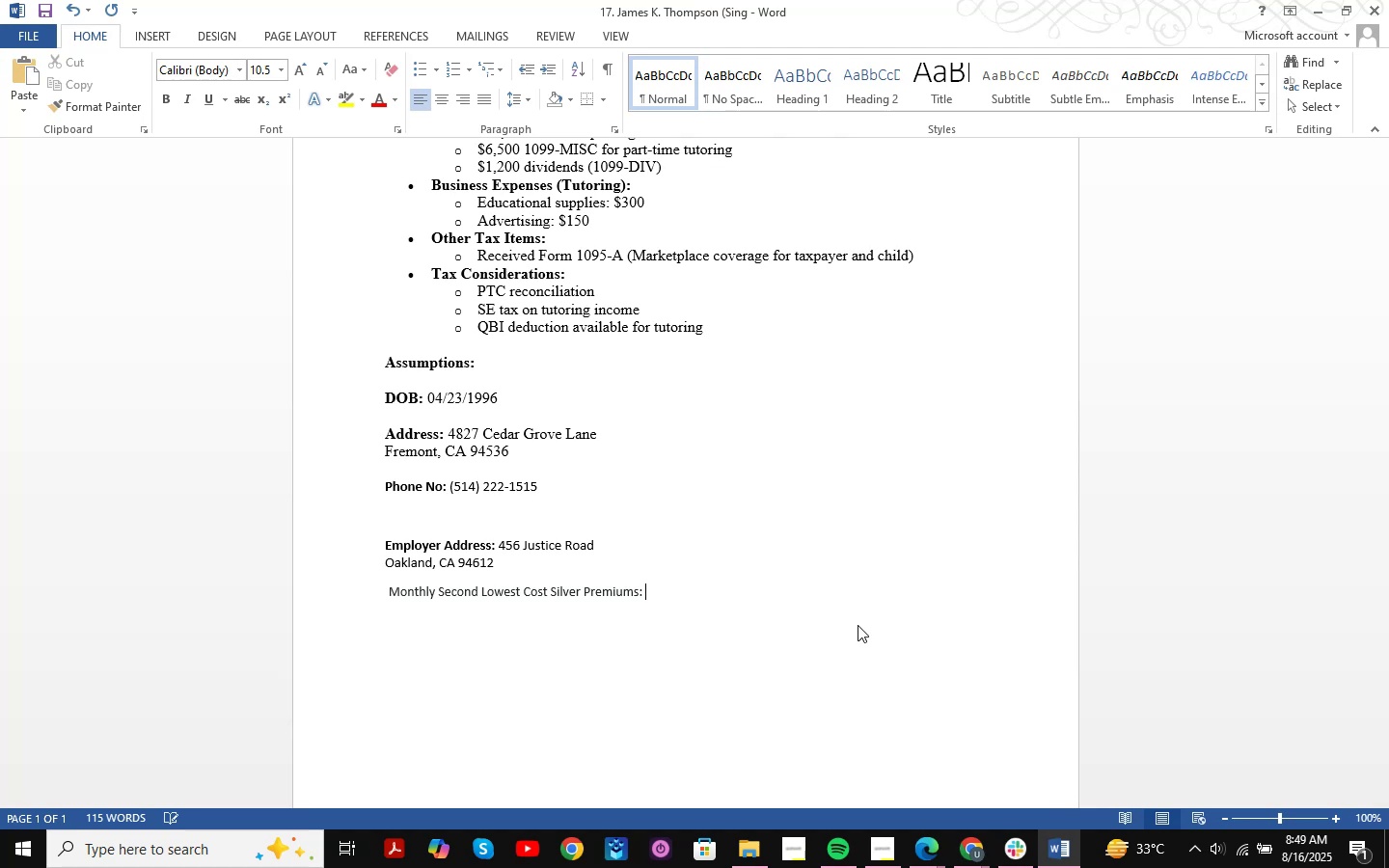 
key(Numpad7)
 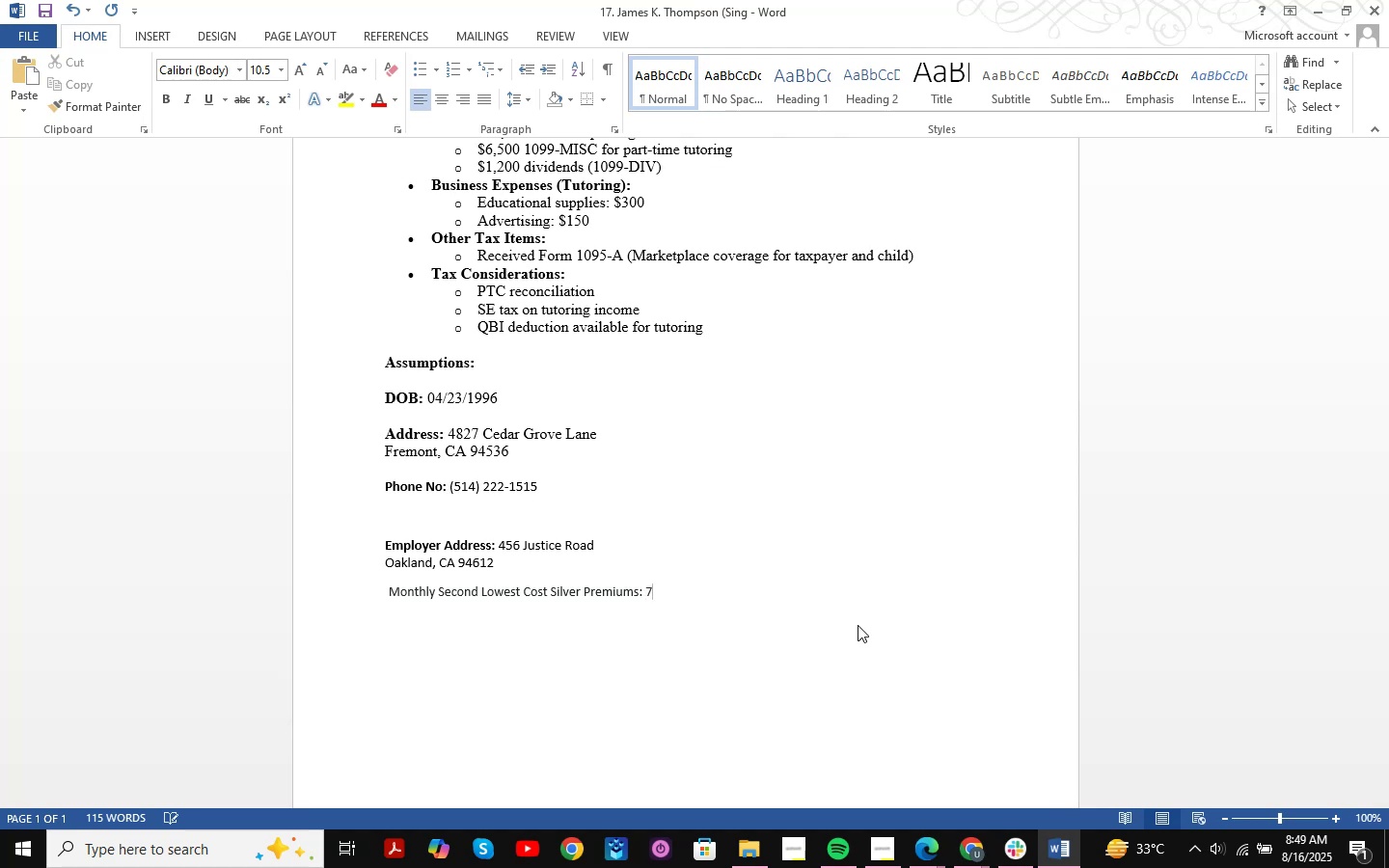 
key(Numpad5)
 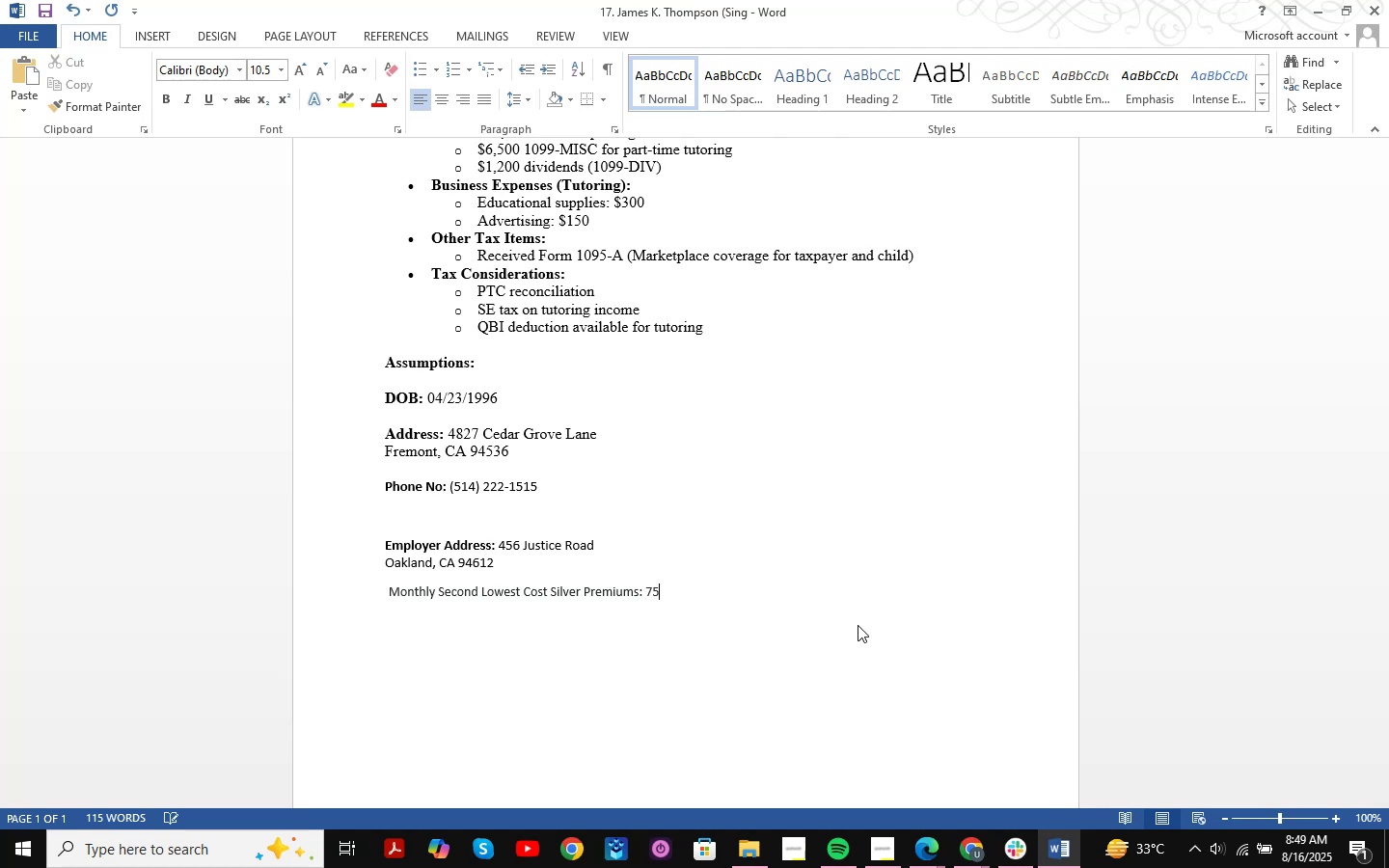 
key(Numpad0)
 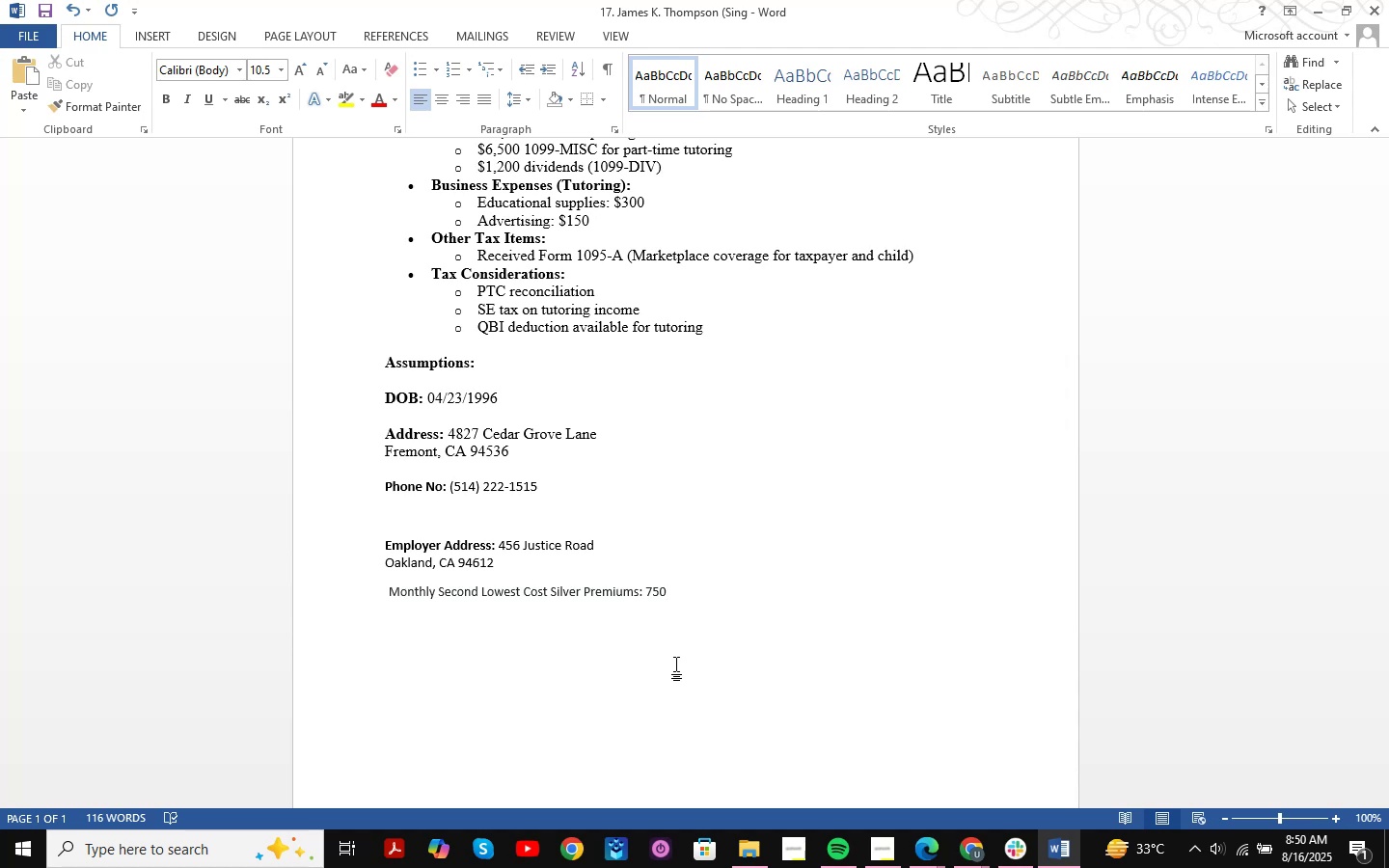 
wait(21.4)
 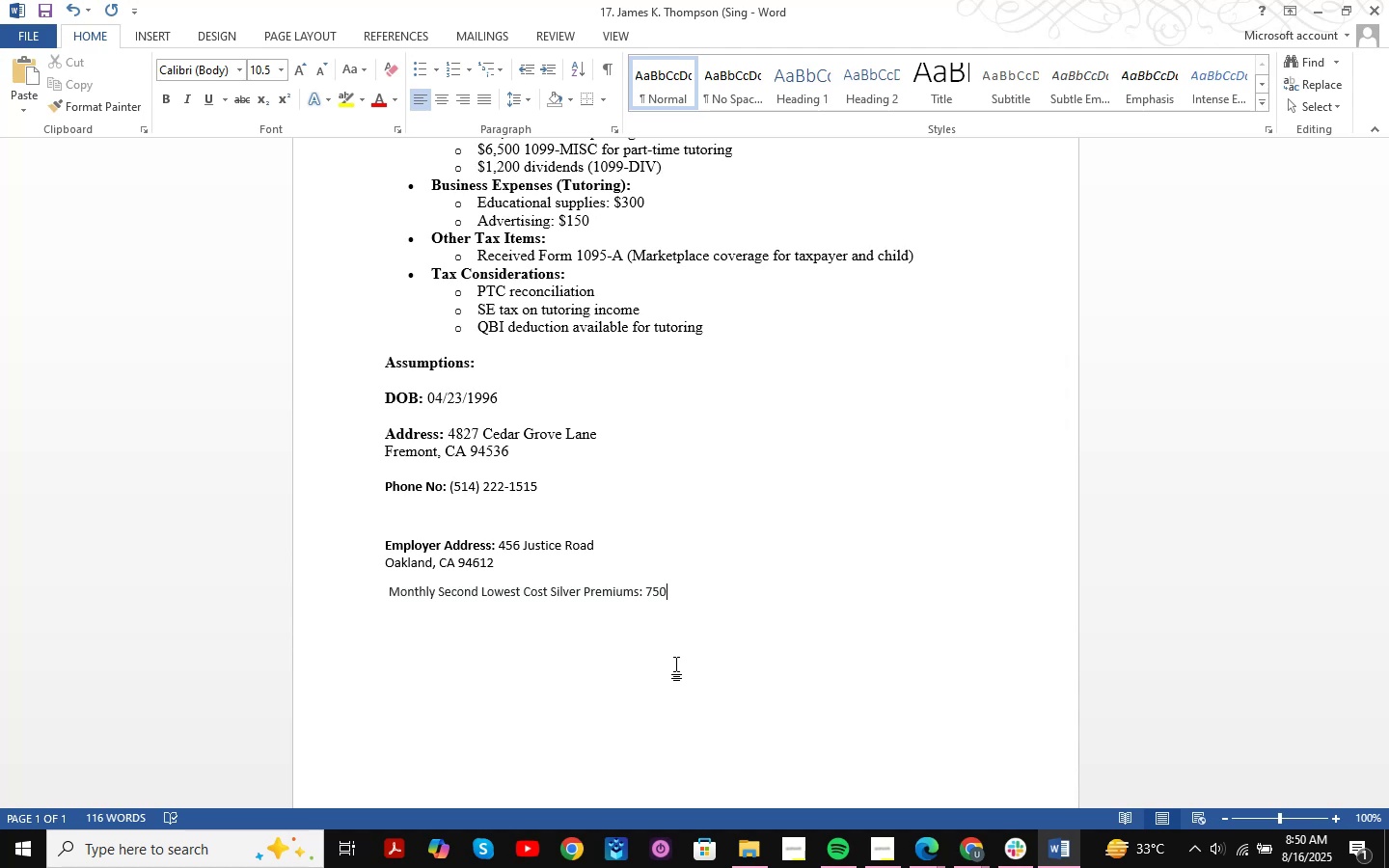 
key(Control+S)
 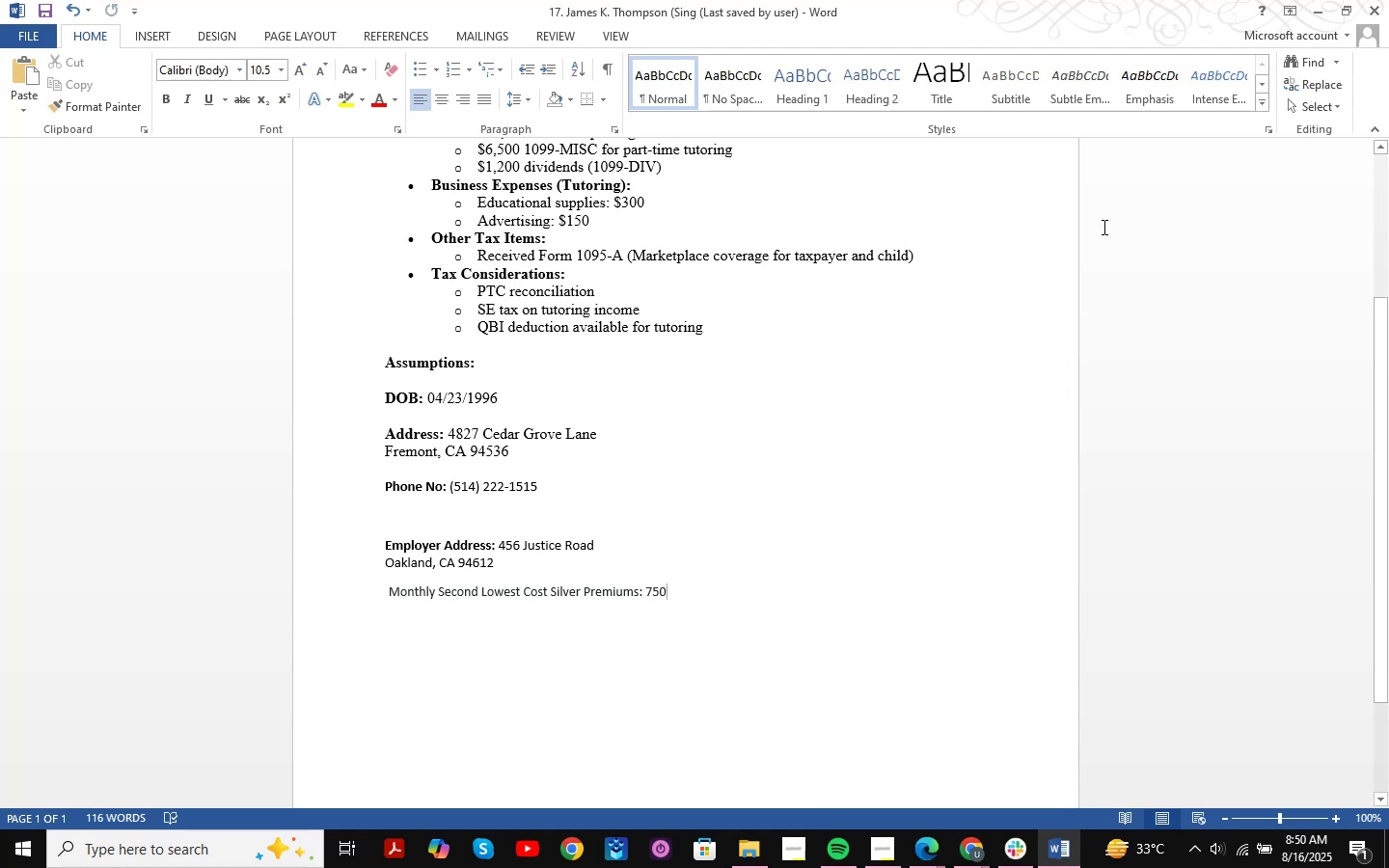 
left_click([1320, 16])
 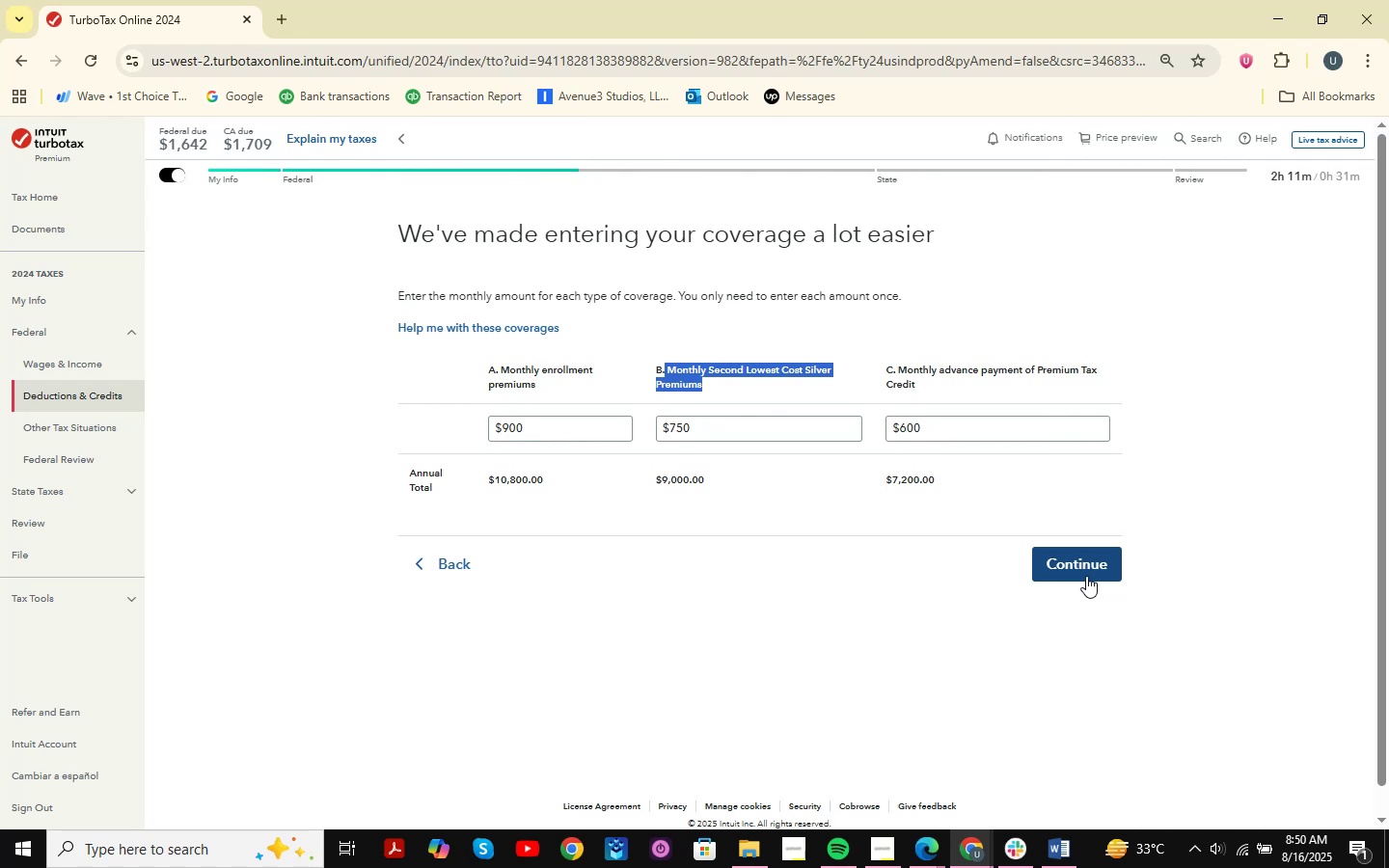 
wait(6.12)
 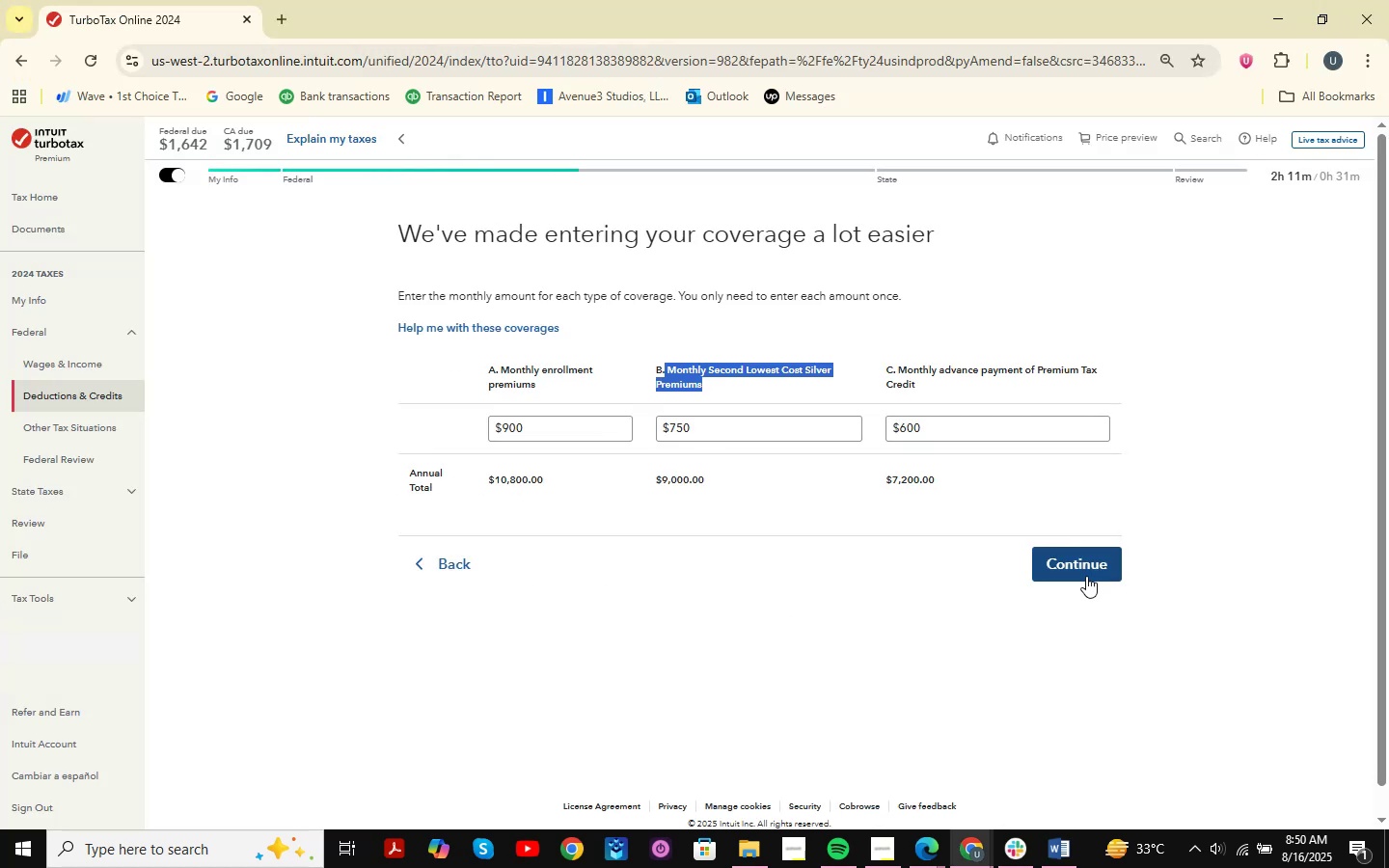 
left_click([1086, 576])
 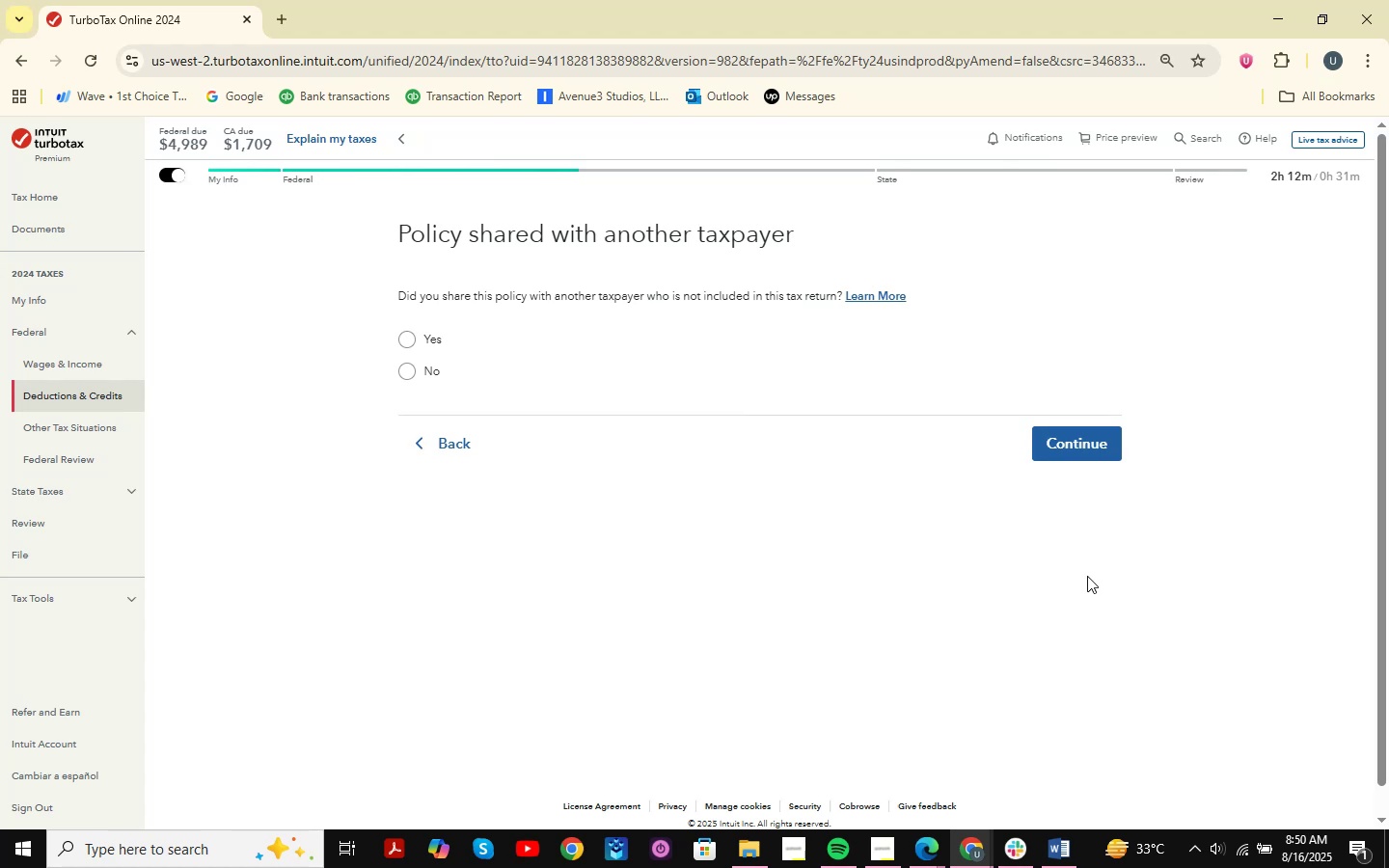 
wait(13.53)
 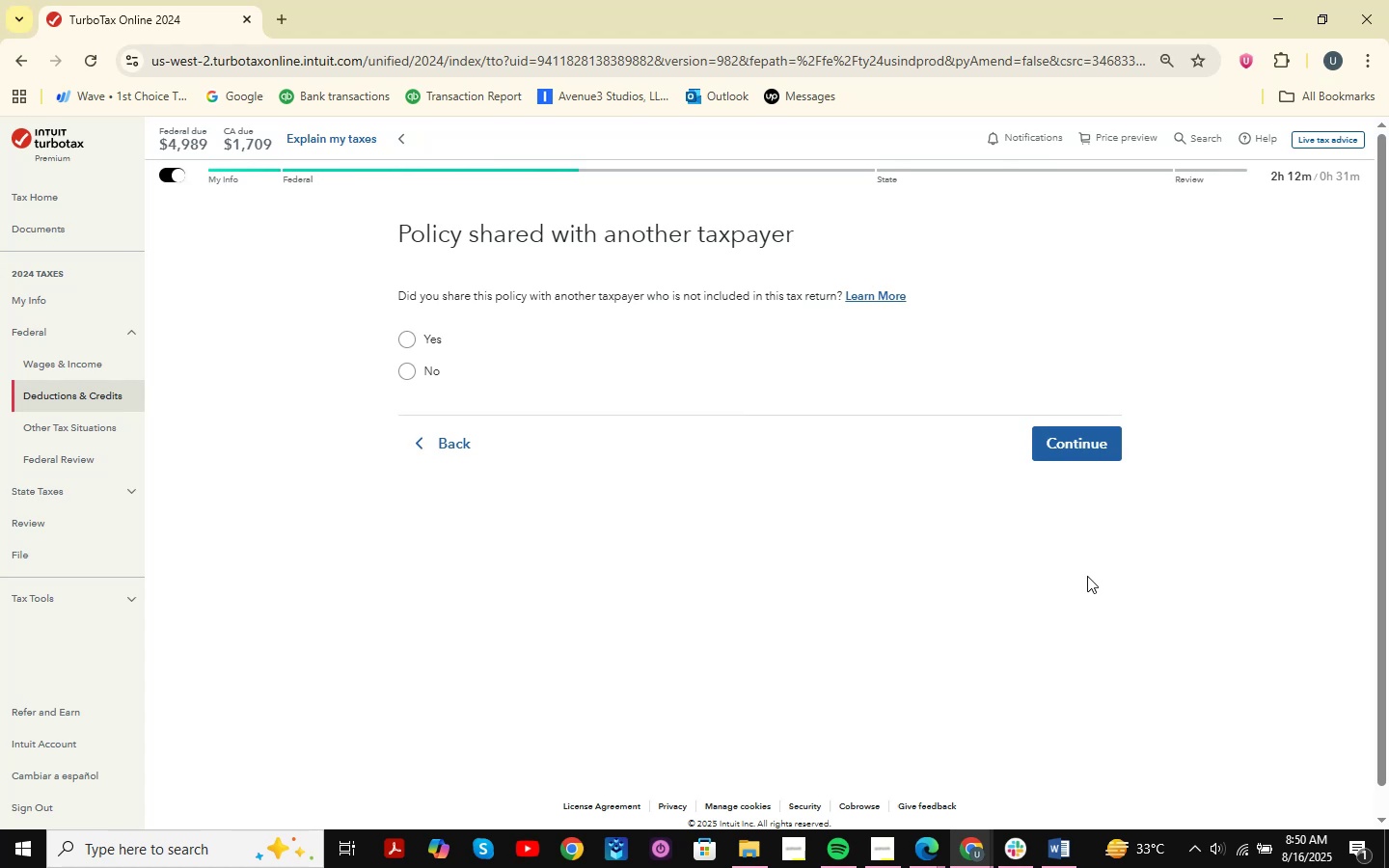 
key(Meta+MetaLeft)
 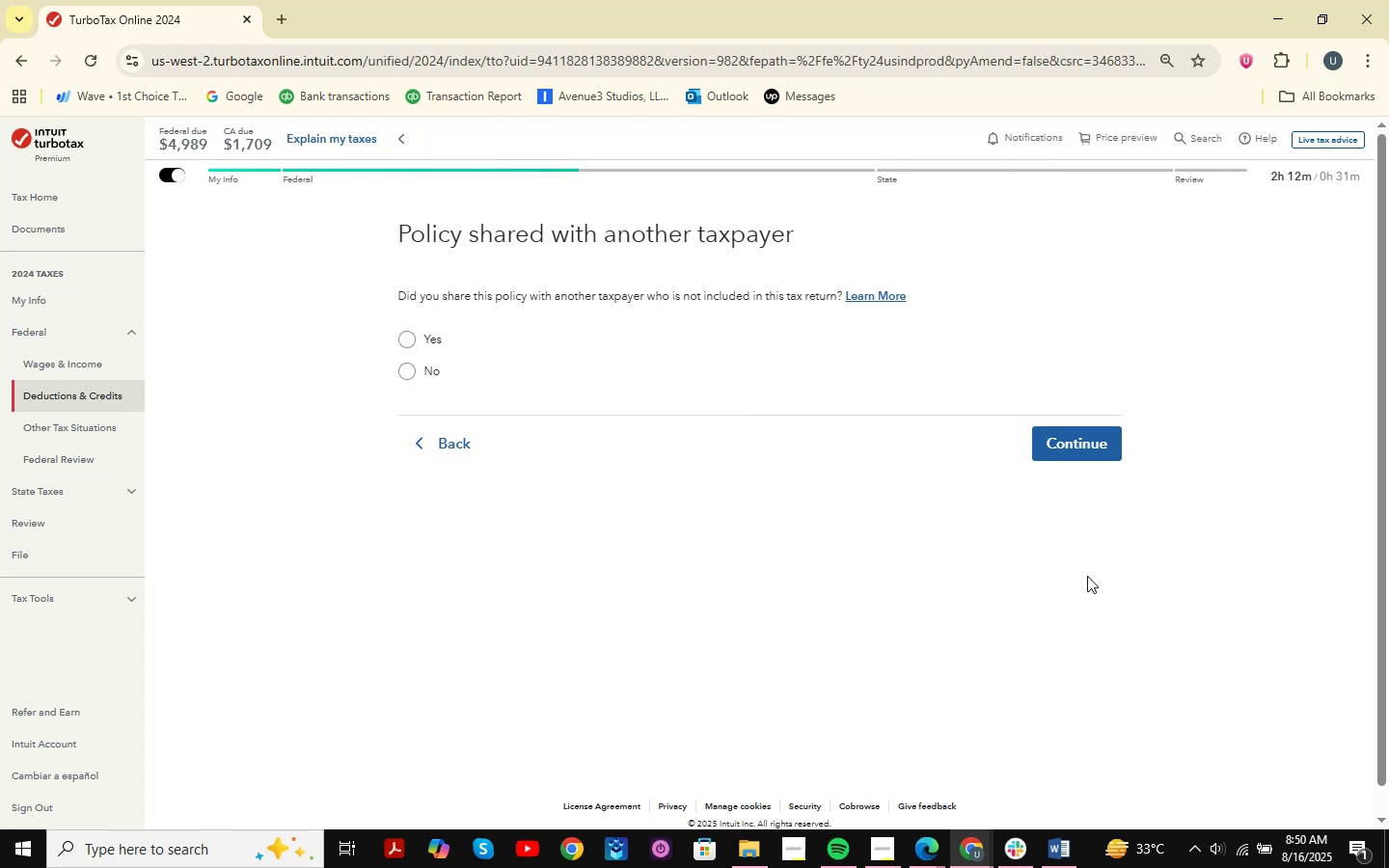 
key(Meta+Shift+ShiftLeft)
 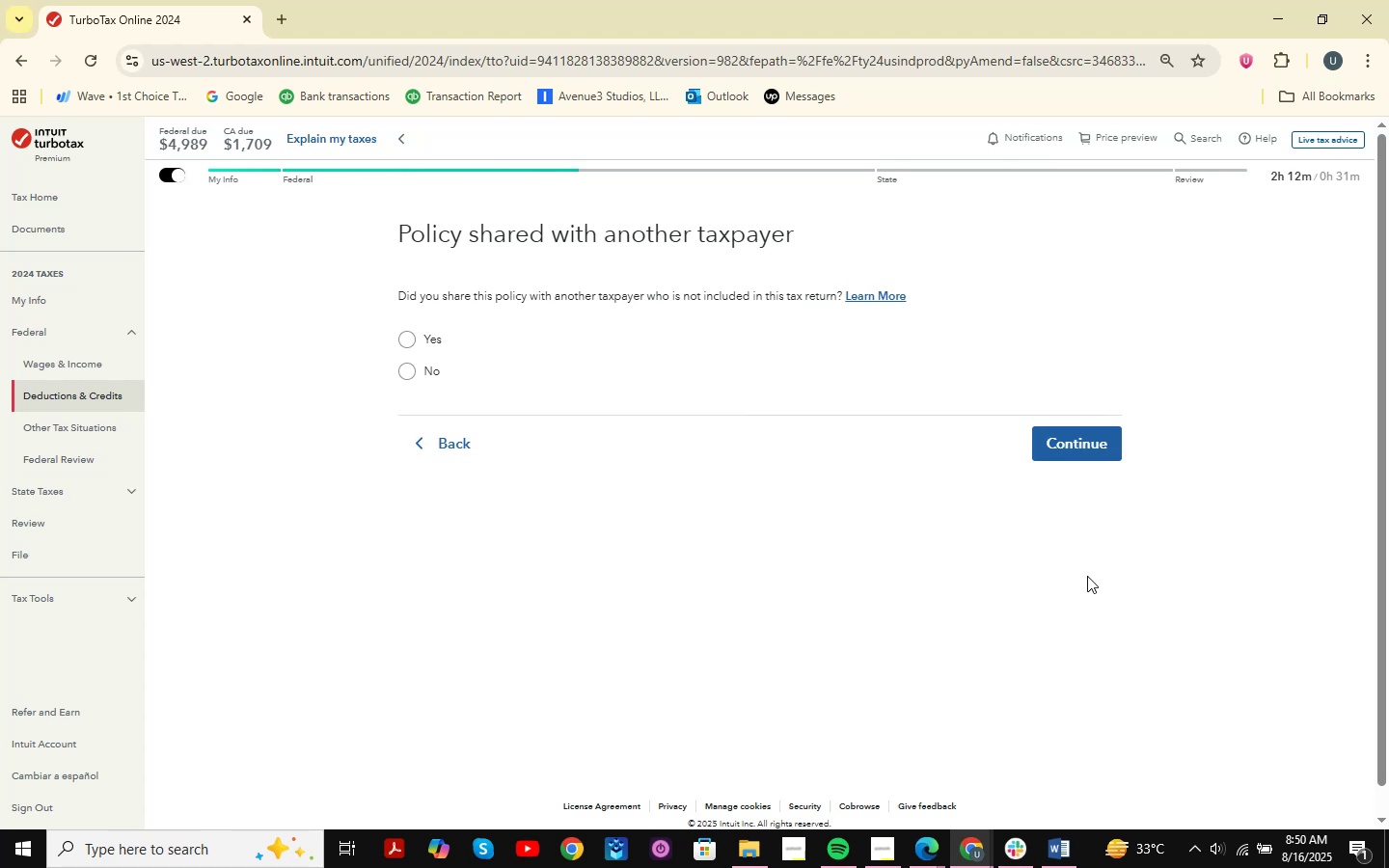 
key(Meta+Shift+S)
 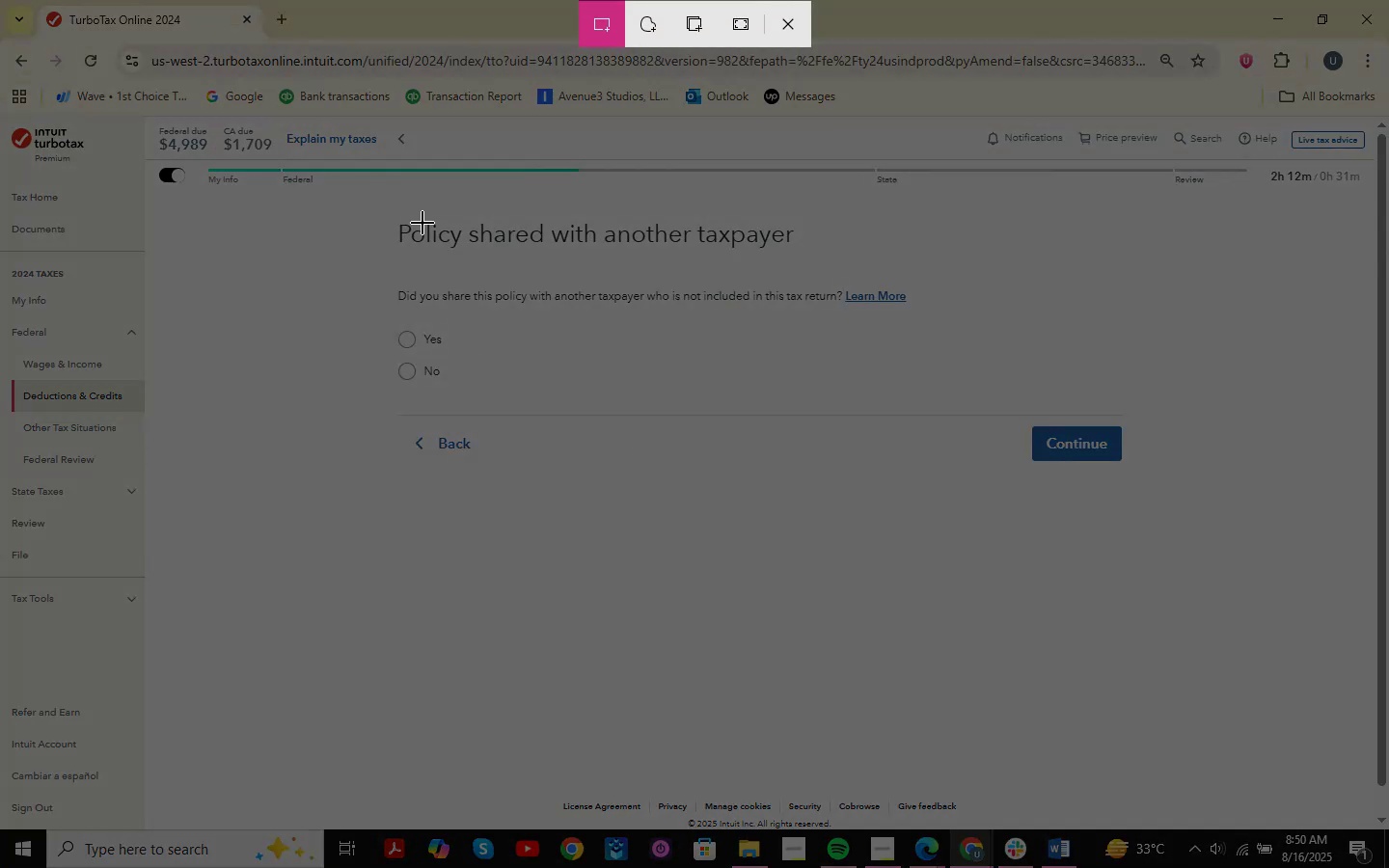 
left_click_drag(start_coordinate=[324, 203], to_coordinate=[1226, 594])
 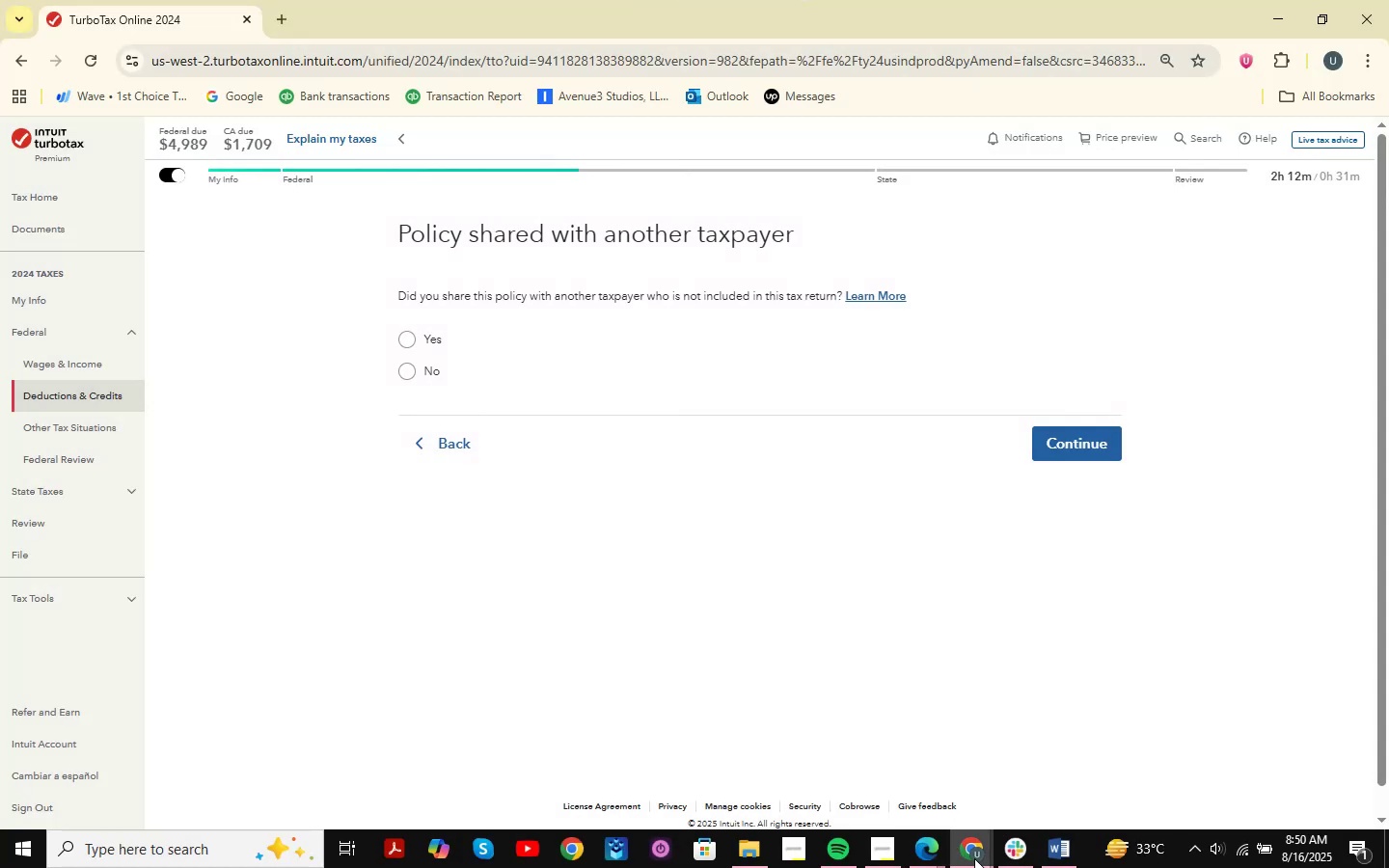 
double_click([1099, 753])
 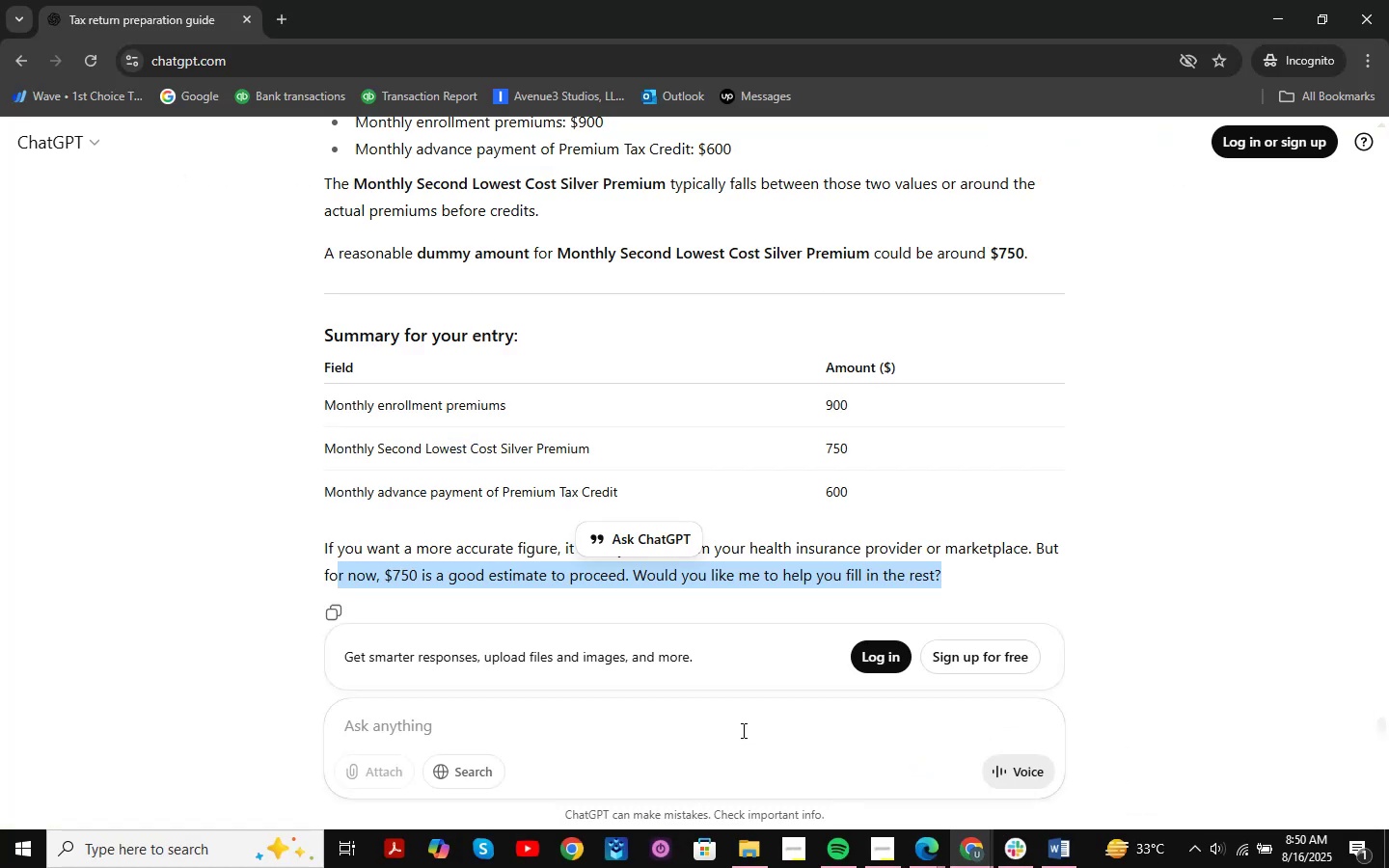 
left_click([737, 707])
 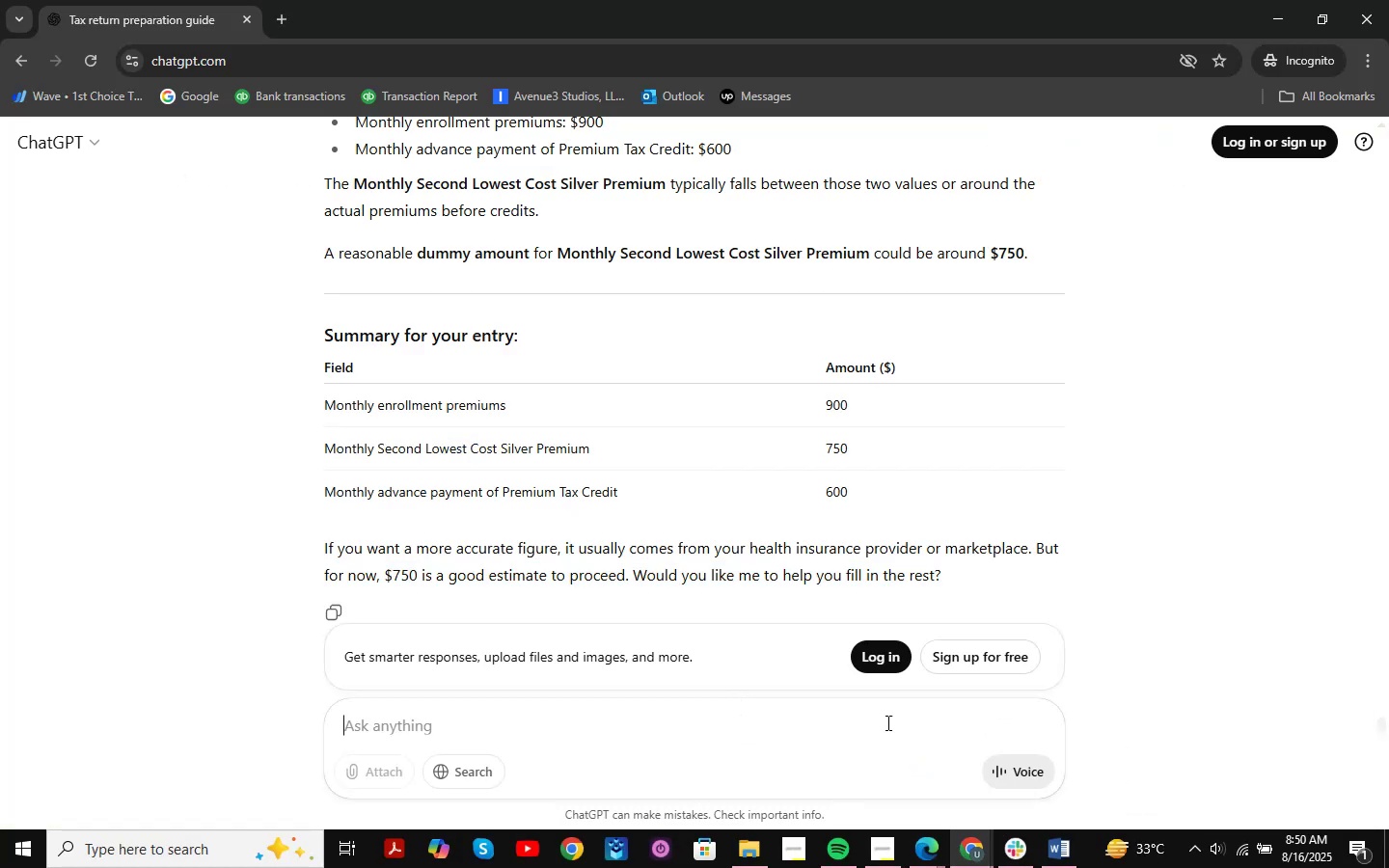 
key(Control+V)
 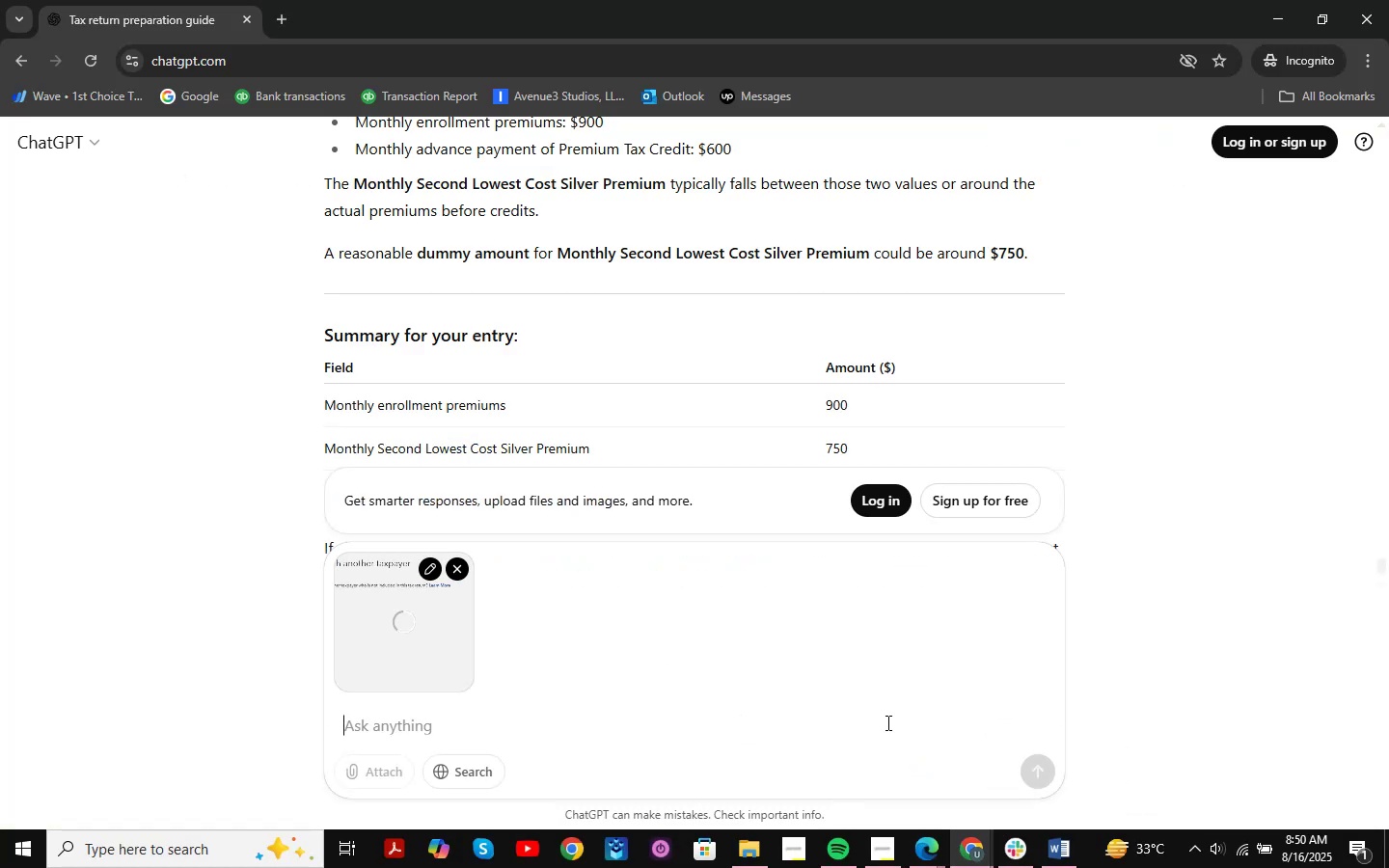 
key(NumpadEnter)
 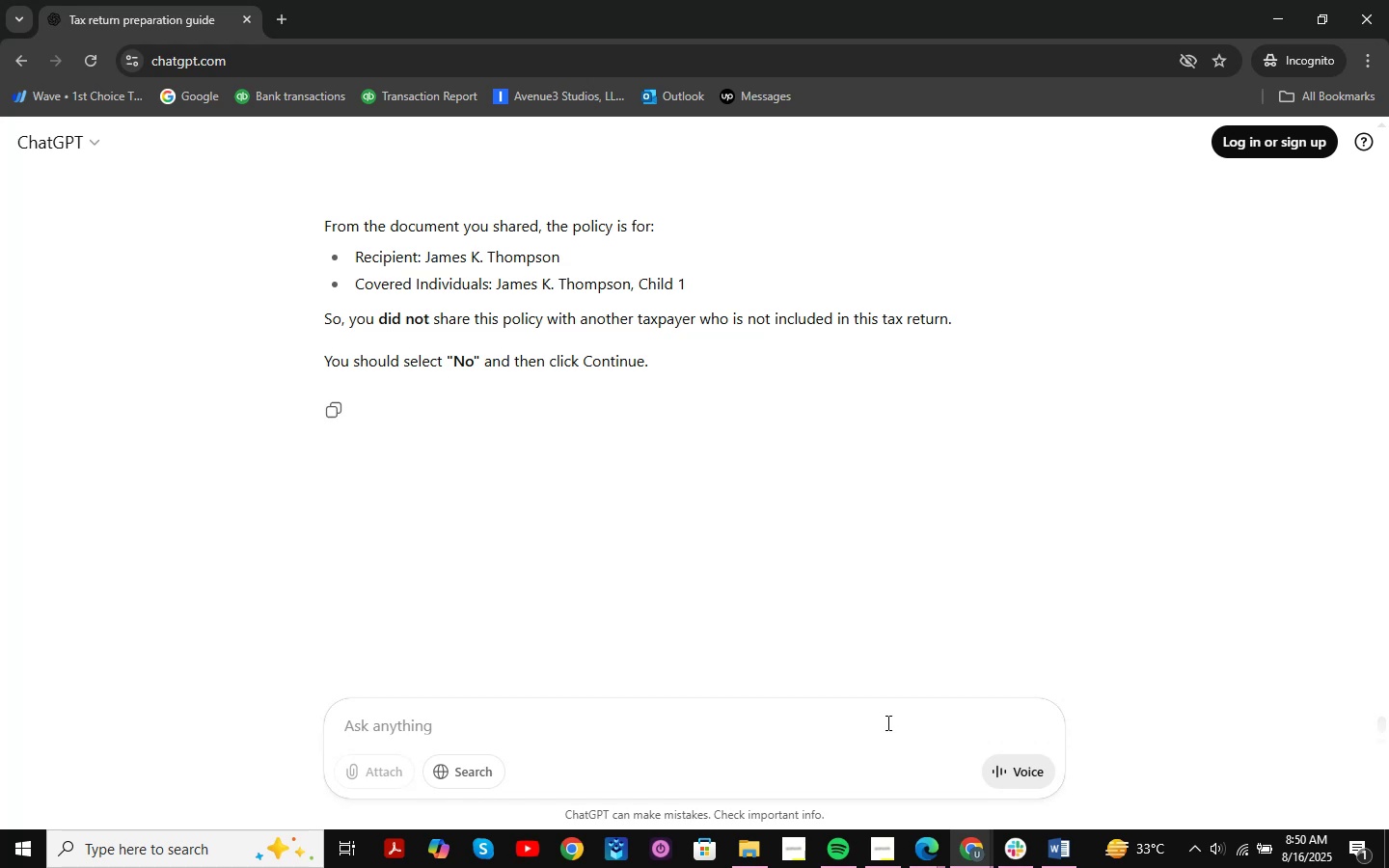 
wait(10.89)
 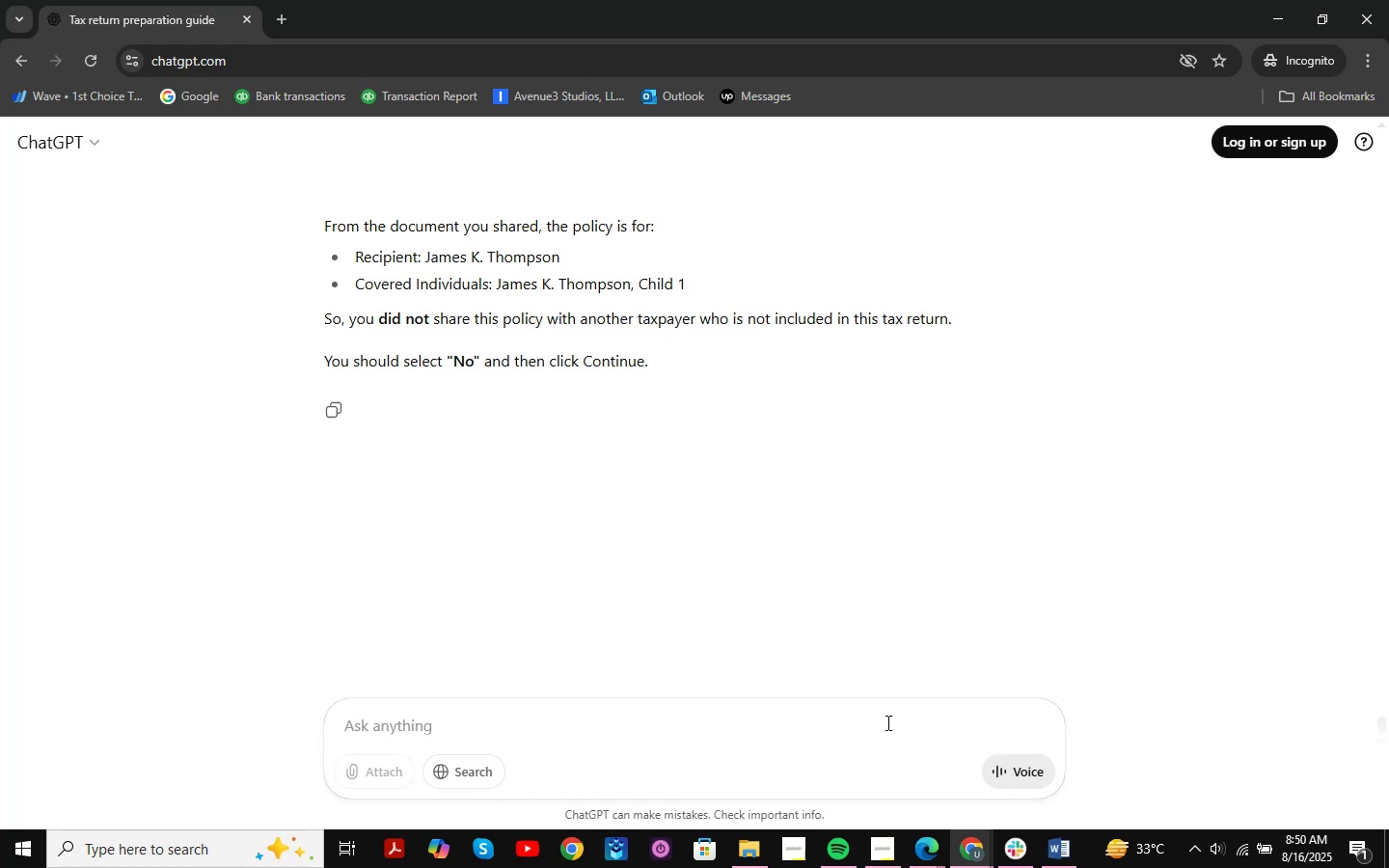 
scroll: coordinate [661, 427], scroll_direction: up, amount: 1.0
 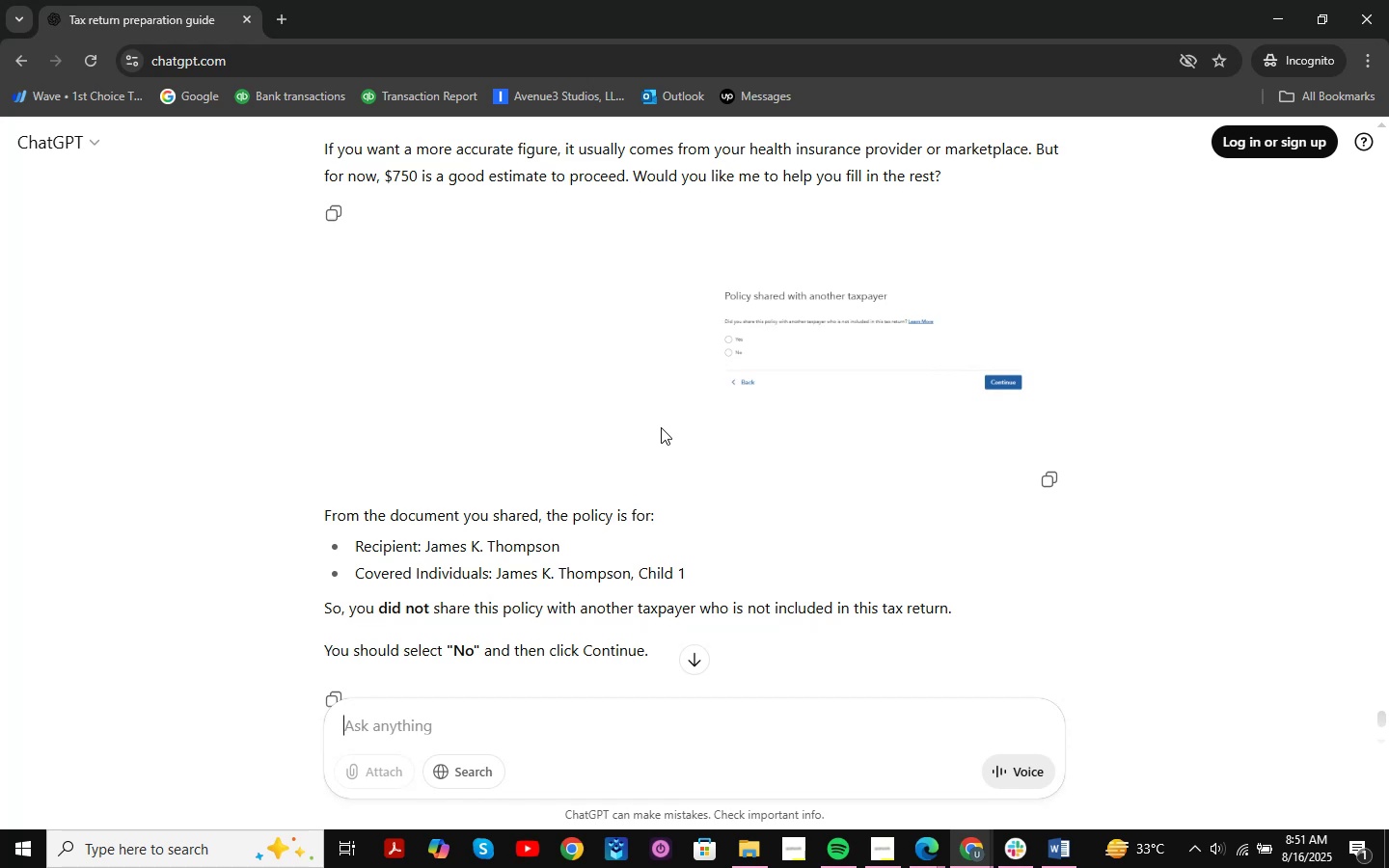 
wait(11.74)
 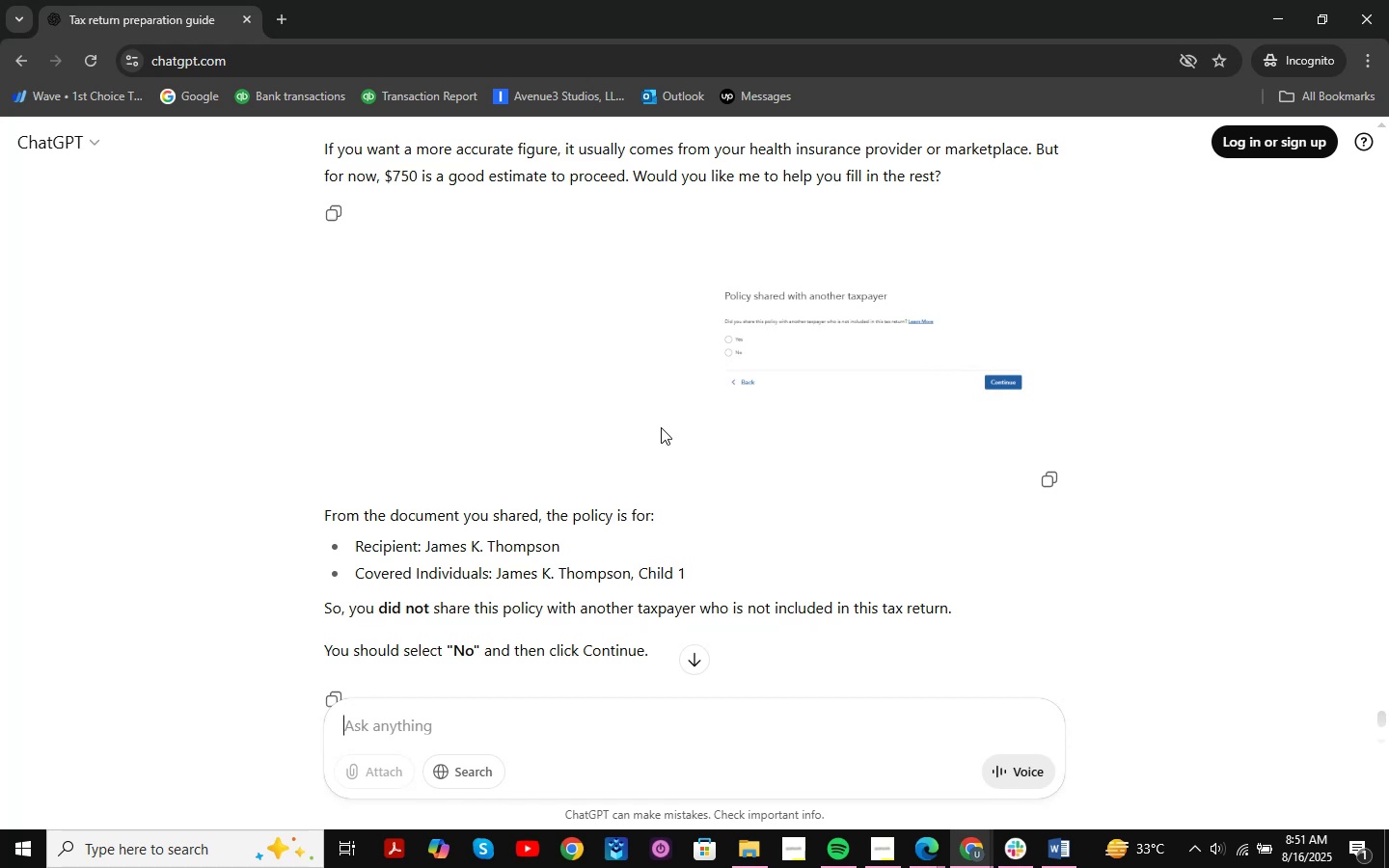 
scroll: coordinate [708, 552], scroll_direction: up, amount: 1.0
 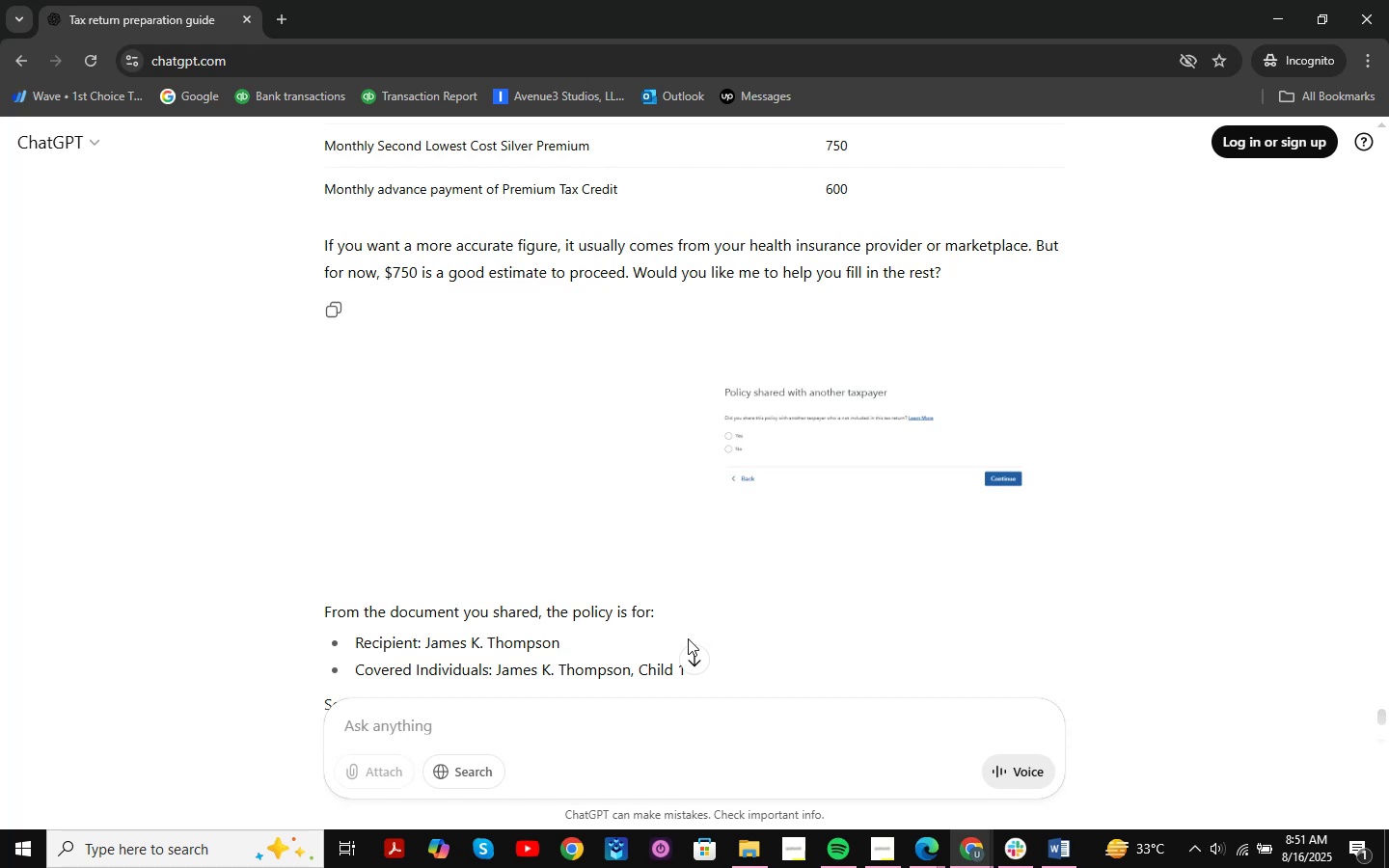 
wait(5.39)
 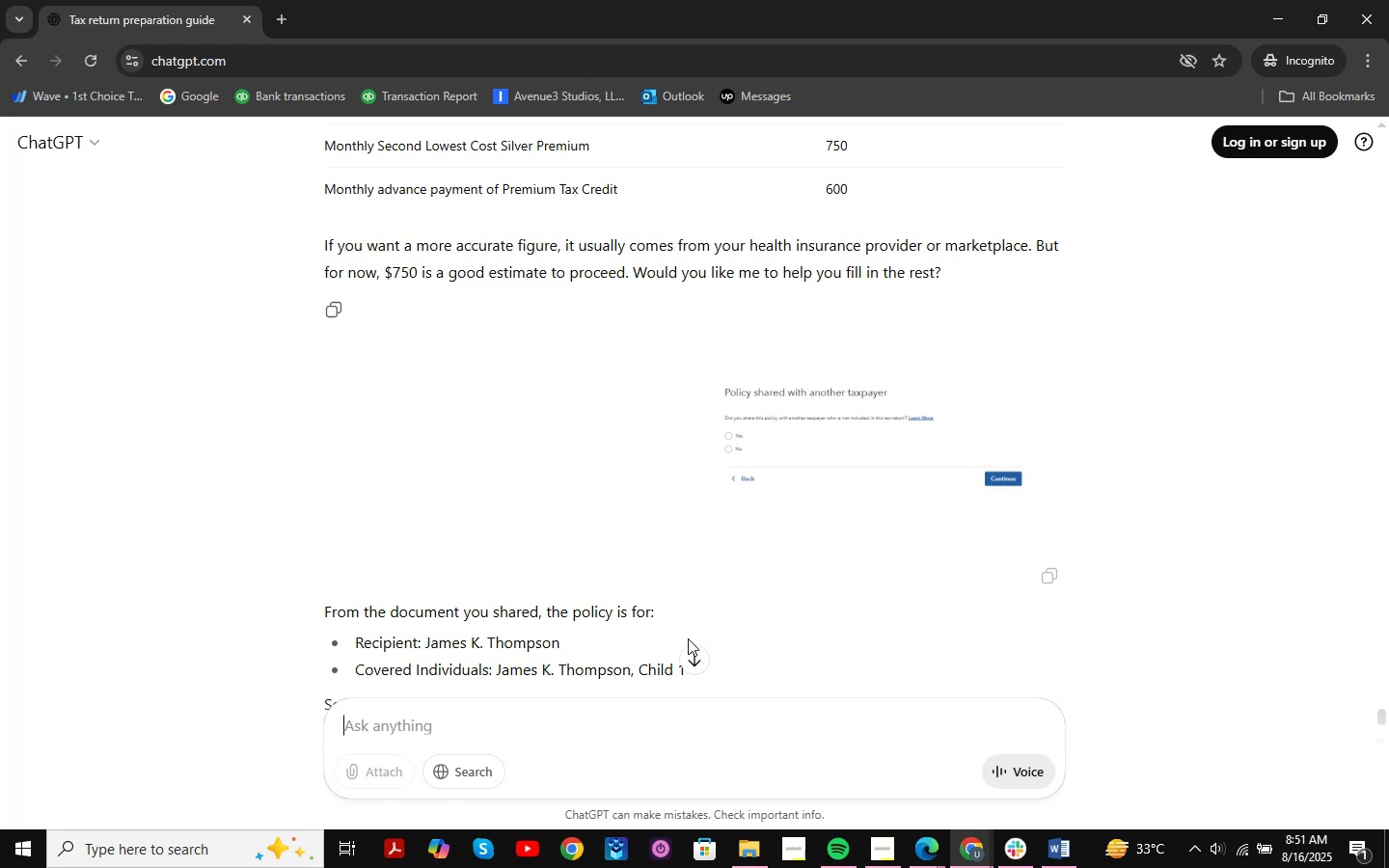 
scroll: coordinate [692, 604], scroll_direction: down, amount: 2.0
 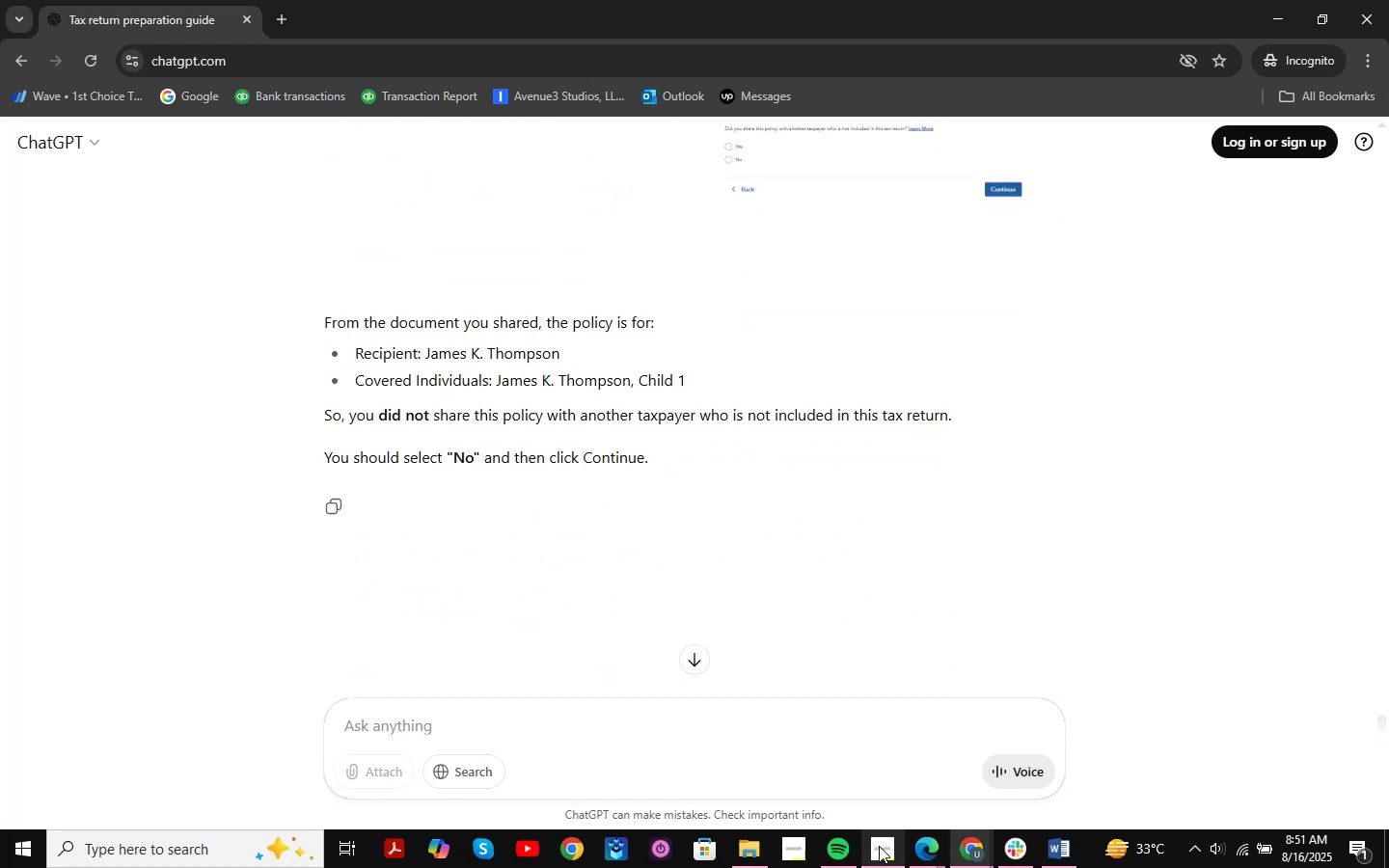 
double_click([800, 769])
 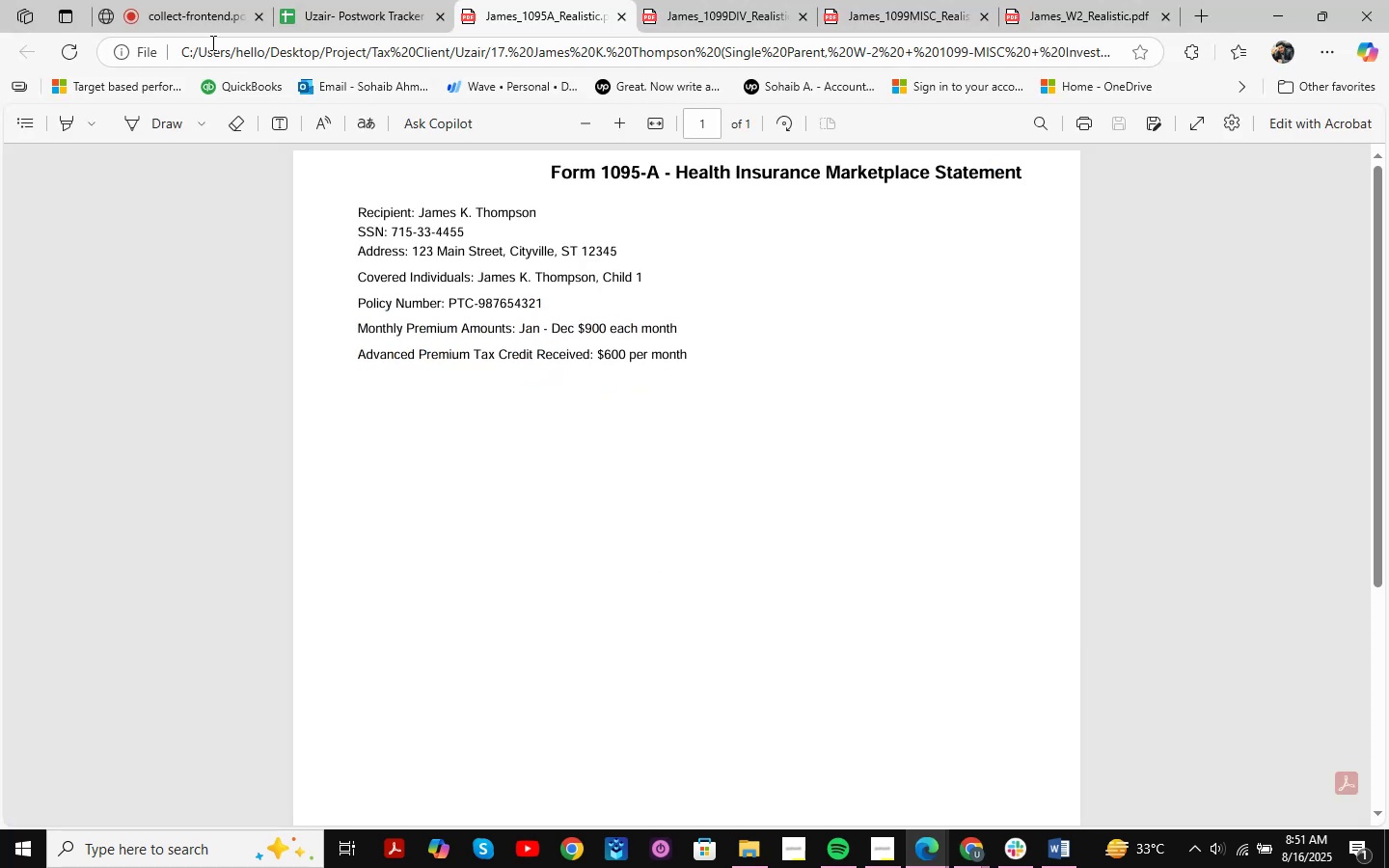 
left_click([196, 0])
 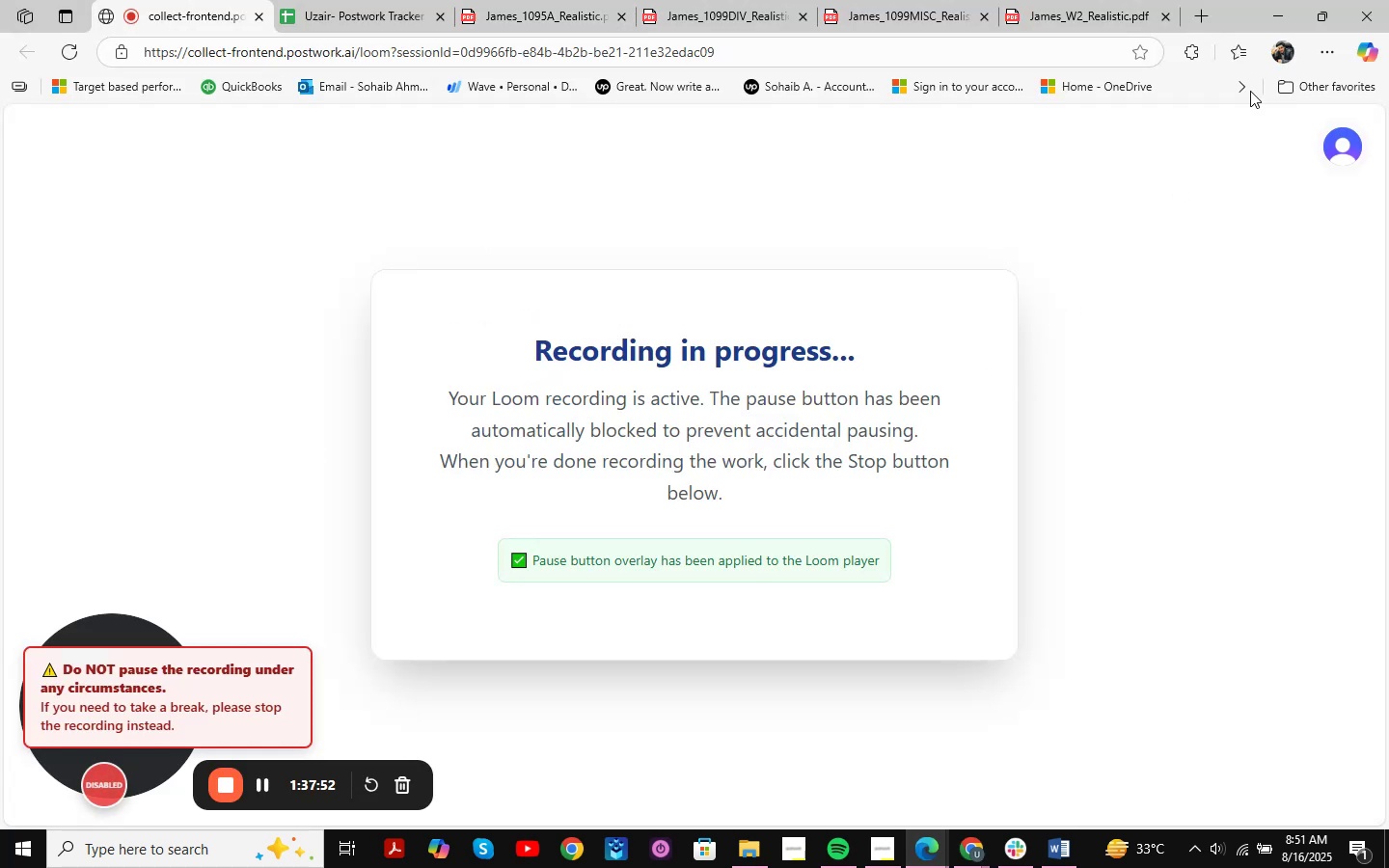 
left_click([1274, 6])
 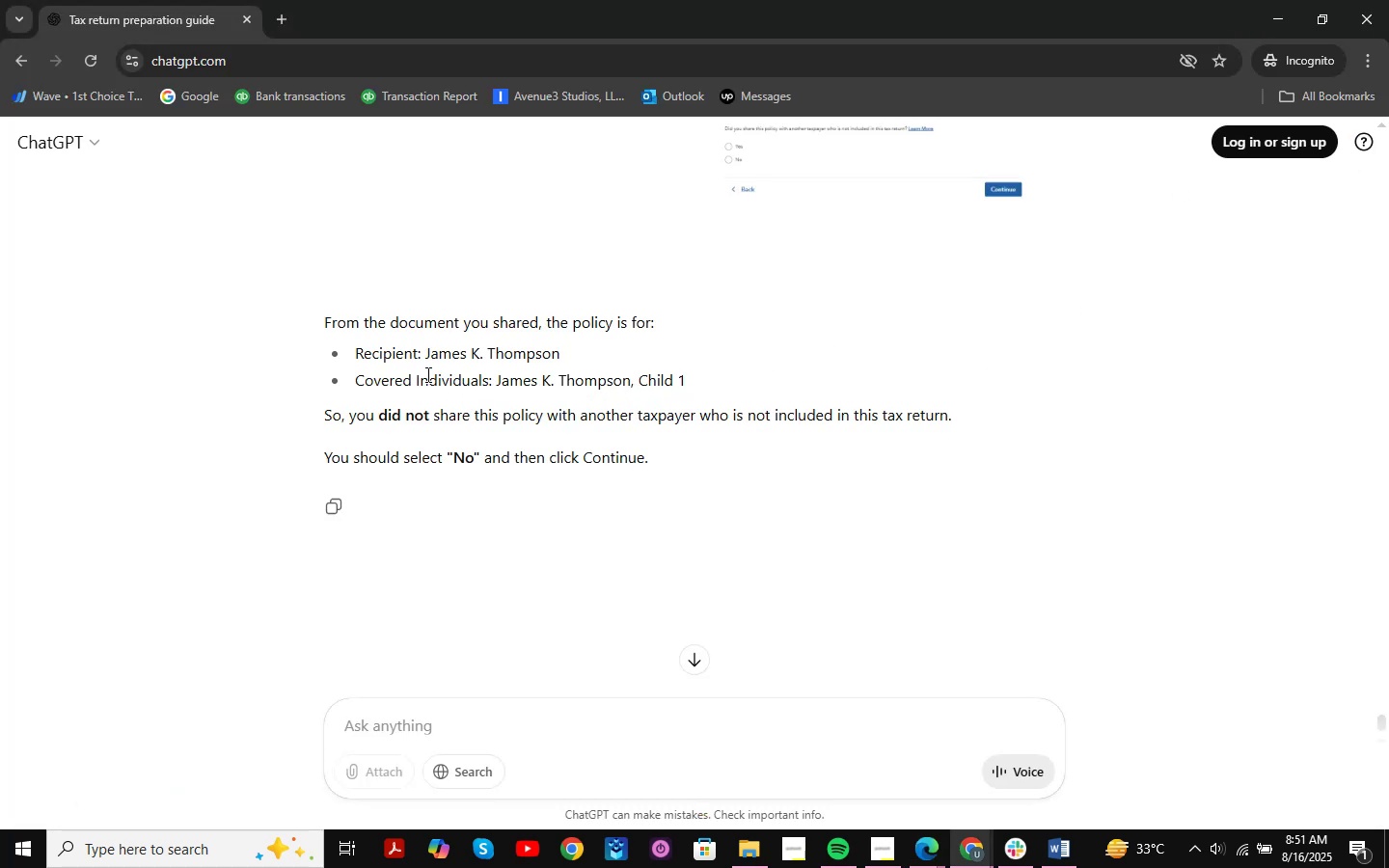 
left_click_drag(start_coordinate=[362, 317], to_coordinate=[640, 317])
 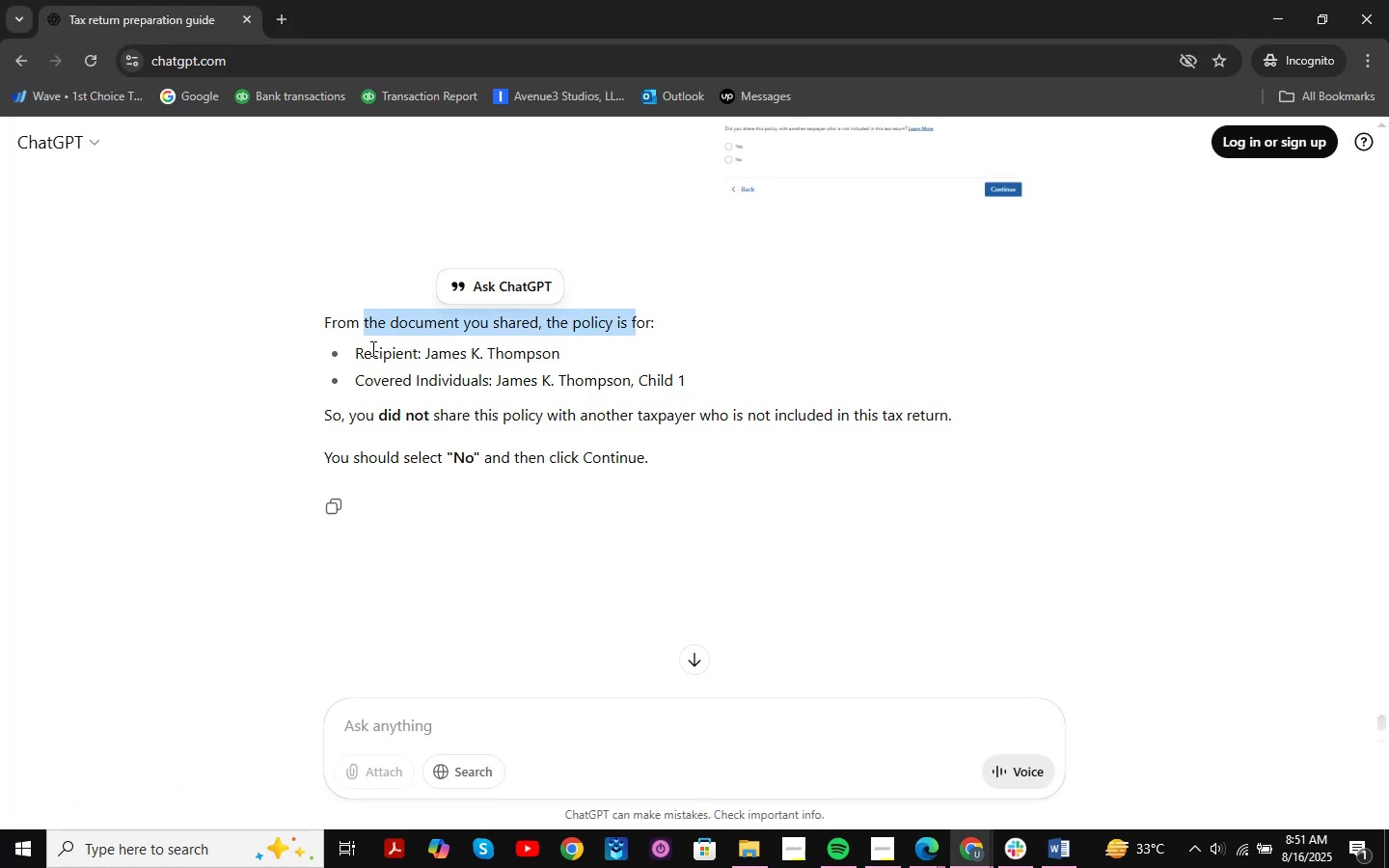 
left_click_drag(start_coordinate=[360, 354], to_coordinate=[628, 354])
 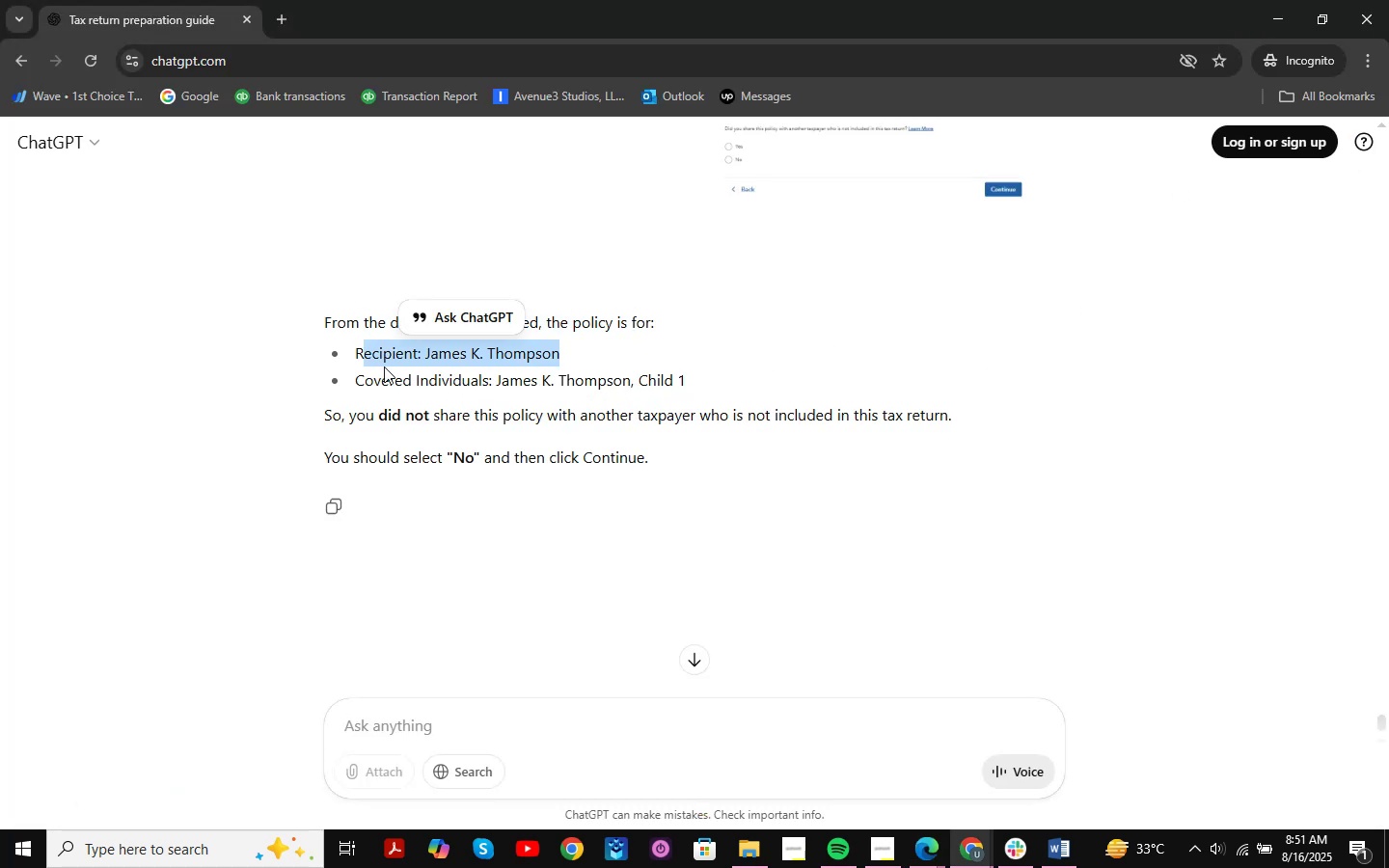 
left_click_drag(start_coordinate=[364, 372], to_coordinate=[783, 374])
 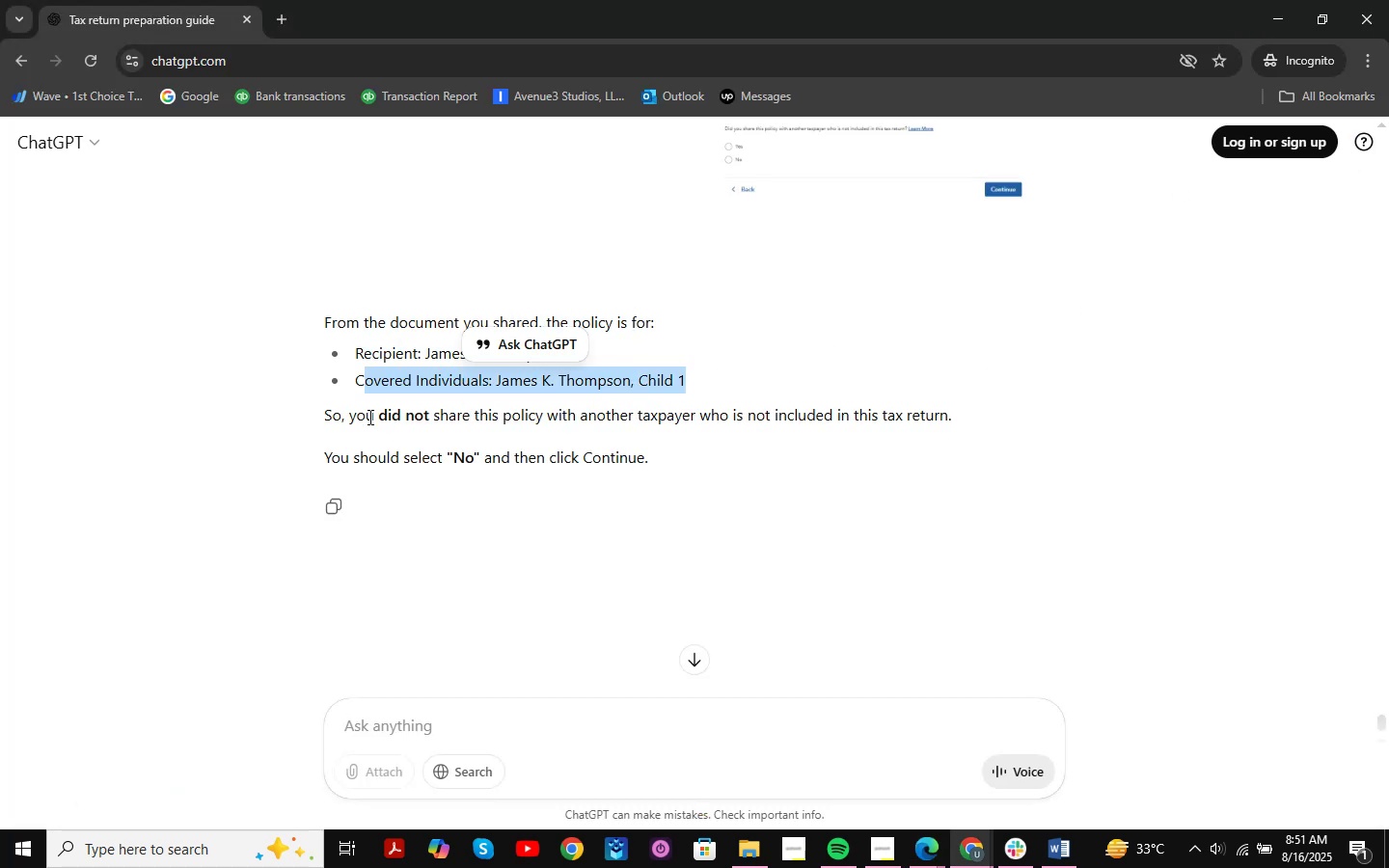 
left_click_drag(start_coordinate=[359, 419], to_coordinate=[984, 419])
 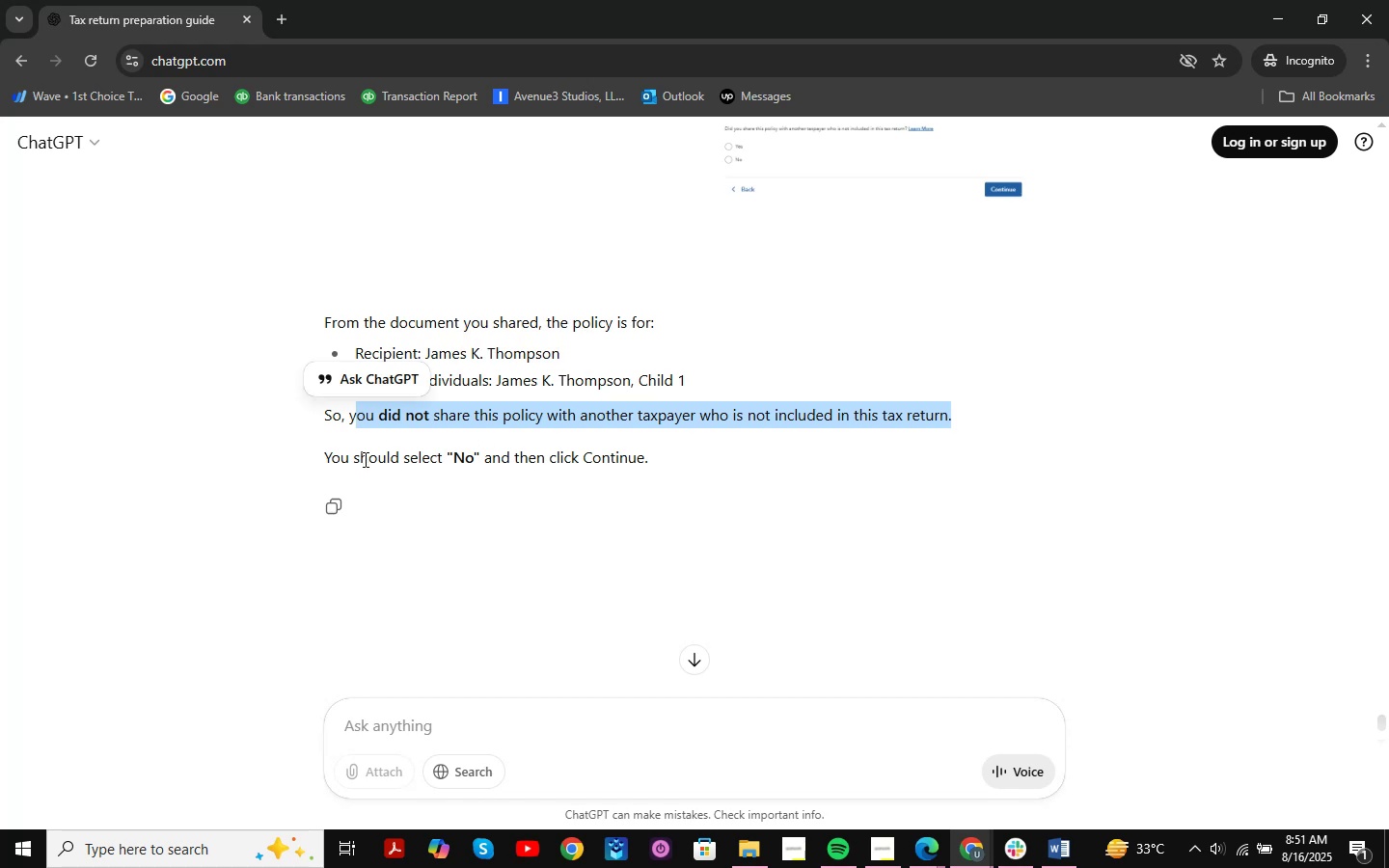 
left_click_drag(start_coordinate=[342, 464], to_coordinate=[698, 456])
 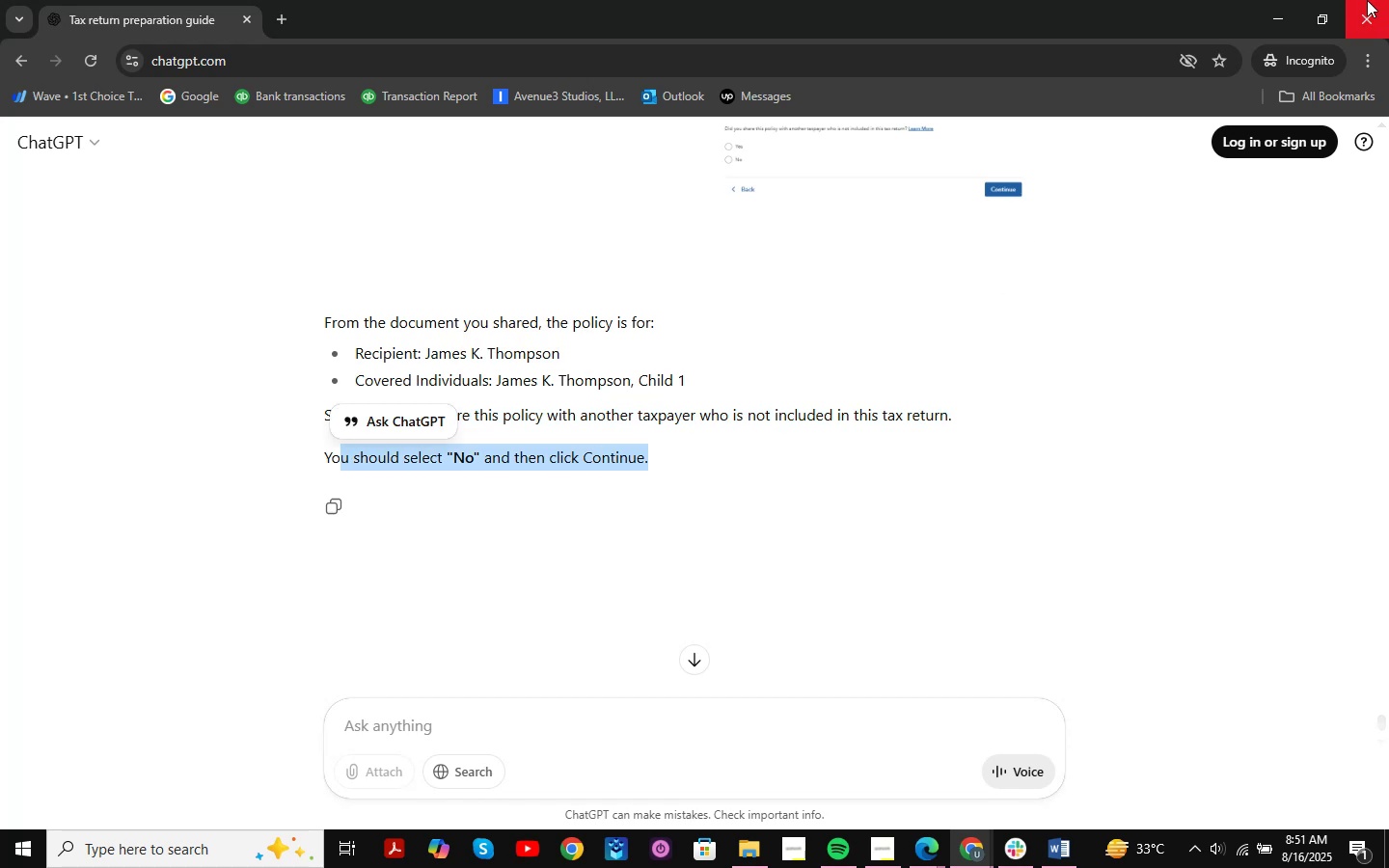 
left_click([1265, 8])
 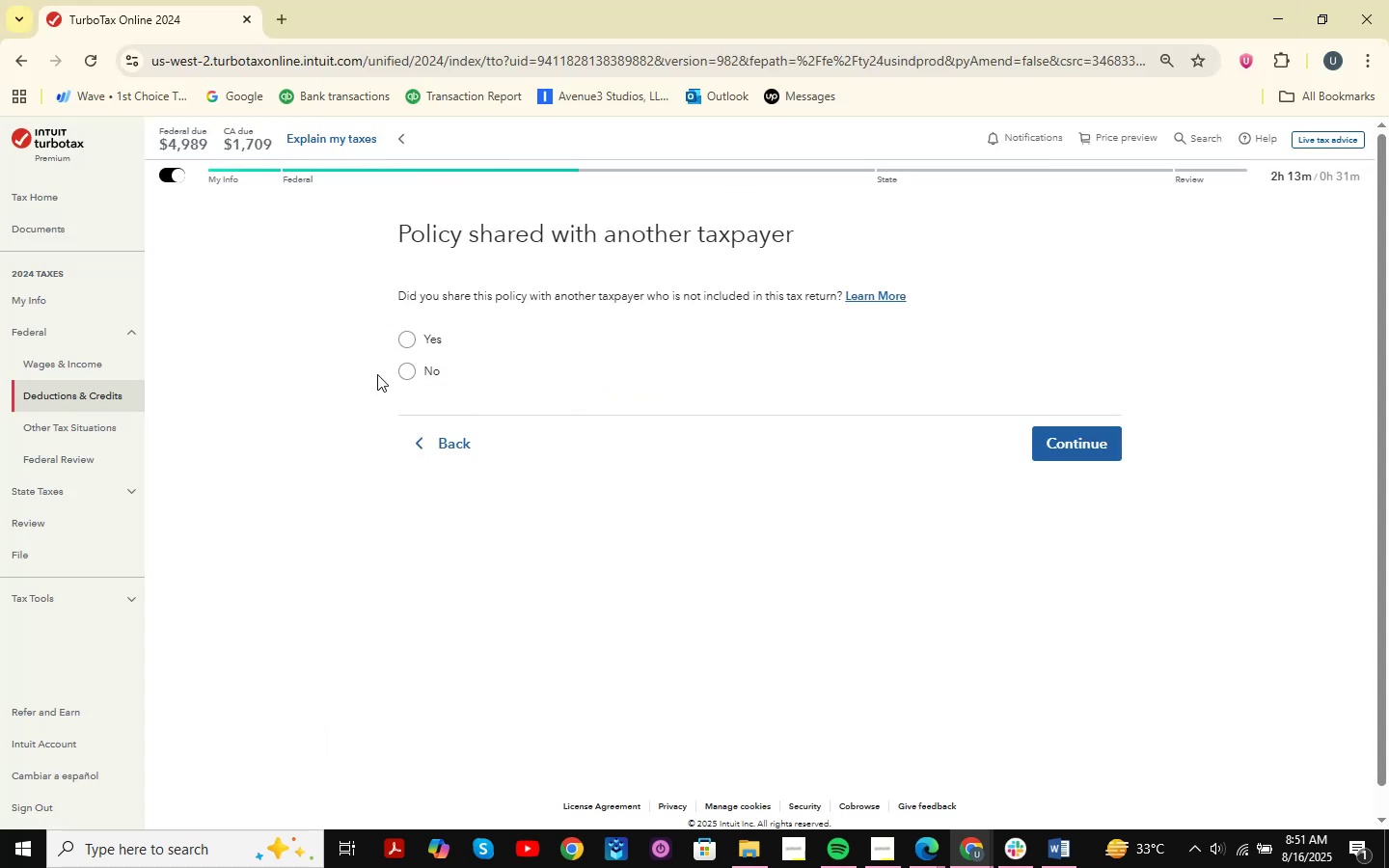 
left_click([433, 364])
 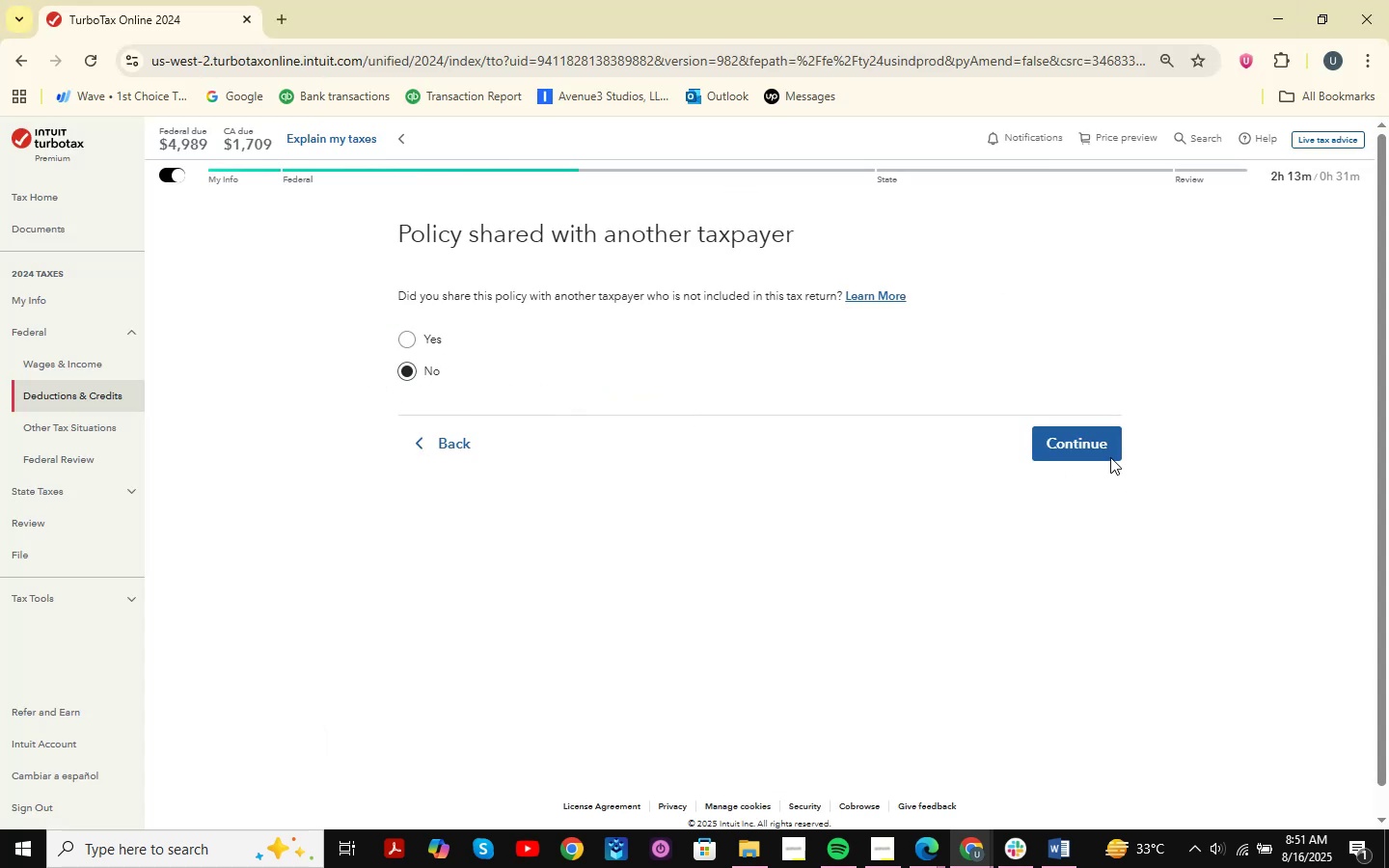 
left_click([1069, 432])
 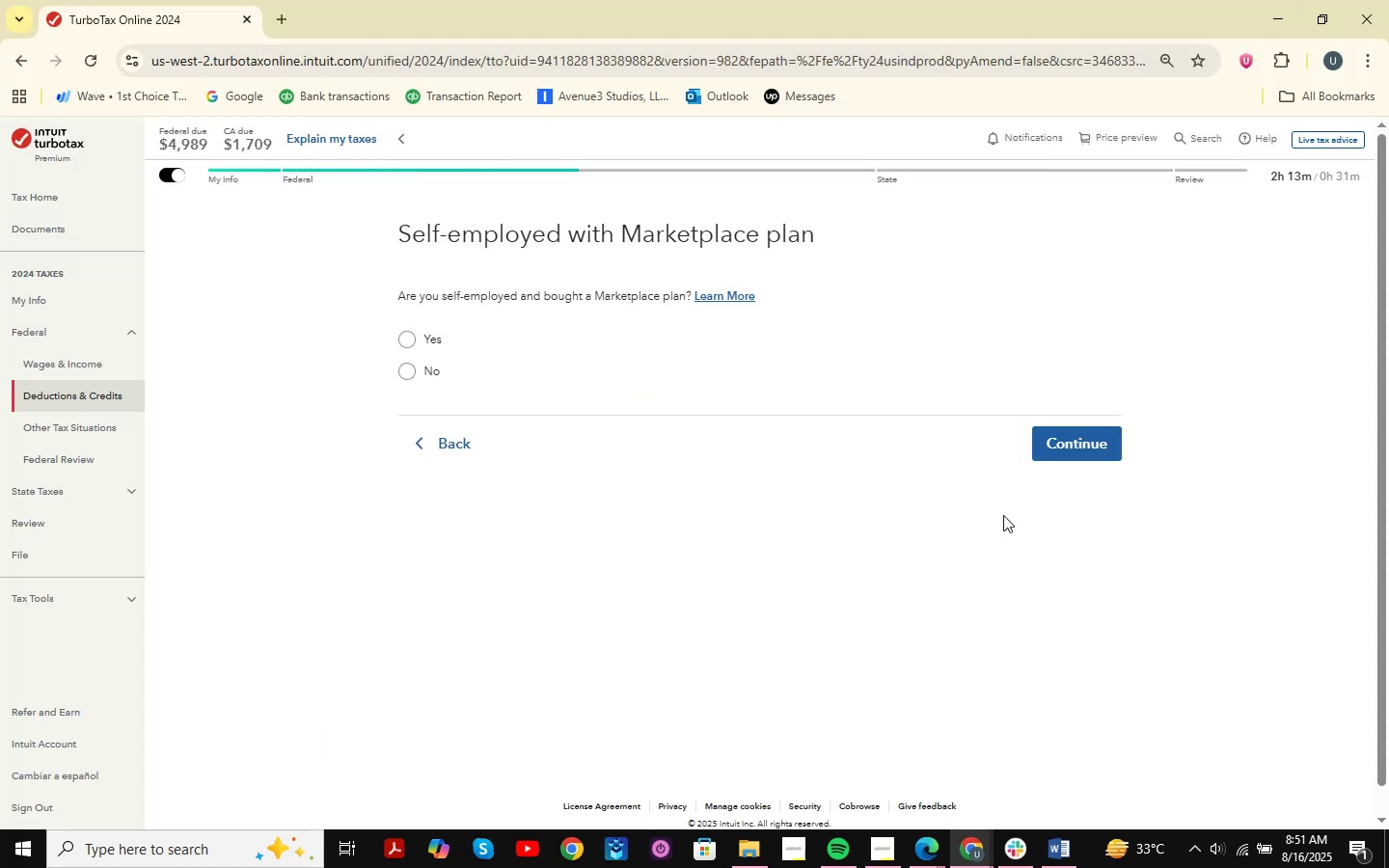 
left_click([931, 847])
 